 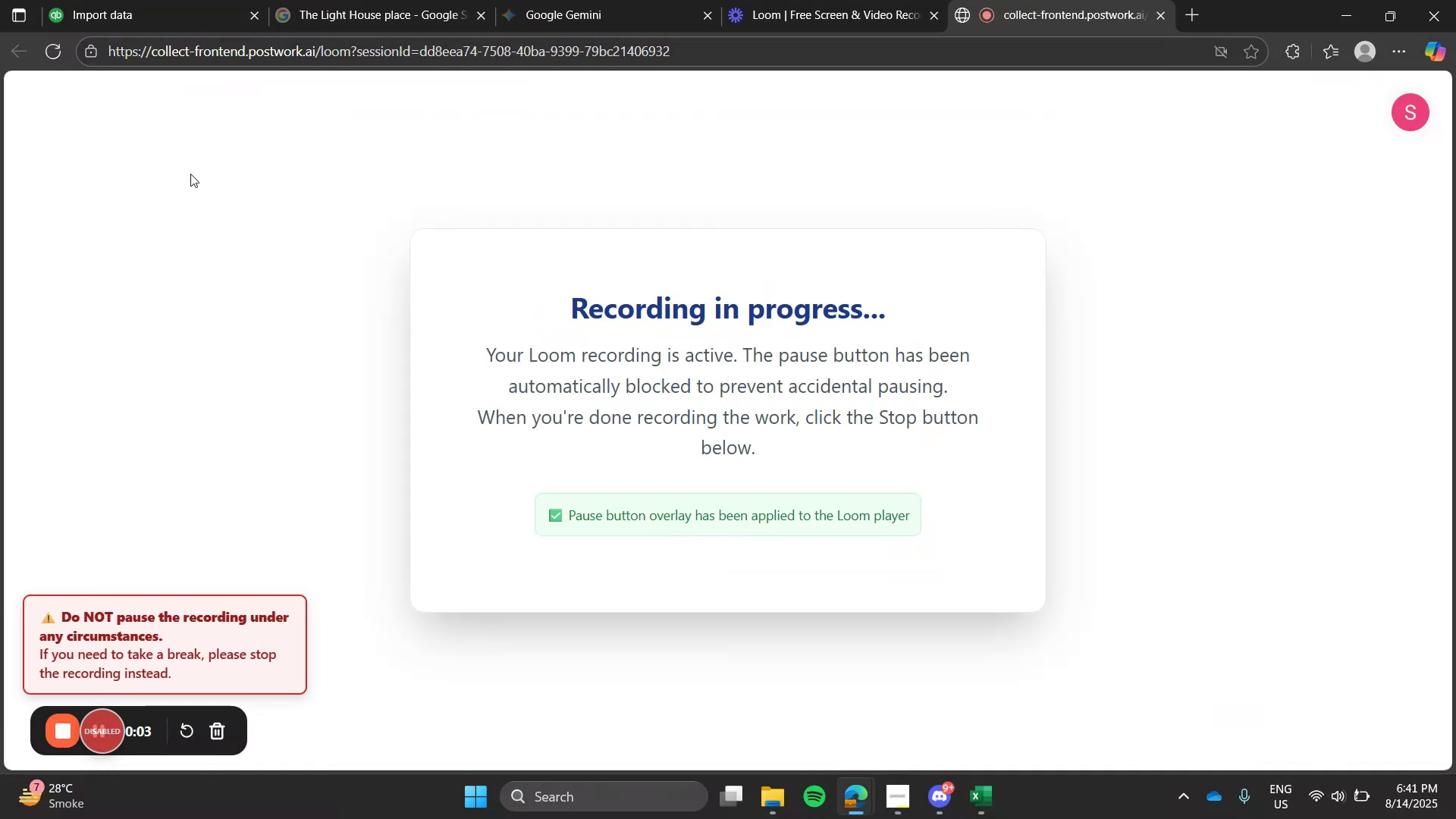 
left_click([149, 0])
 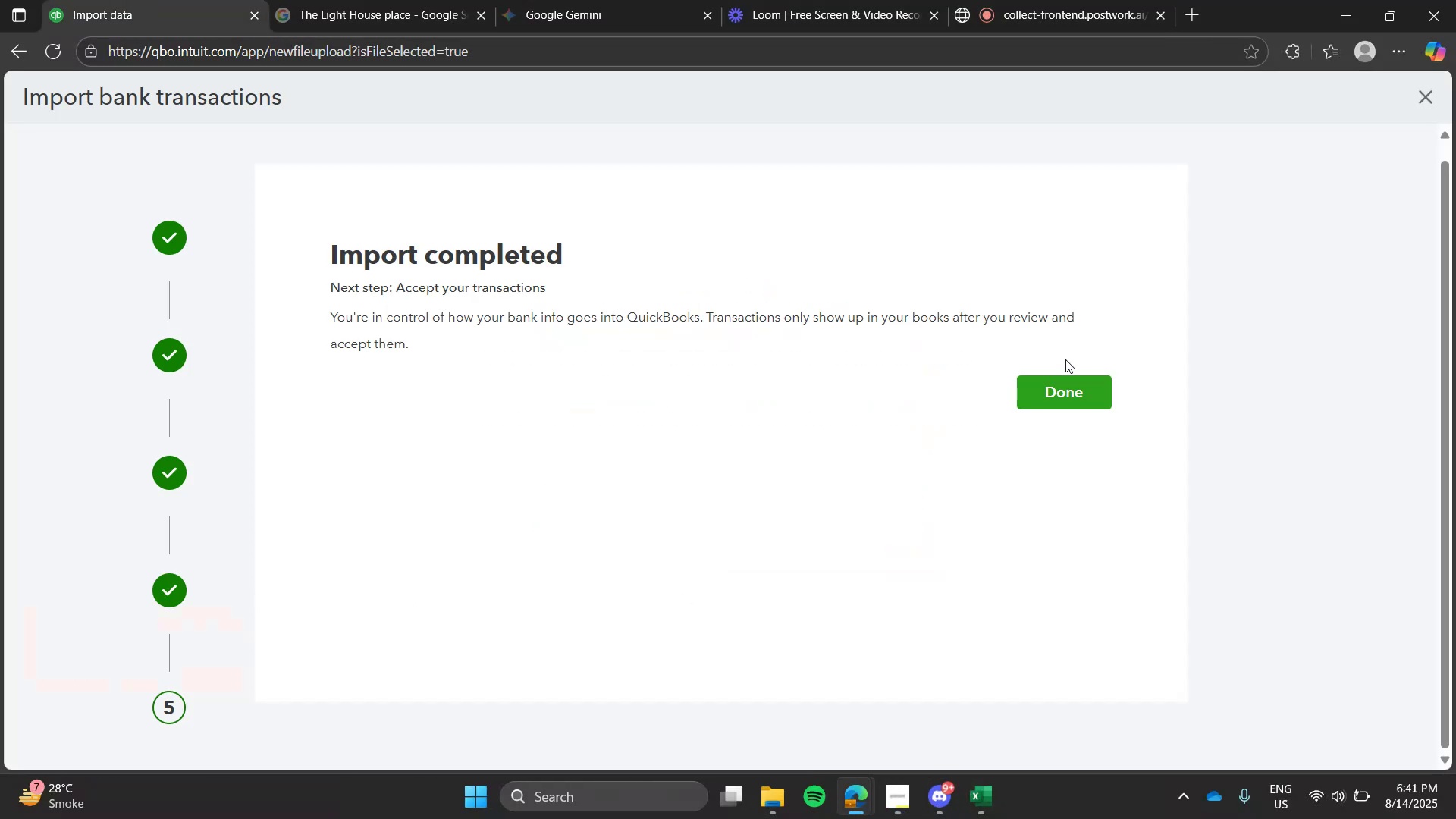 
left_click([1058, 392])
 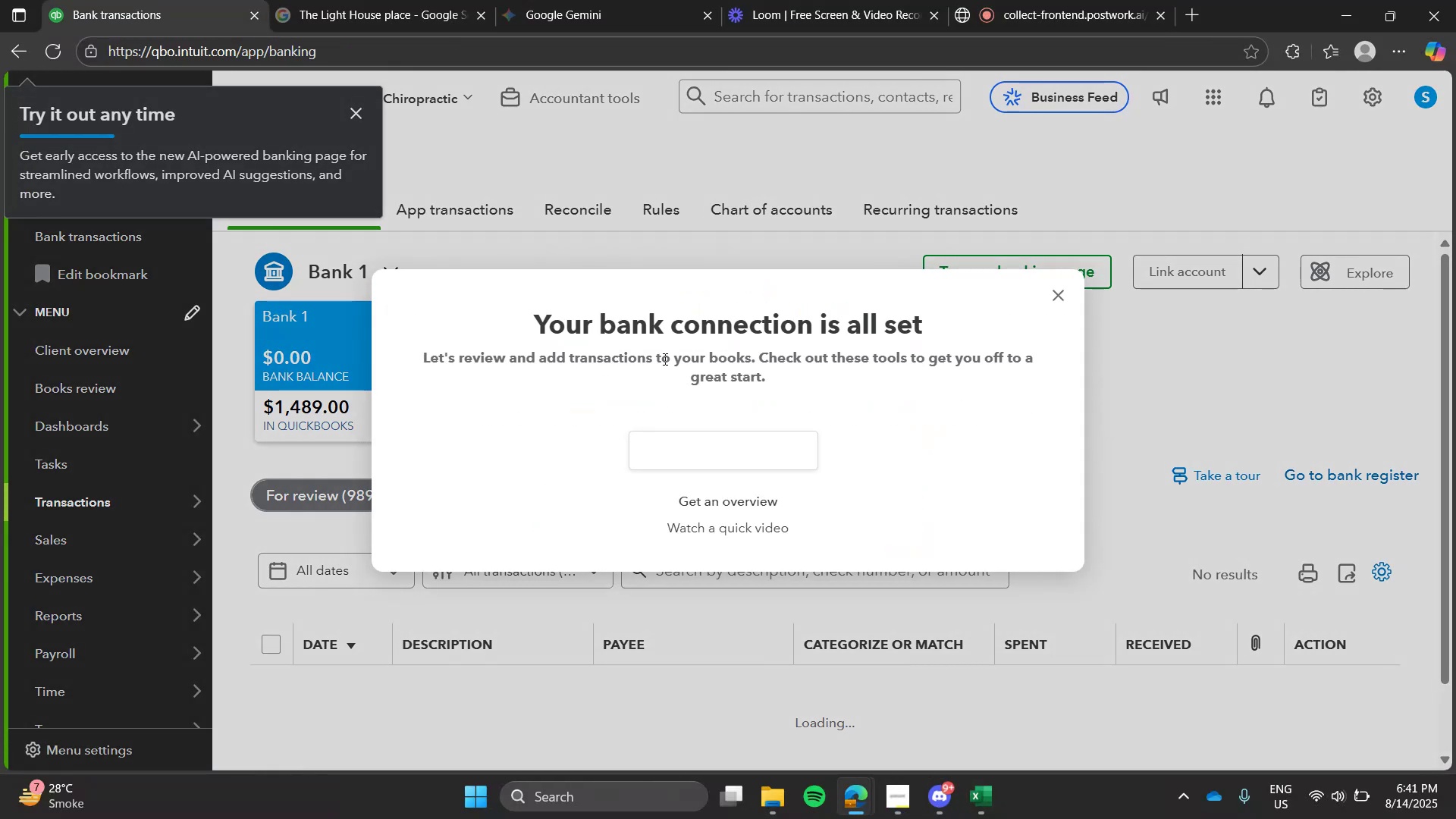 
wait(5.24)
 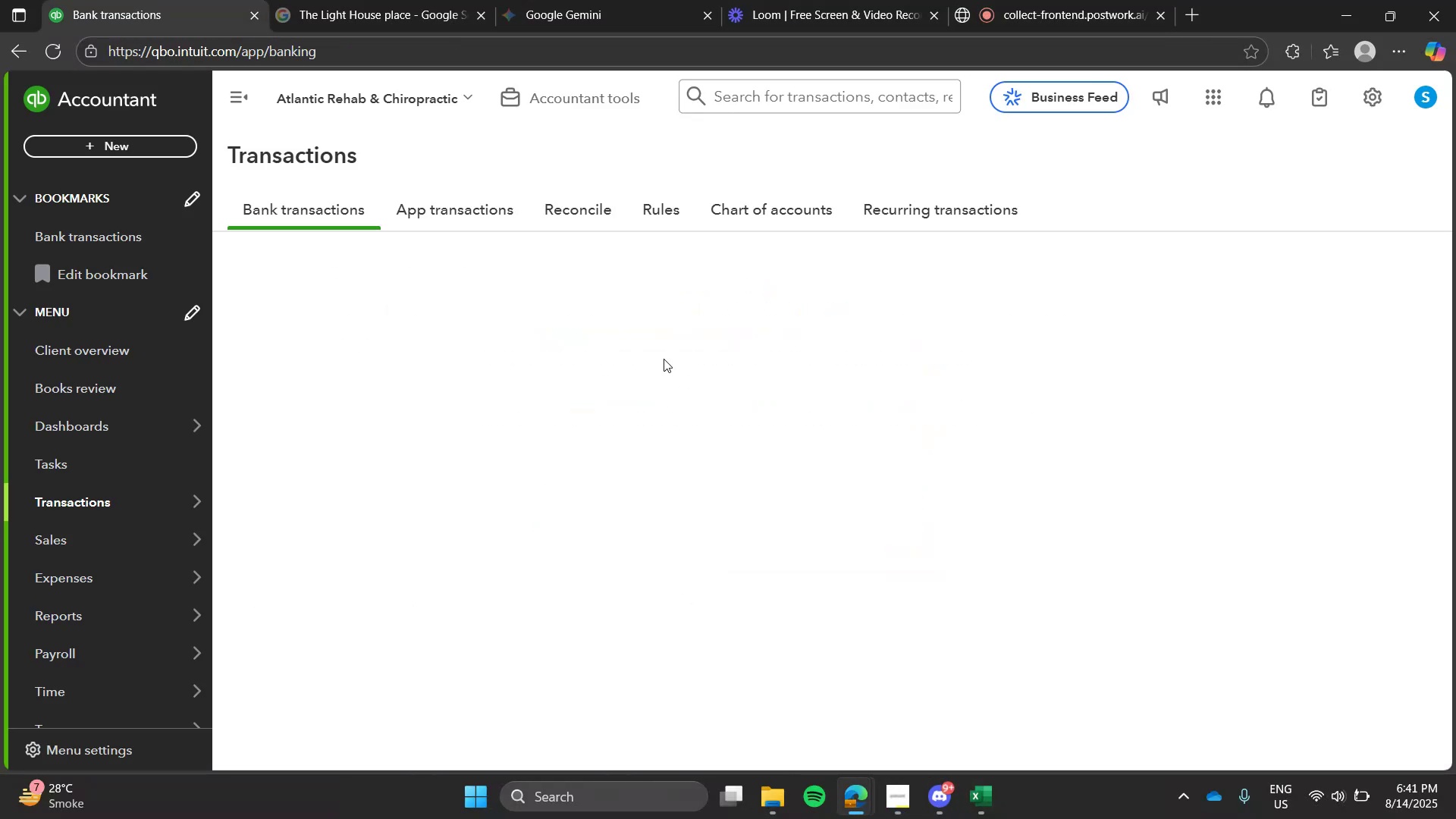 
left_click([352, 111])
 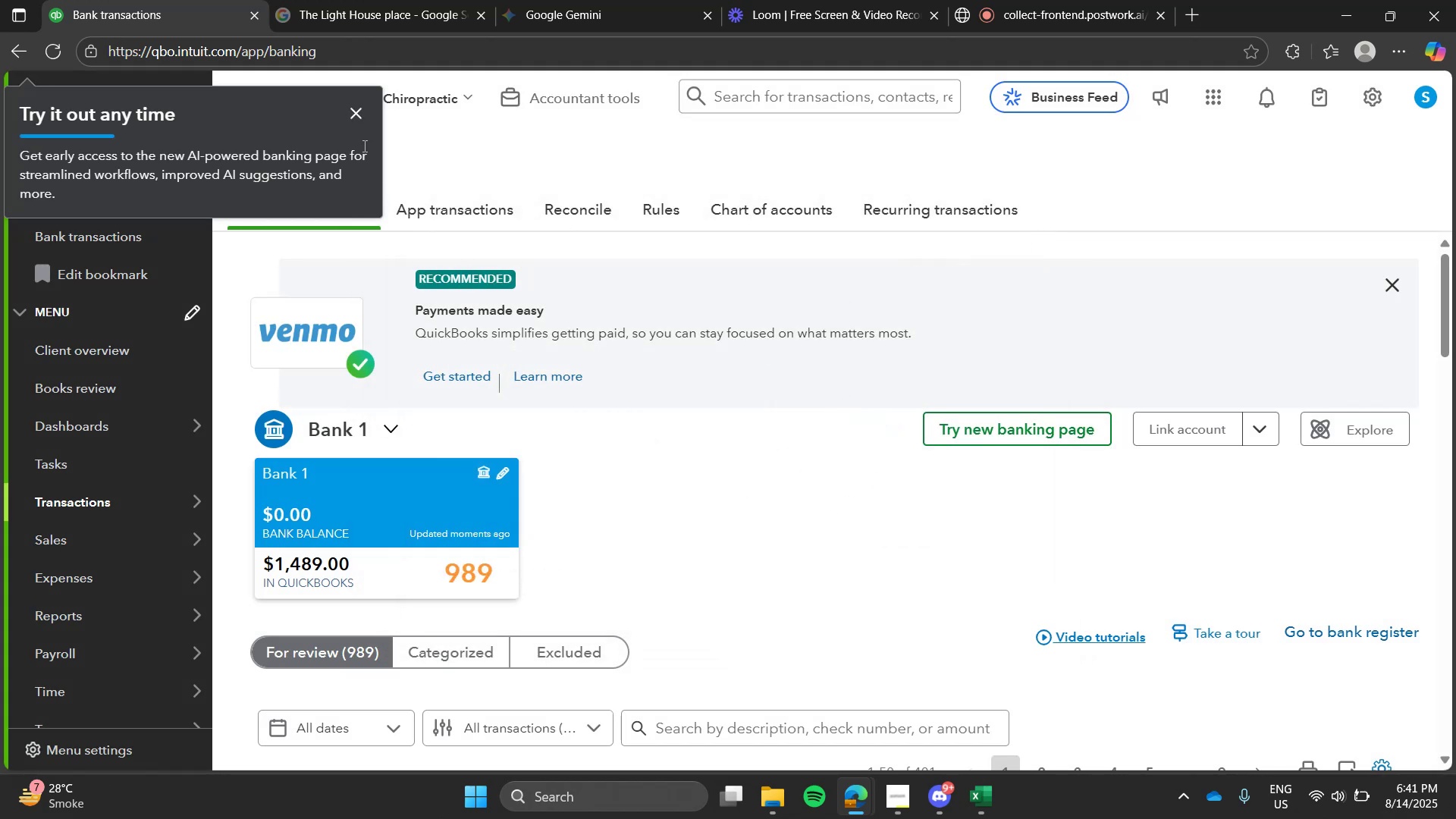 
left_click([354, 123])
 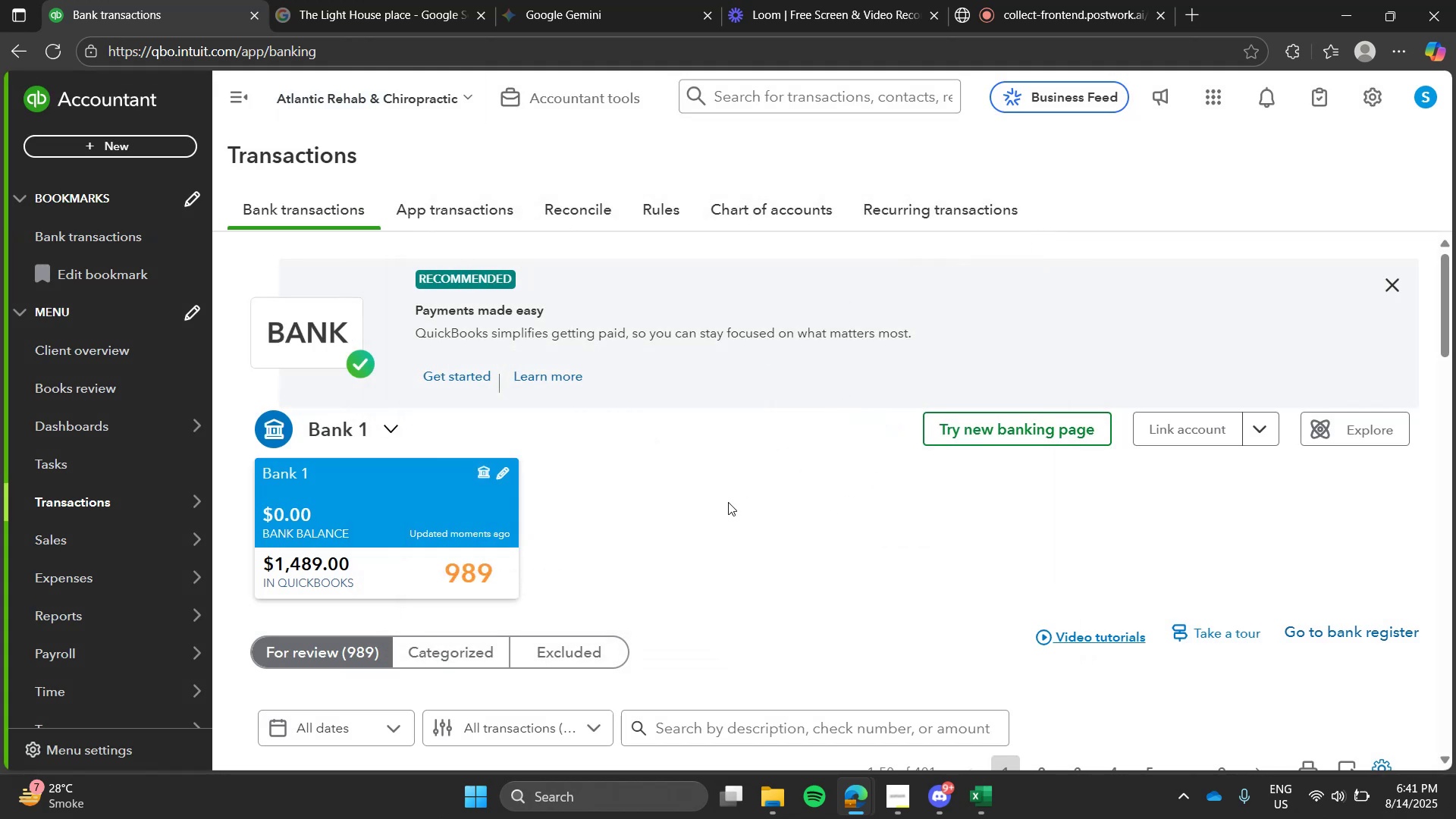 
left_click([728, 502])
 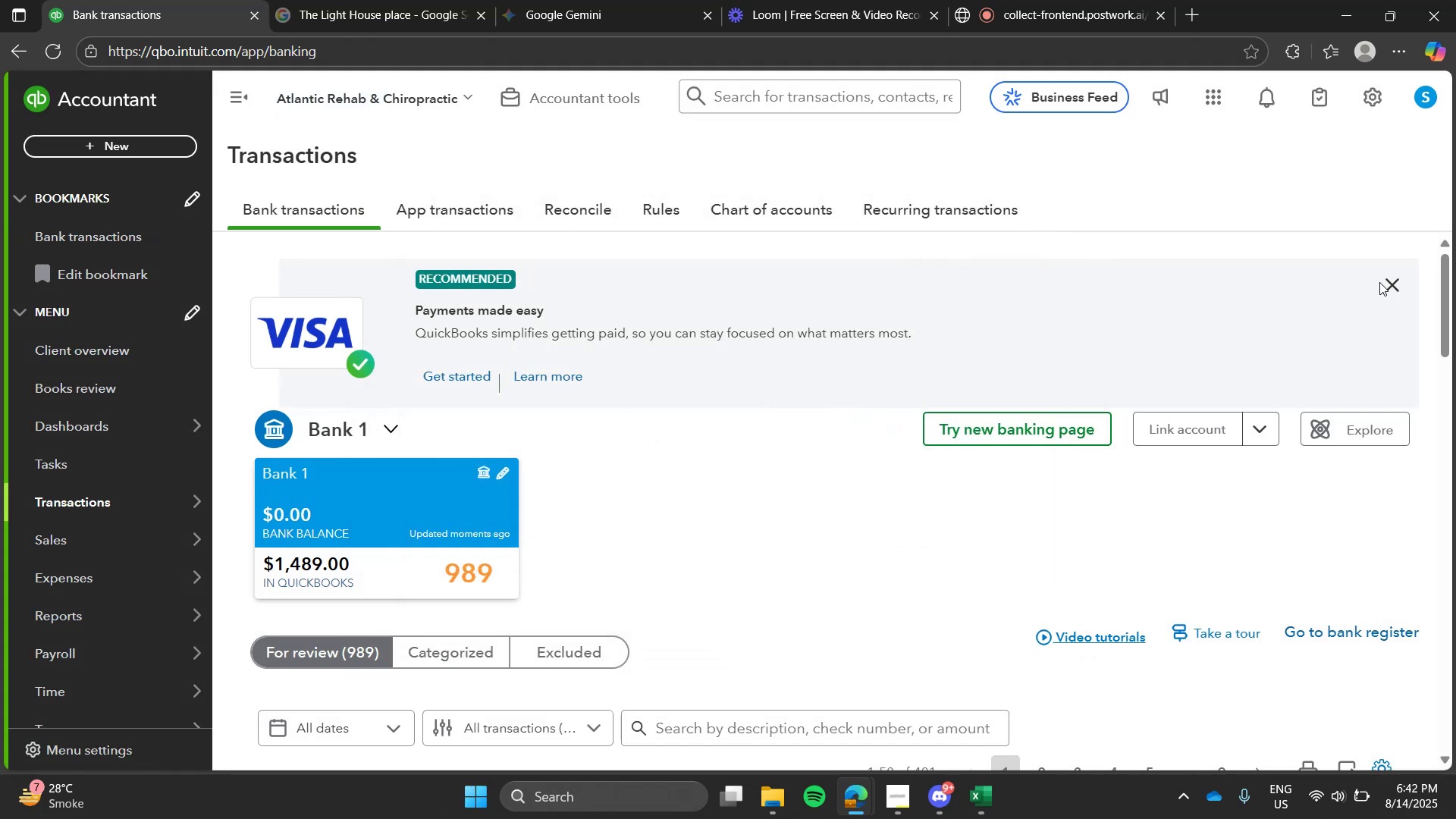 
left_click([1382, 284])
 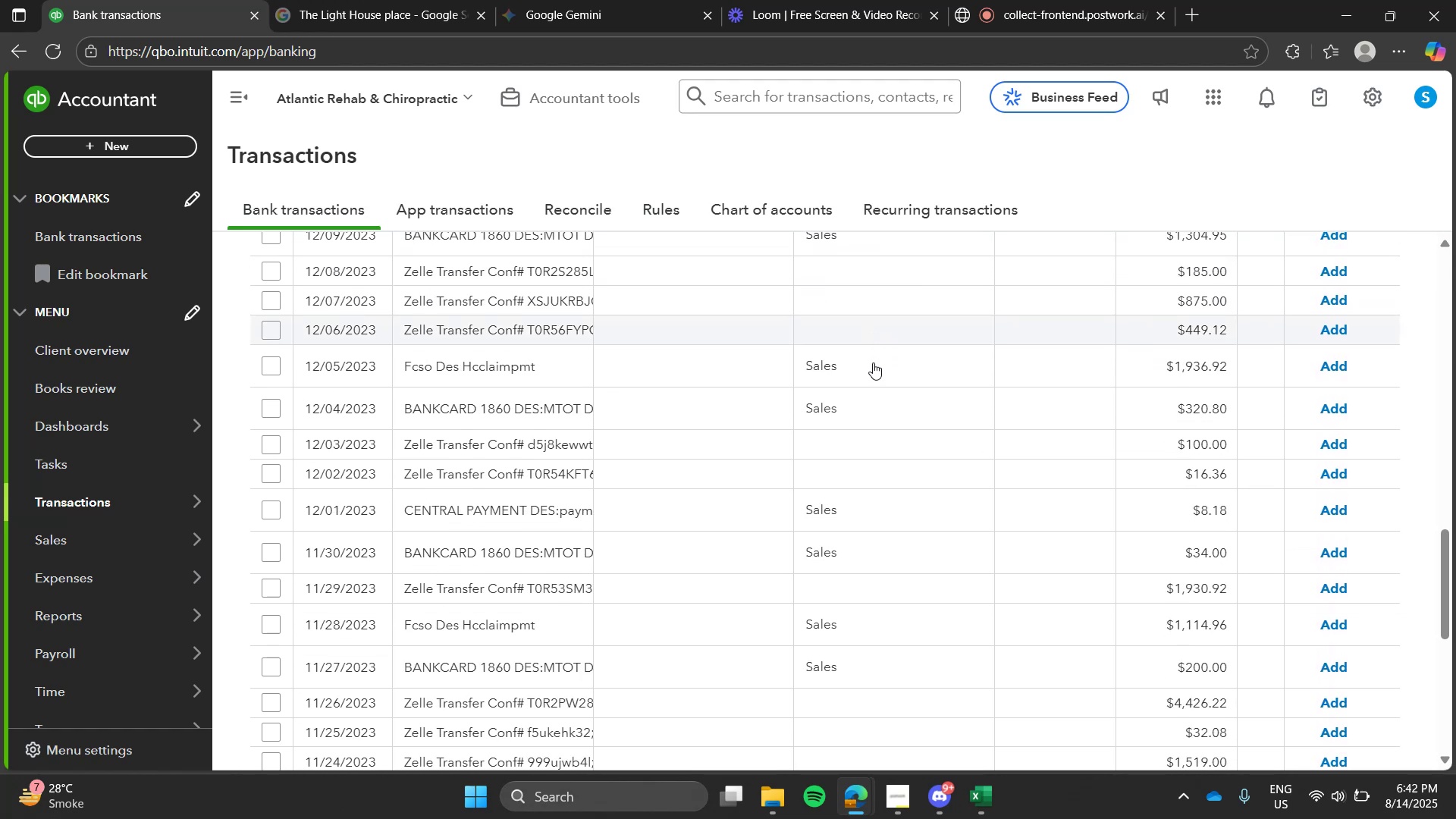 
wait(6.68)
 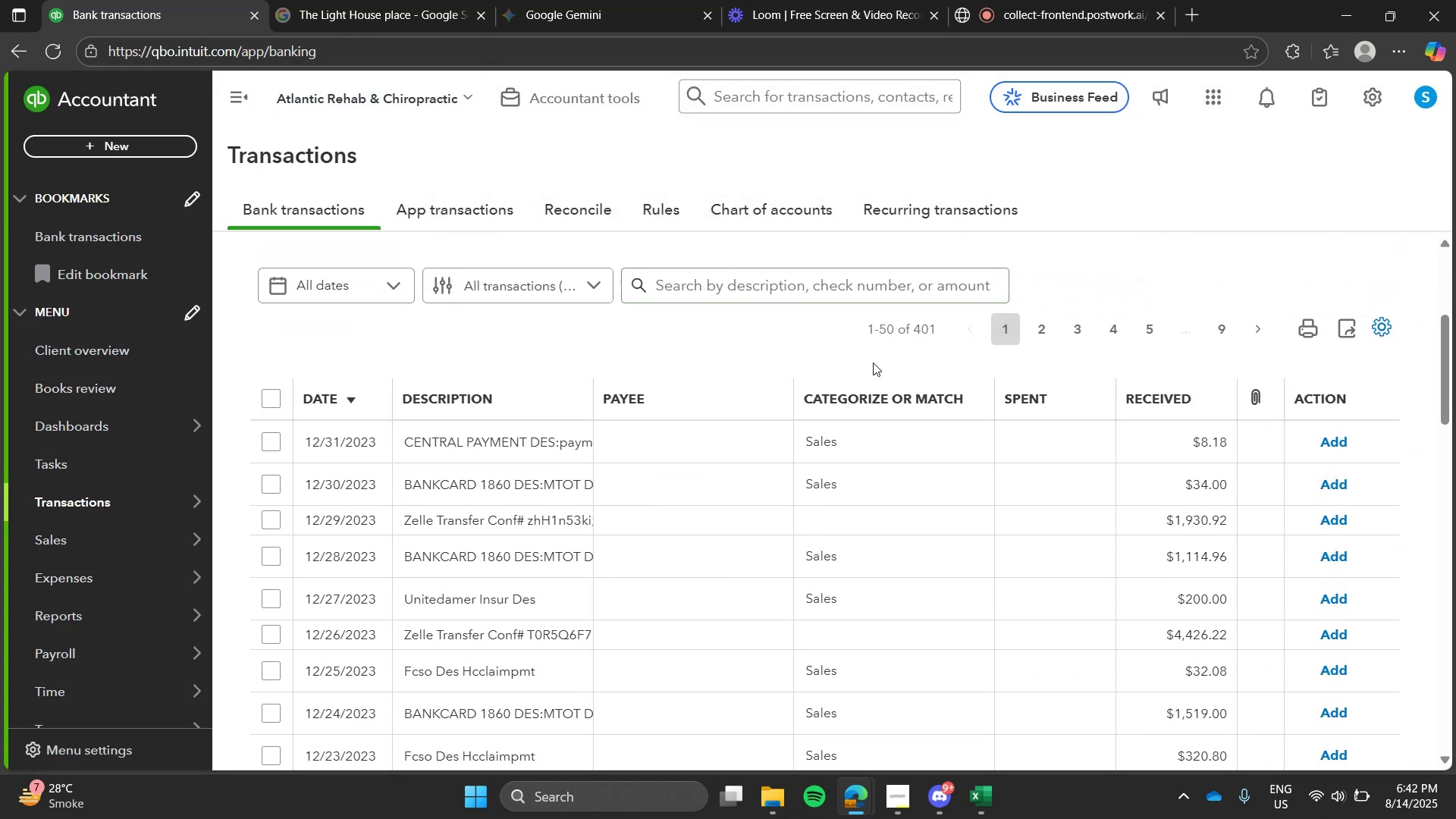 
left_click([825, 512])
 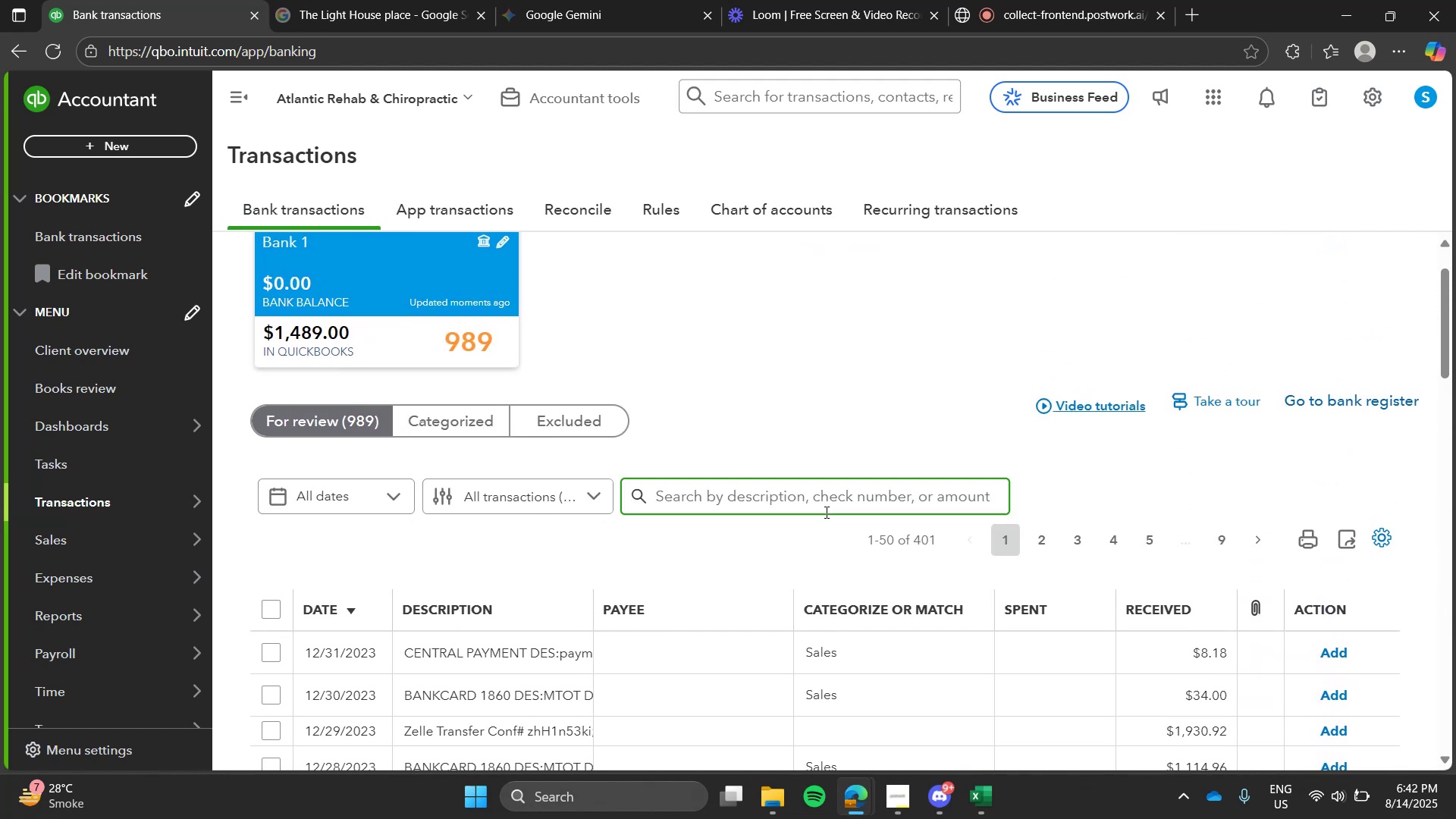 
type(taco)
 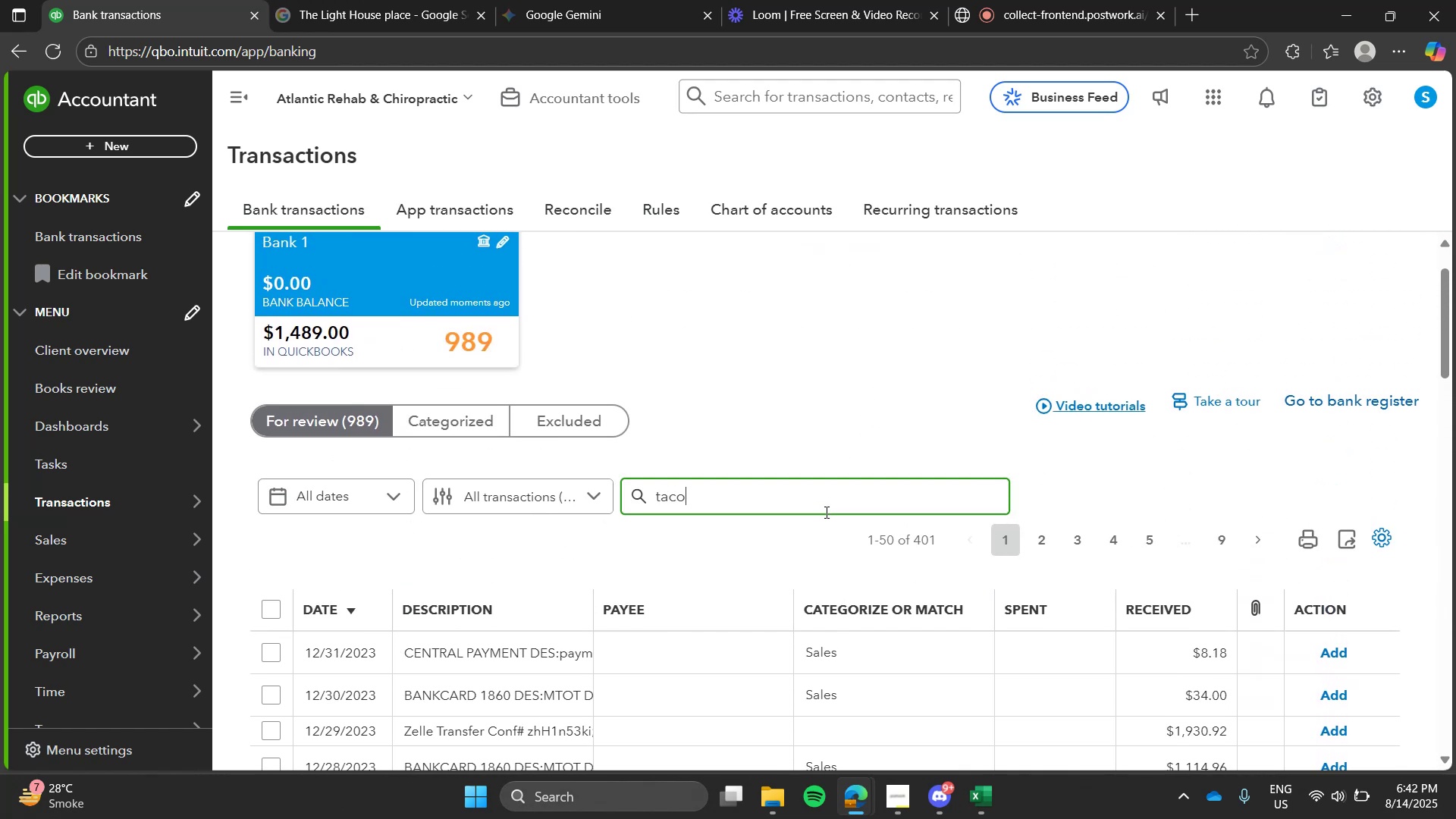 
key(Enter)
 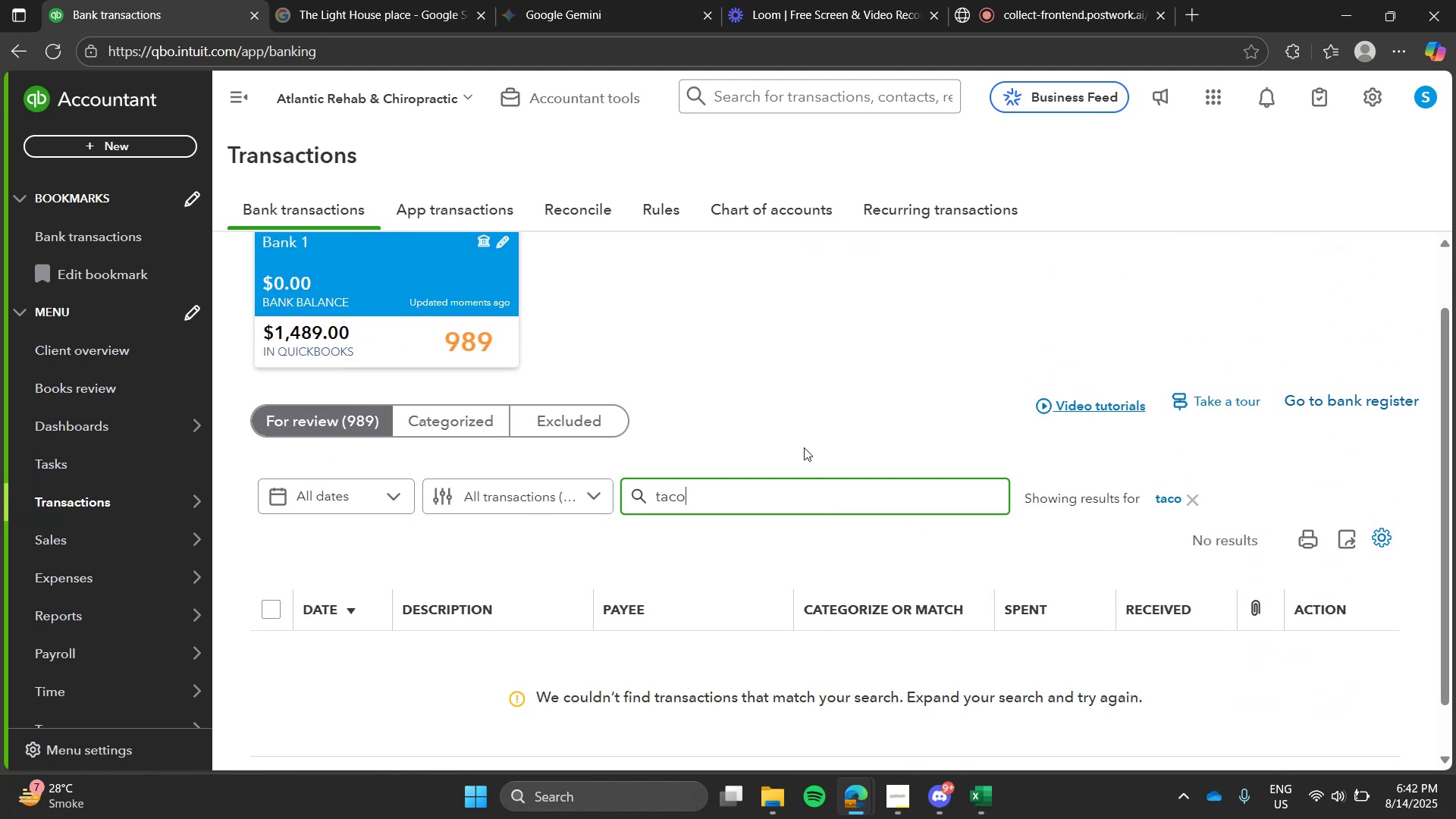 
hold_key(key=Backspace, duration=0.69)
 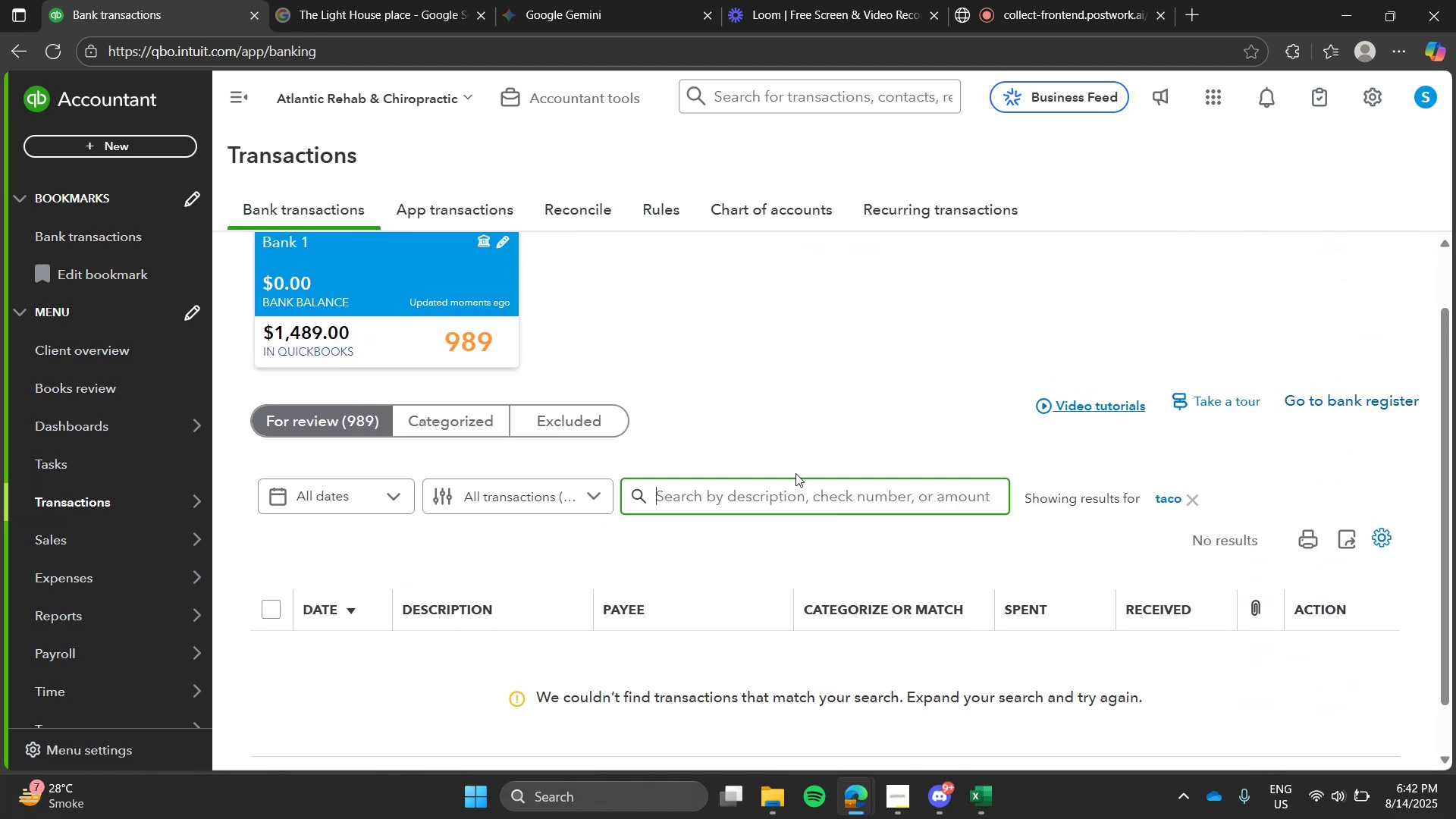 
type(pizza)
 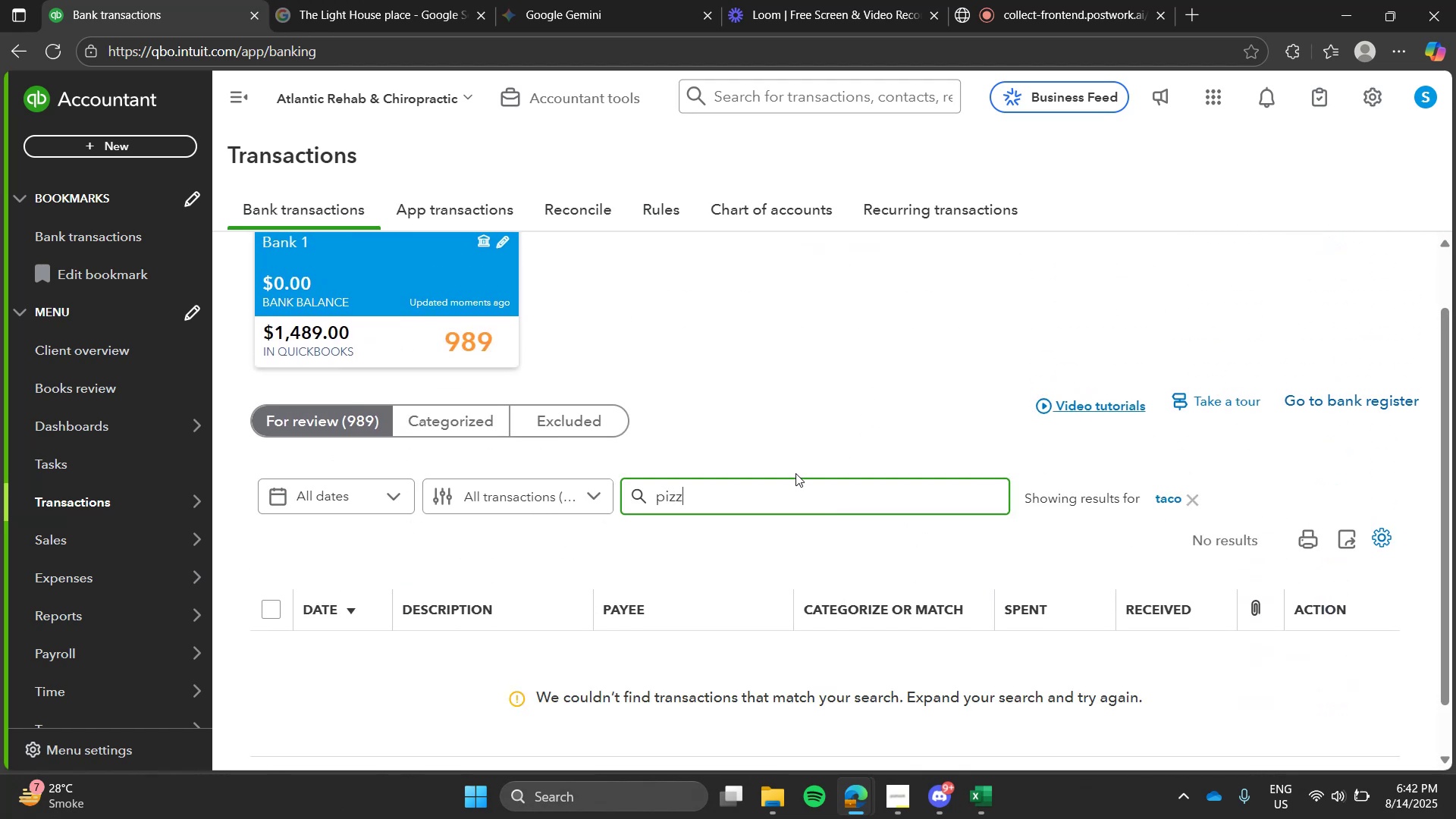 
key(Enter)
 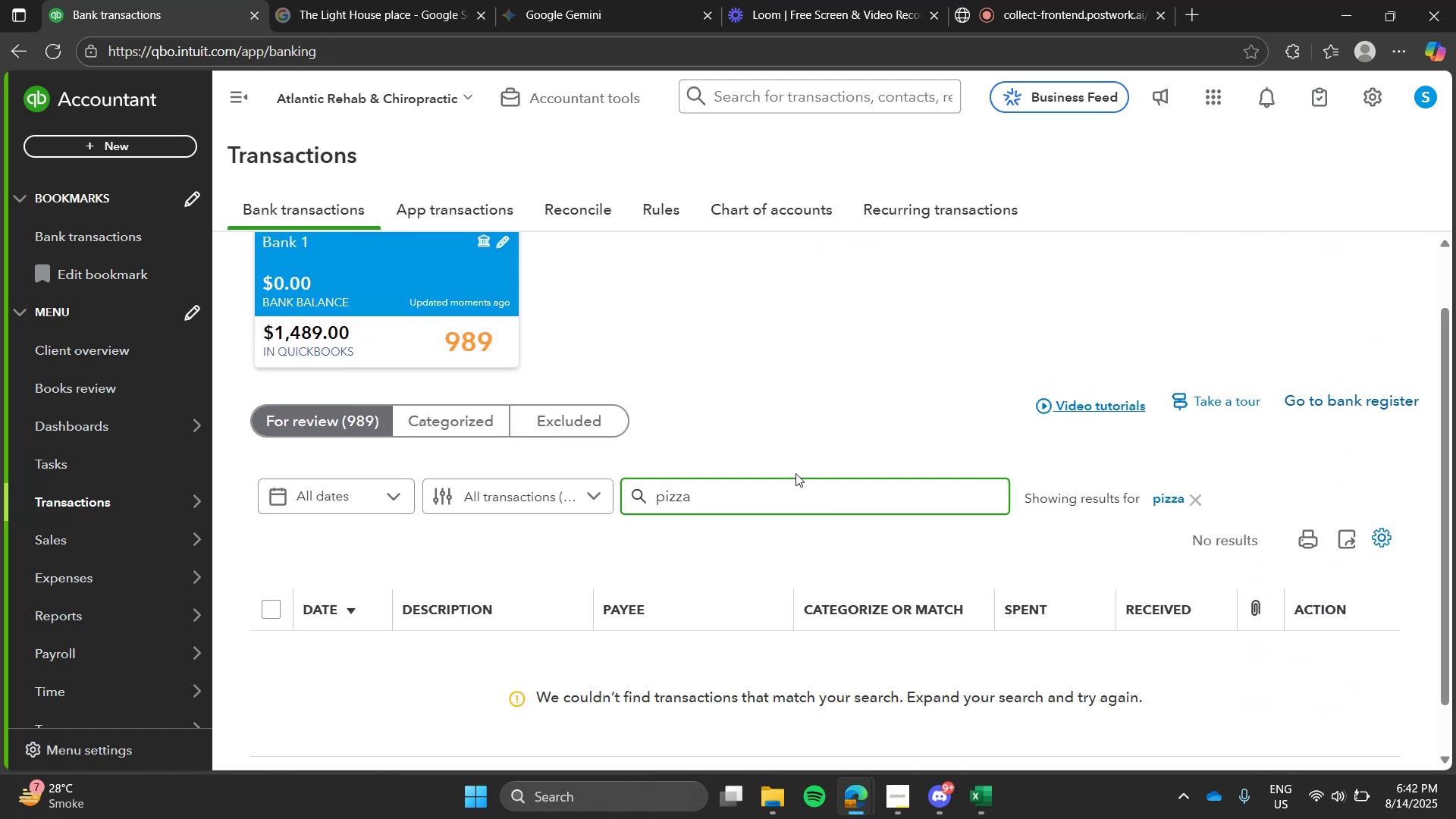 
hold_key(key=Backspace, duration=0.79)
 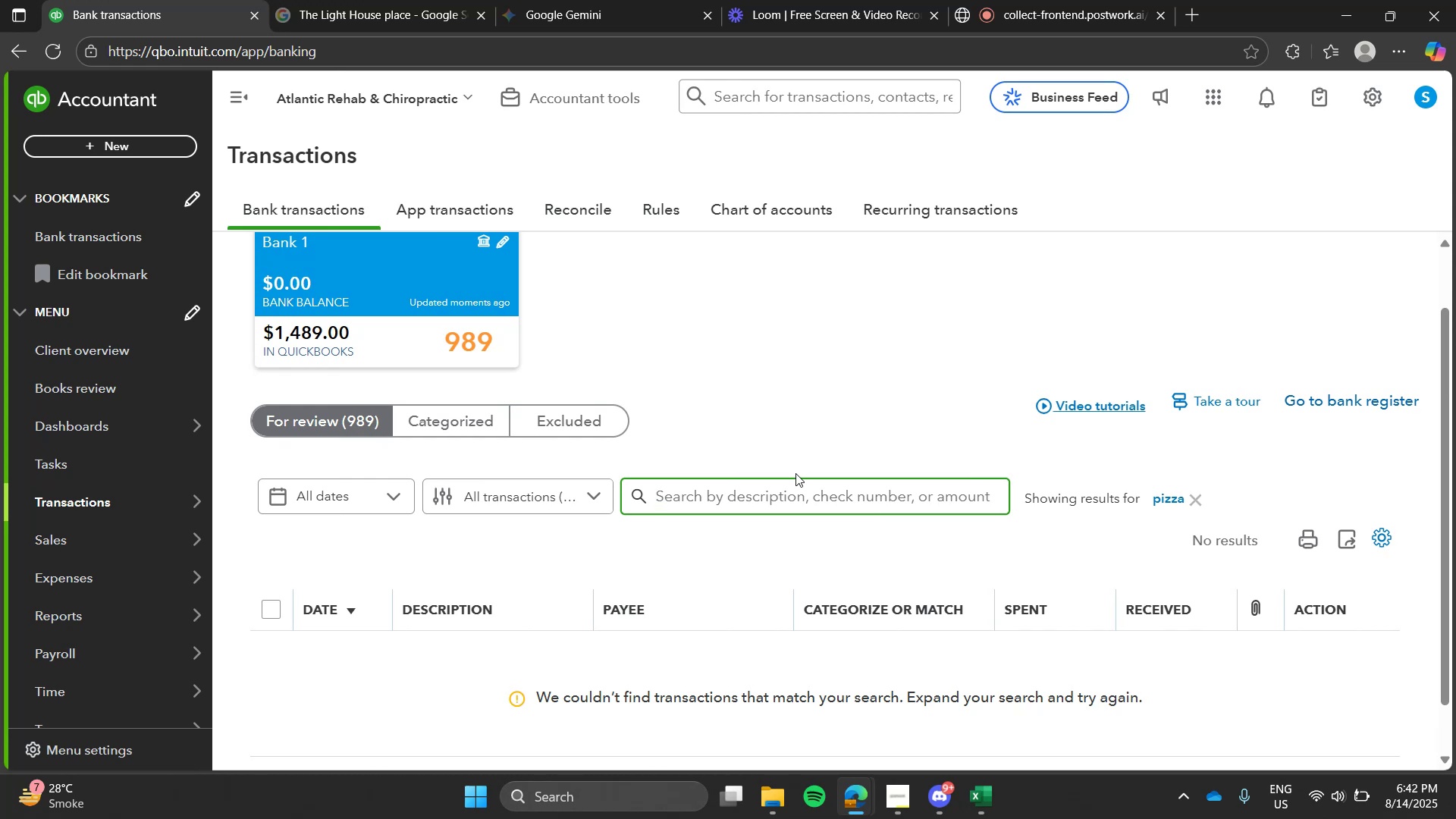 
type(is)
 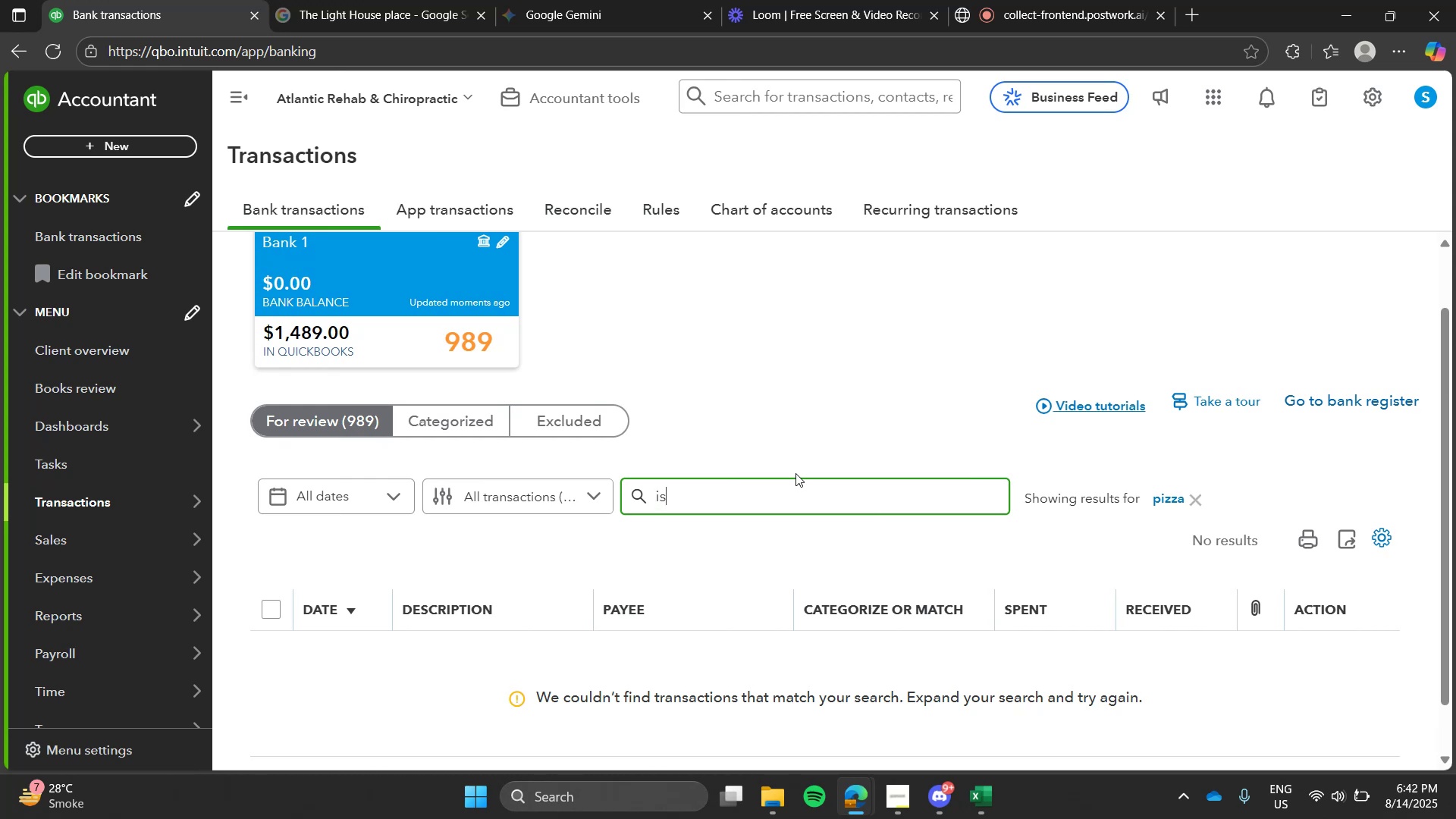 
key(Enter)
 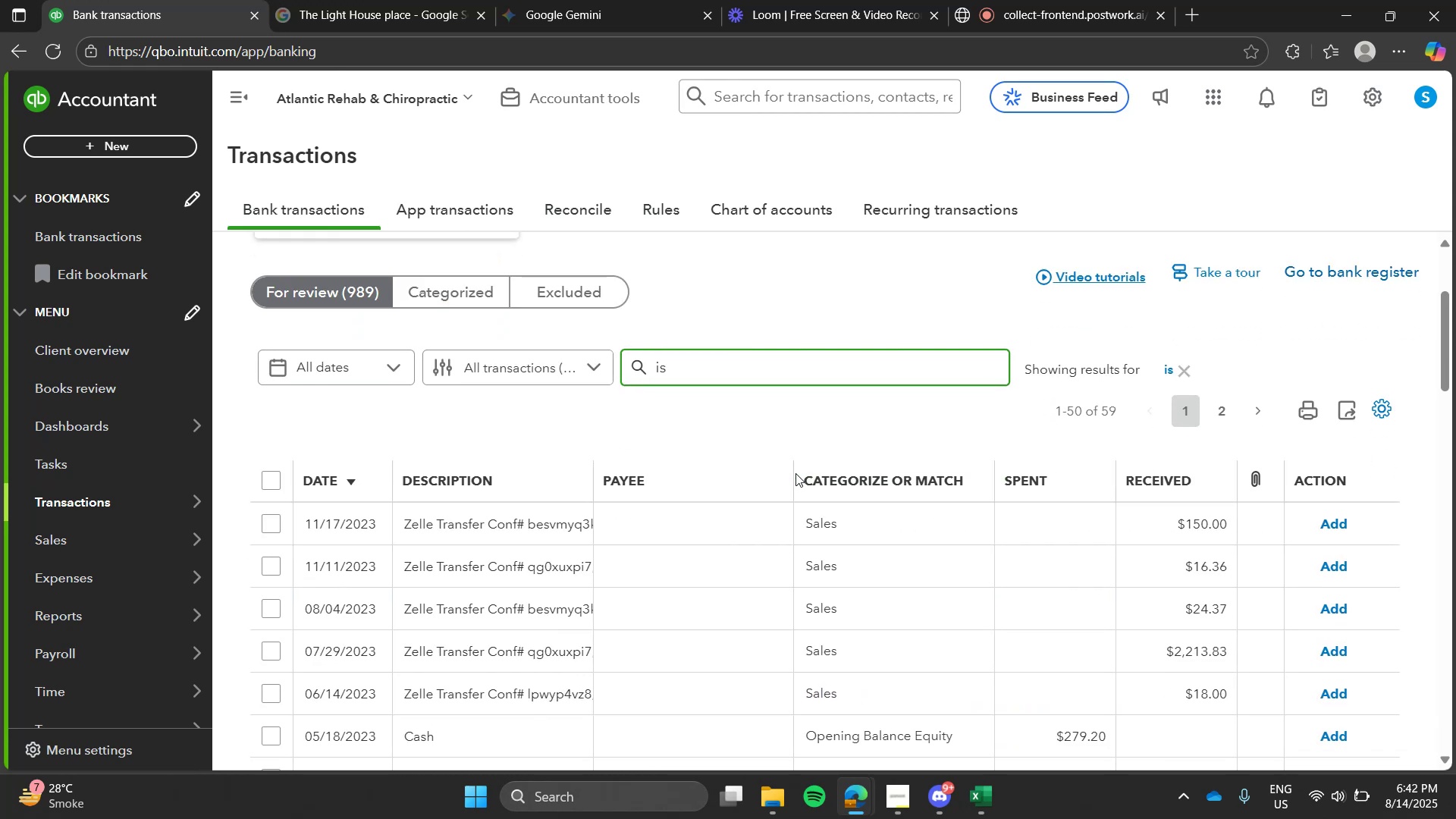 
key(Backspace)
key(Backspace)
type(IN)
 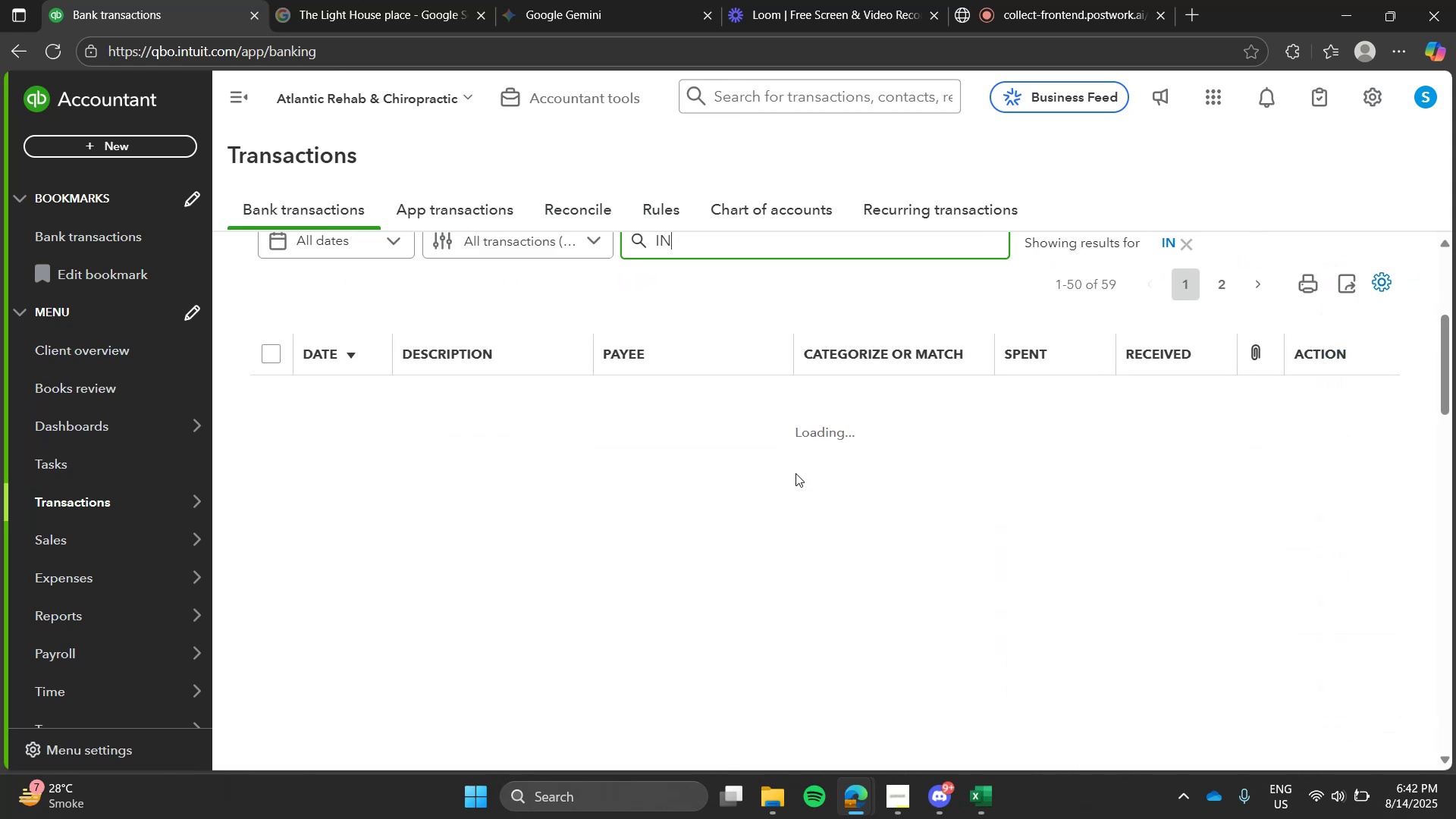 
 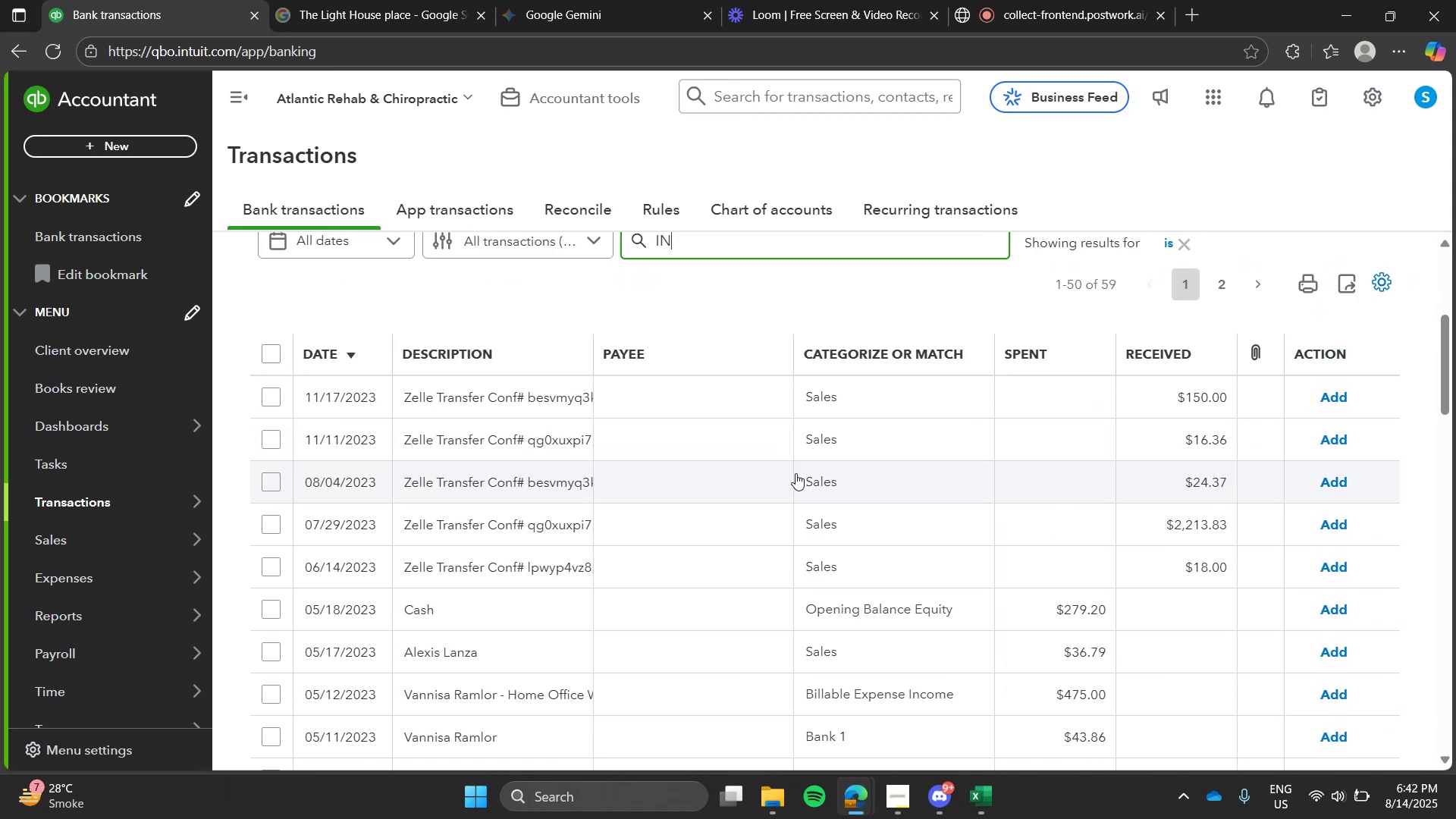 
key(Enter)
 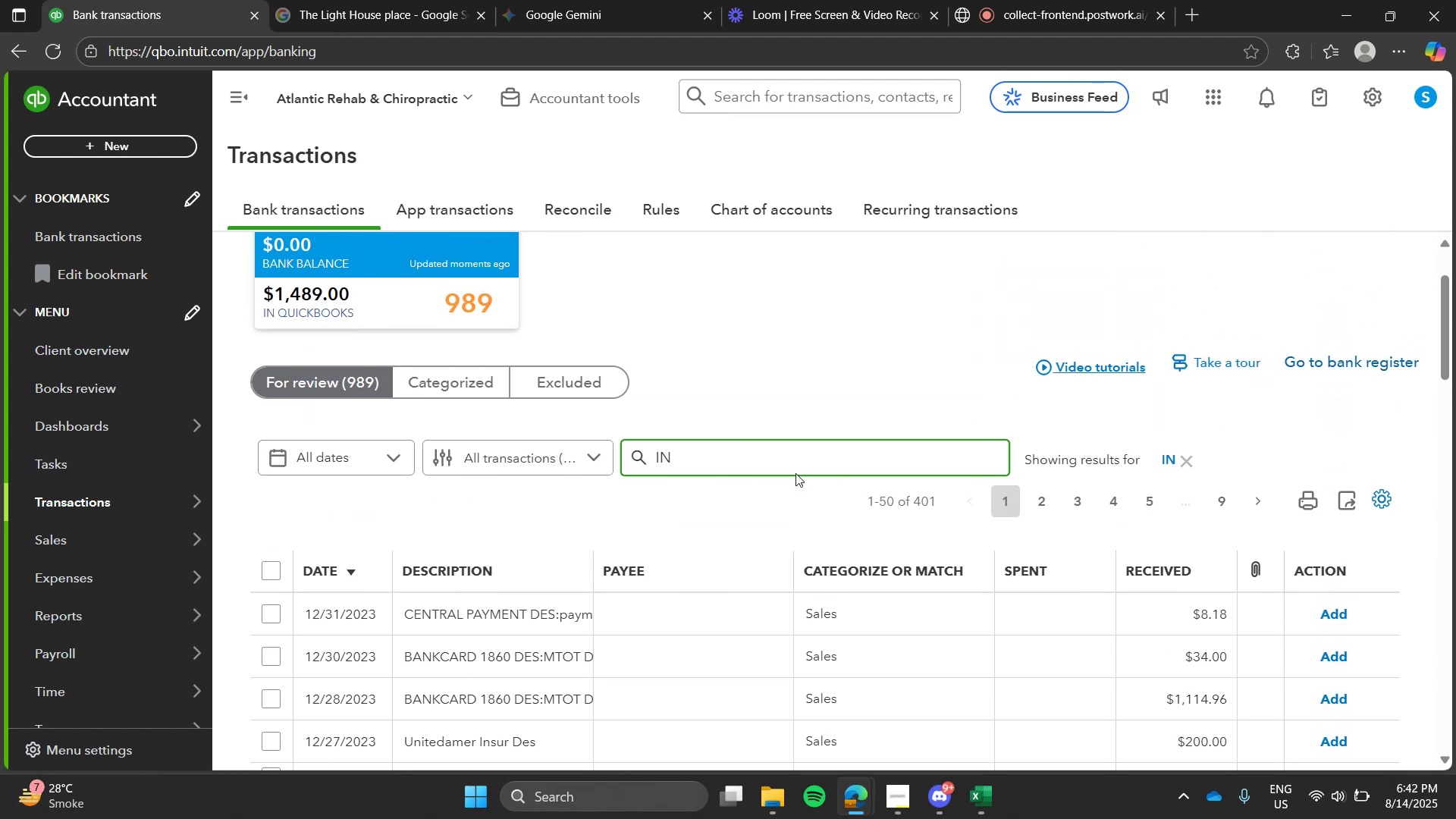 
wait(5.19)
 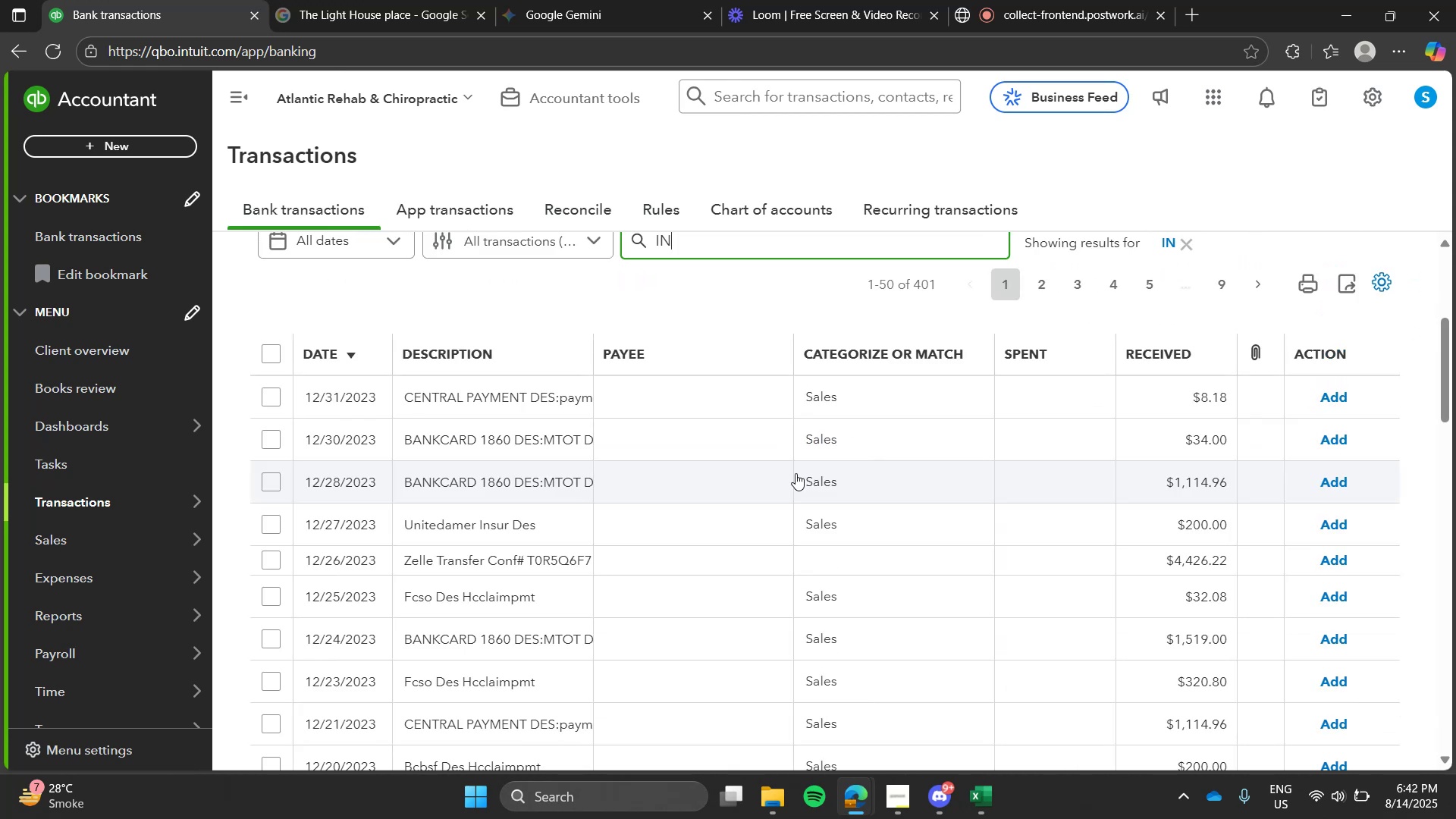 
key(Backspace)
key(Backspace)
key(Backspace)
type(american)
 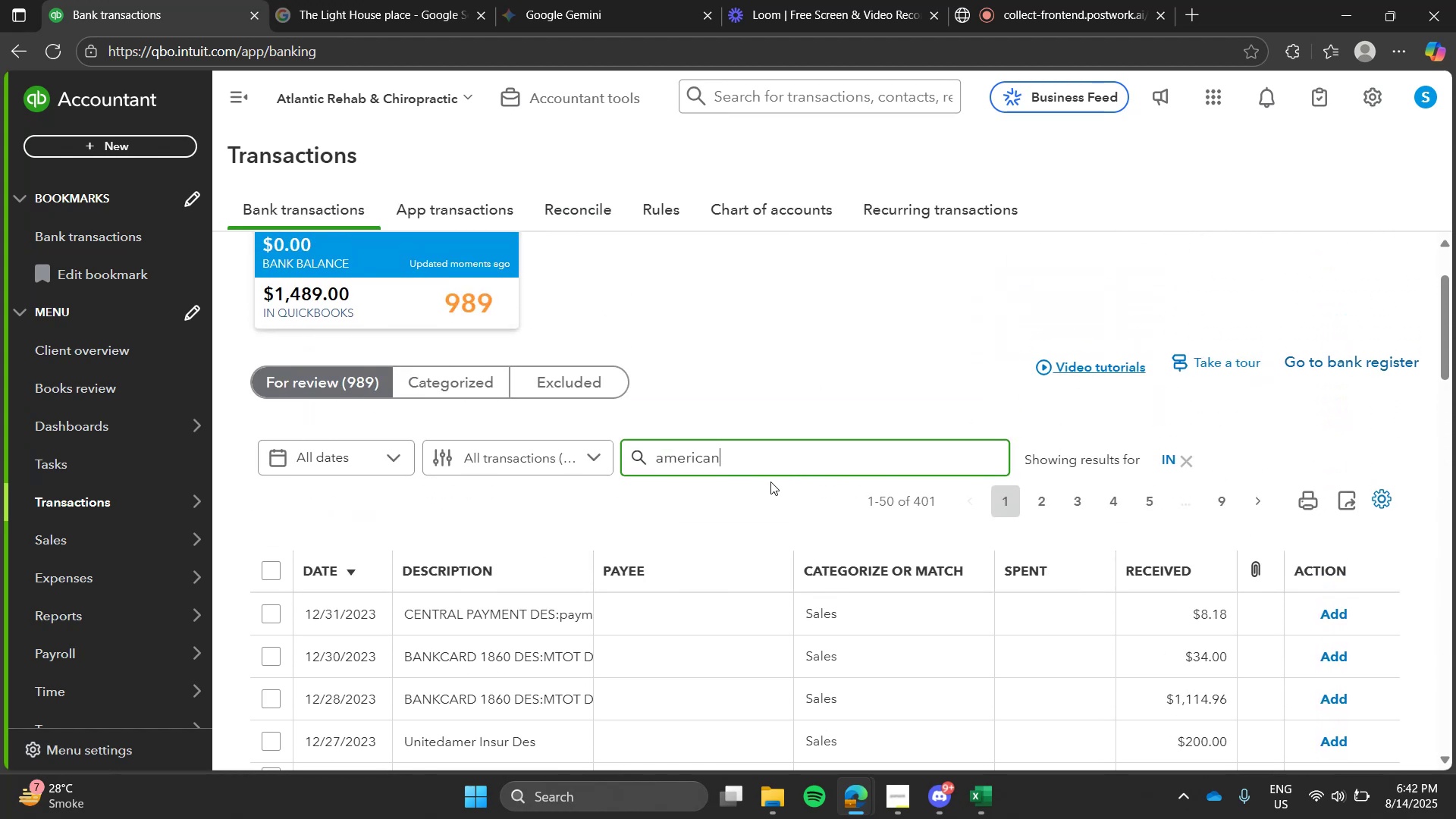 
key(Enter)
 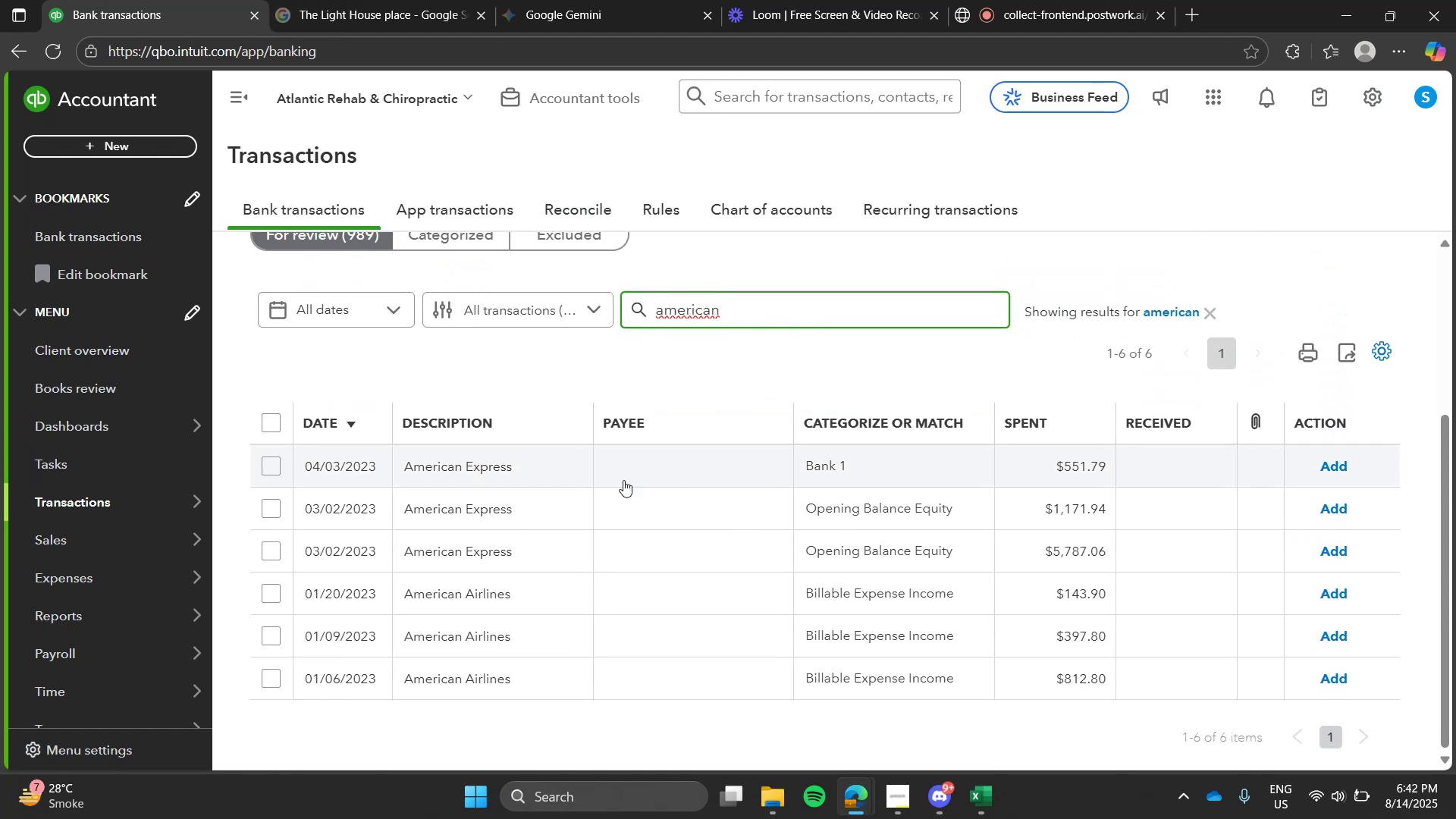 
wait(5.6)
 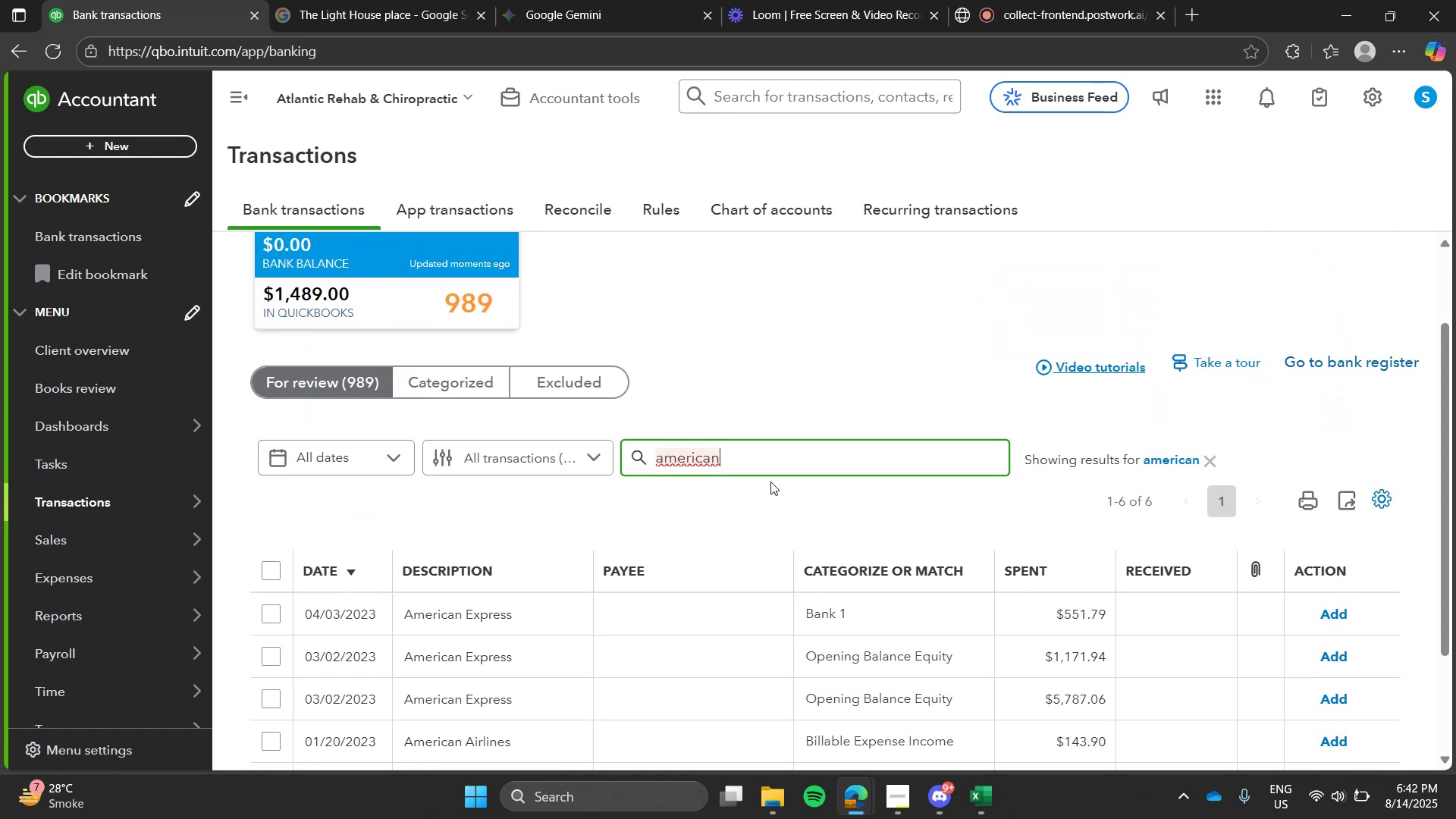 
left_click([260, 421])
 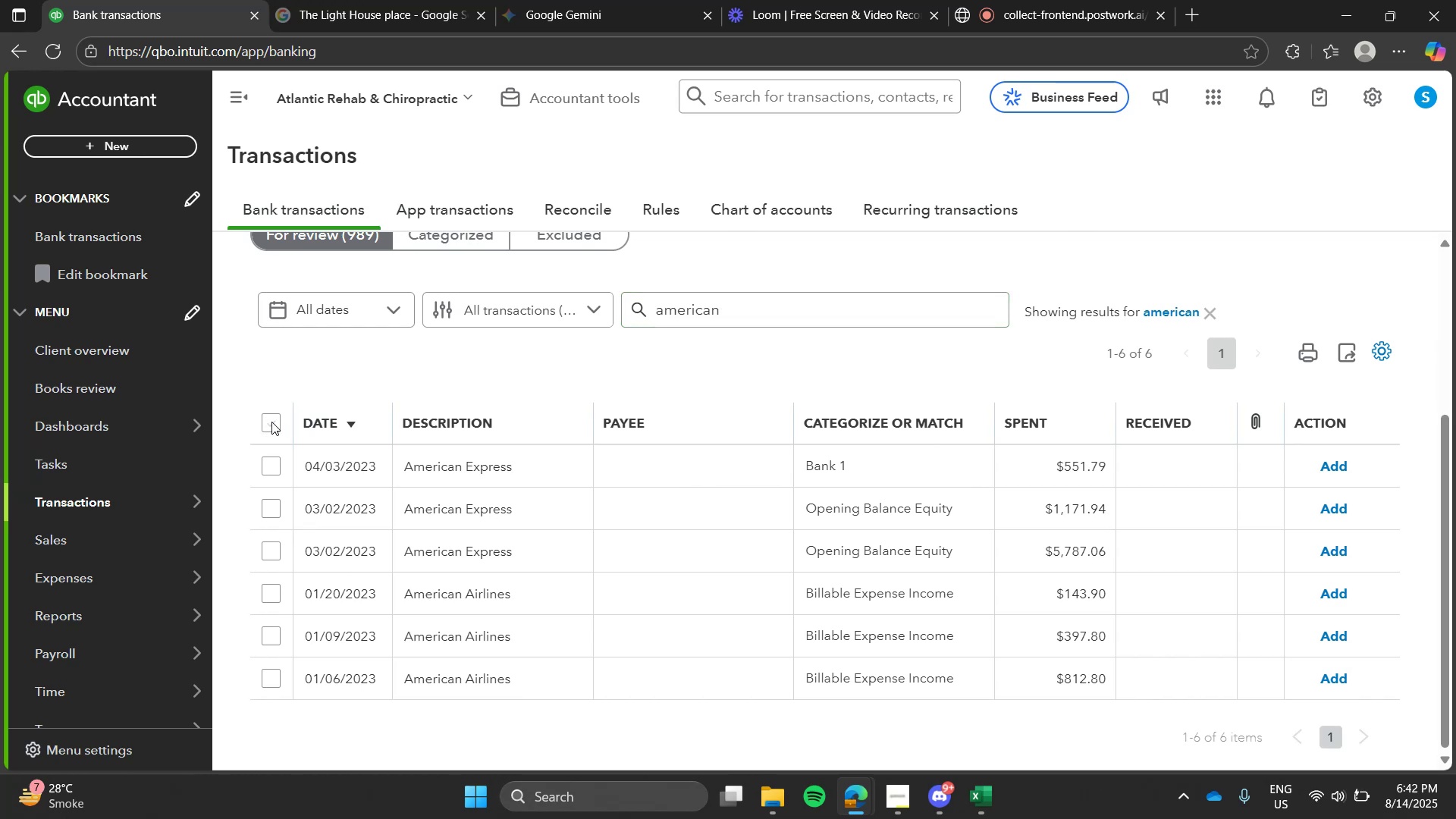 
left_click([271, 422])
 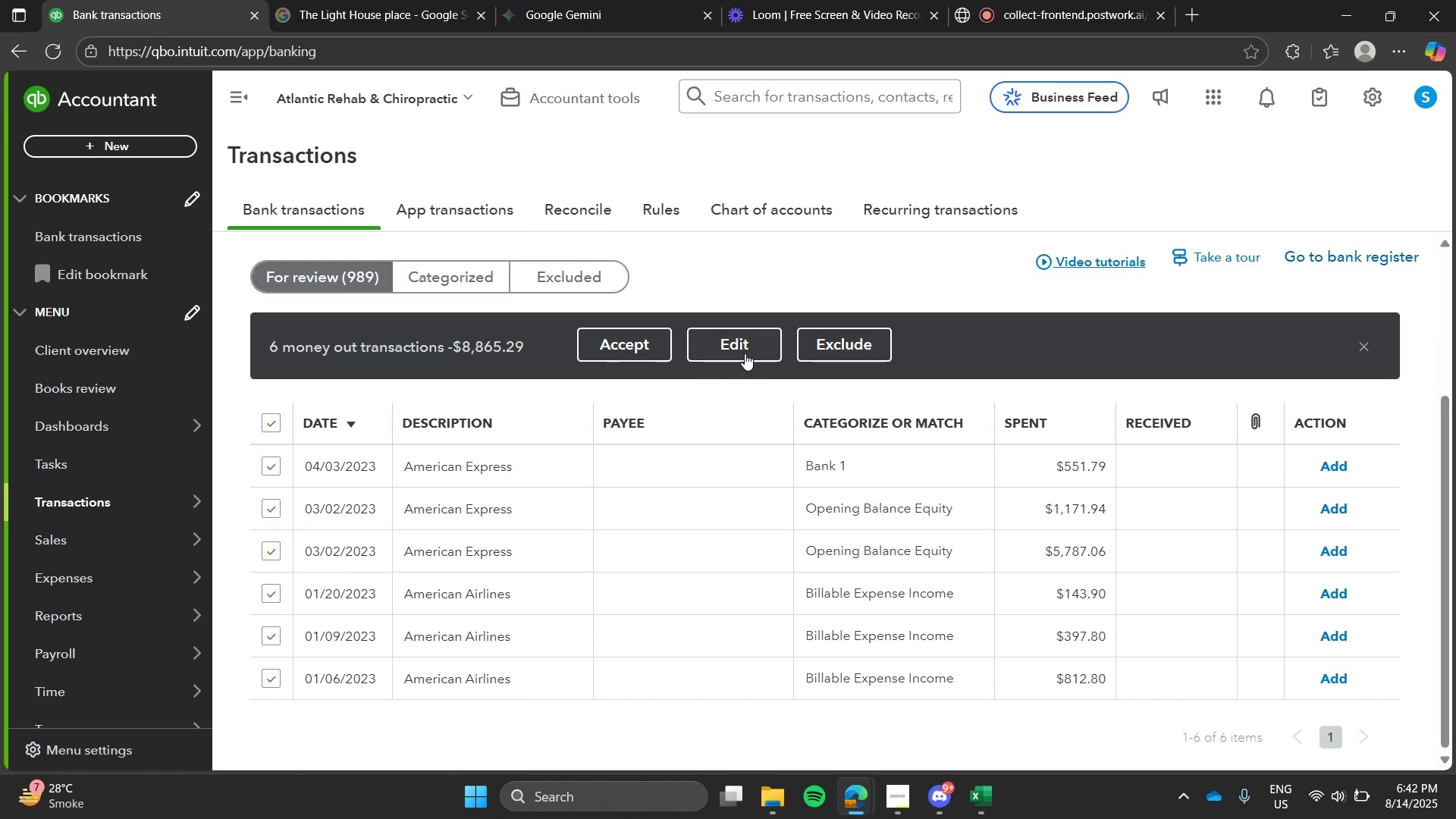 
left_click([748, 350])
 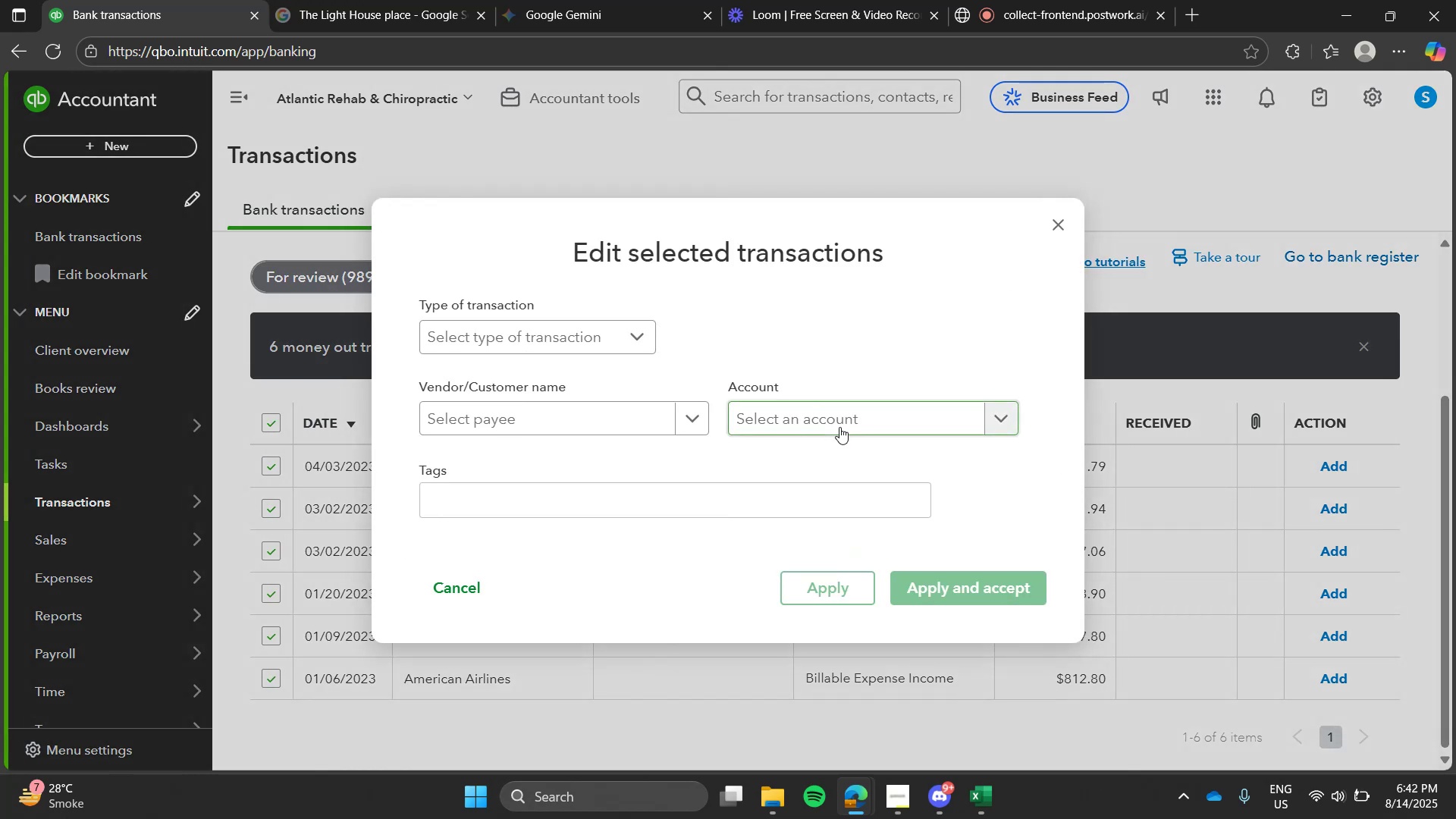 
left_click([839, 427])
 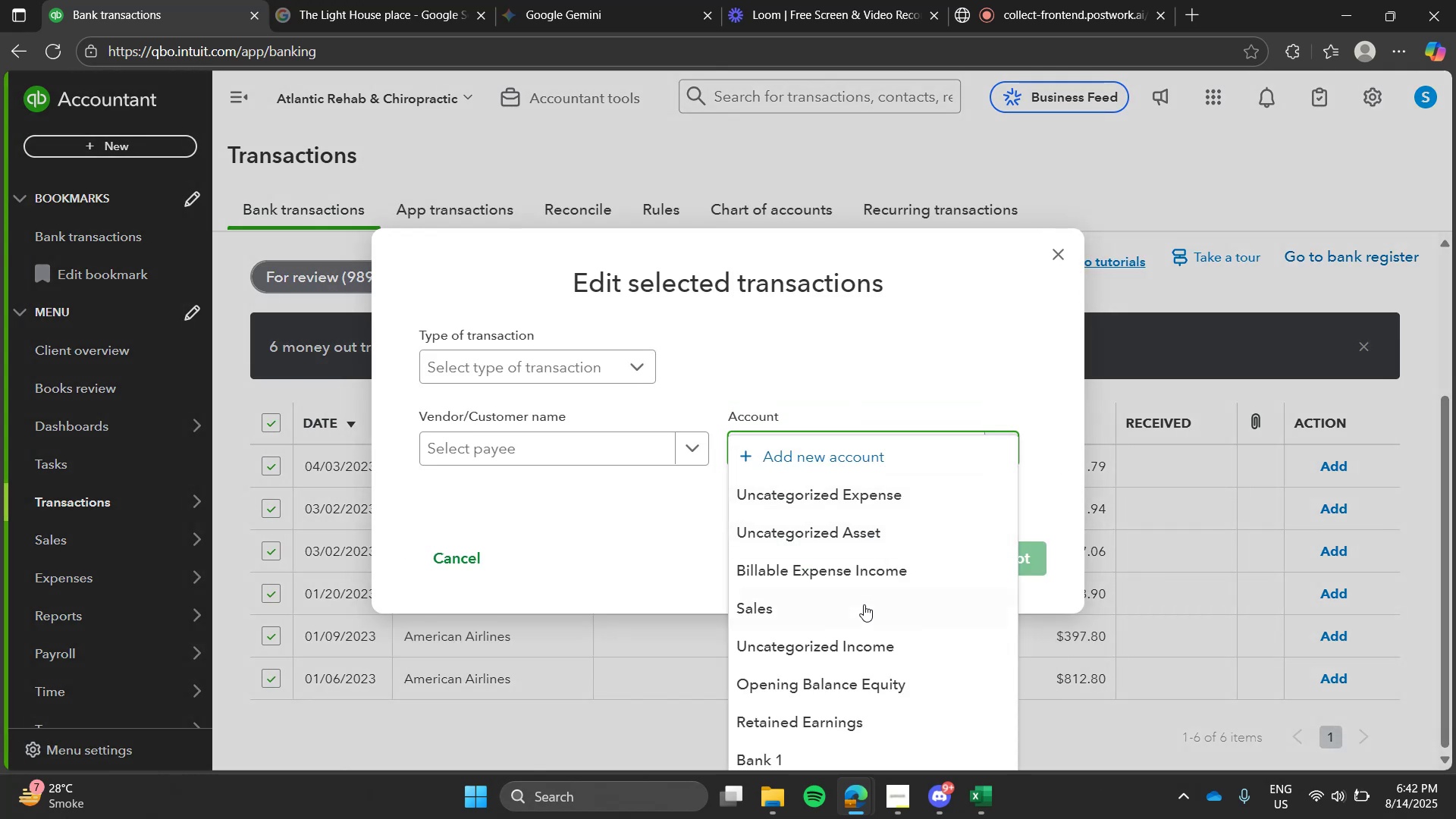 
wait(5.77)
 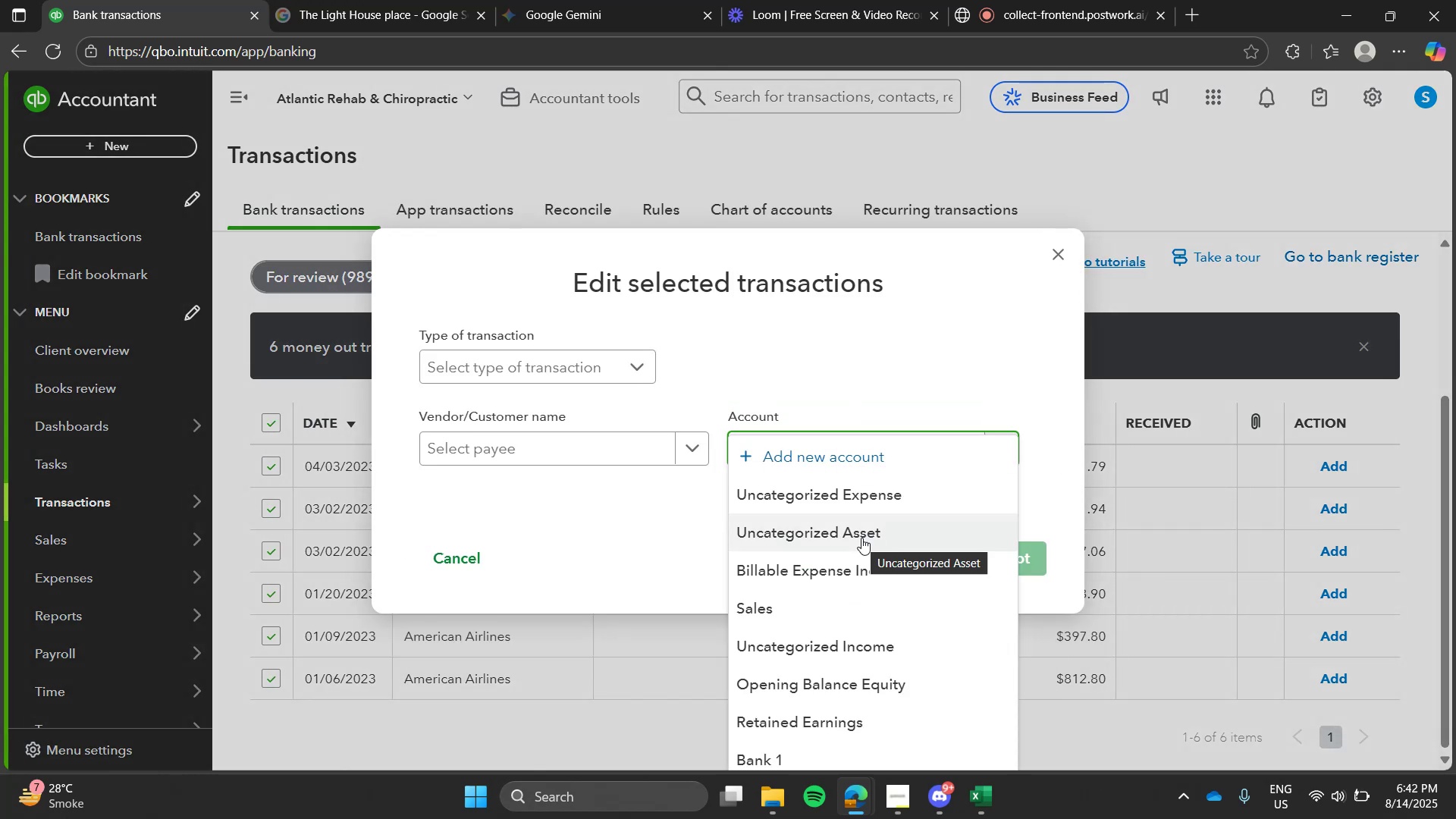 
left_click([844, 435])
 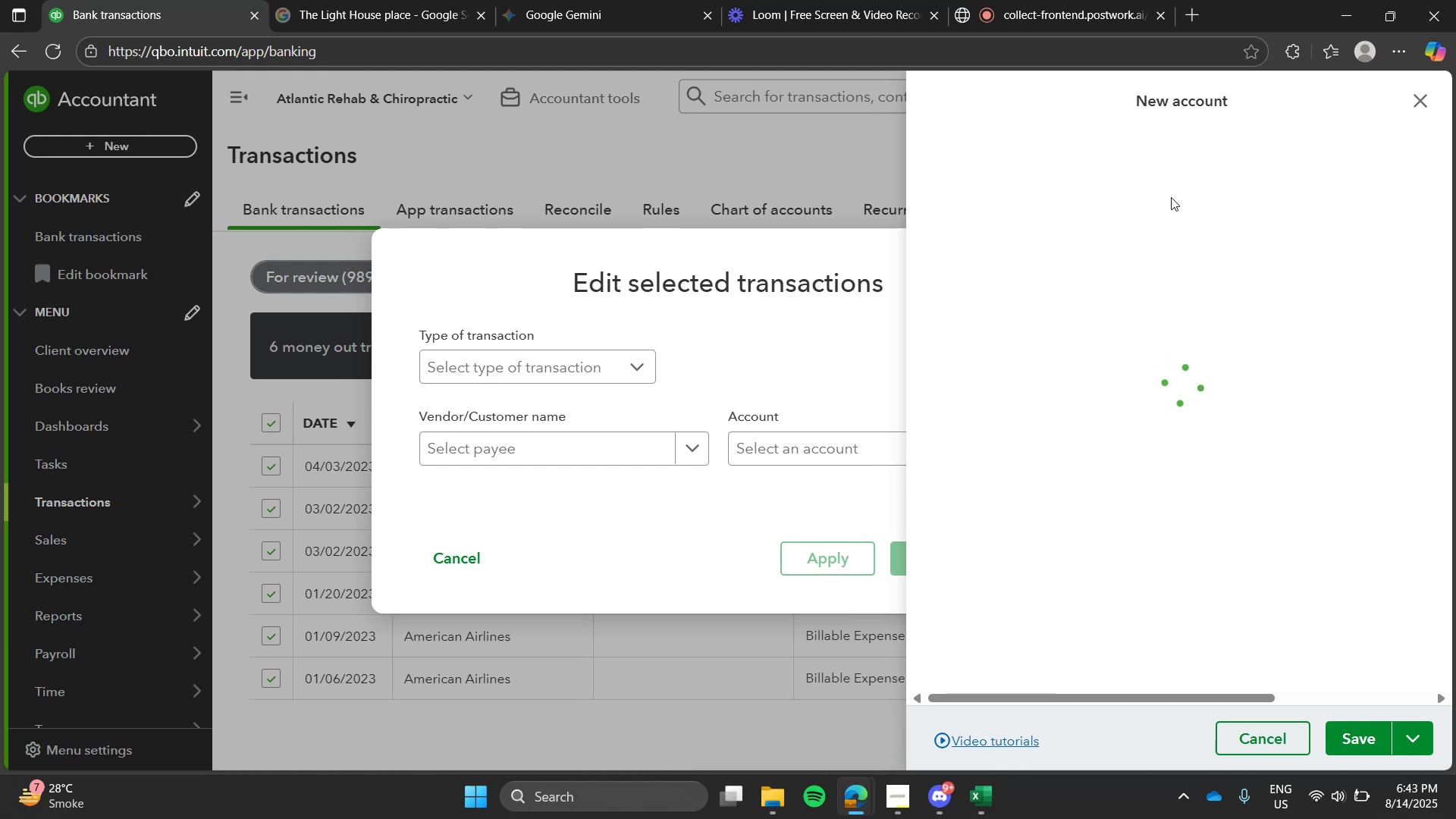 
wait(20.34)
 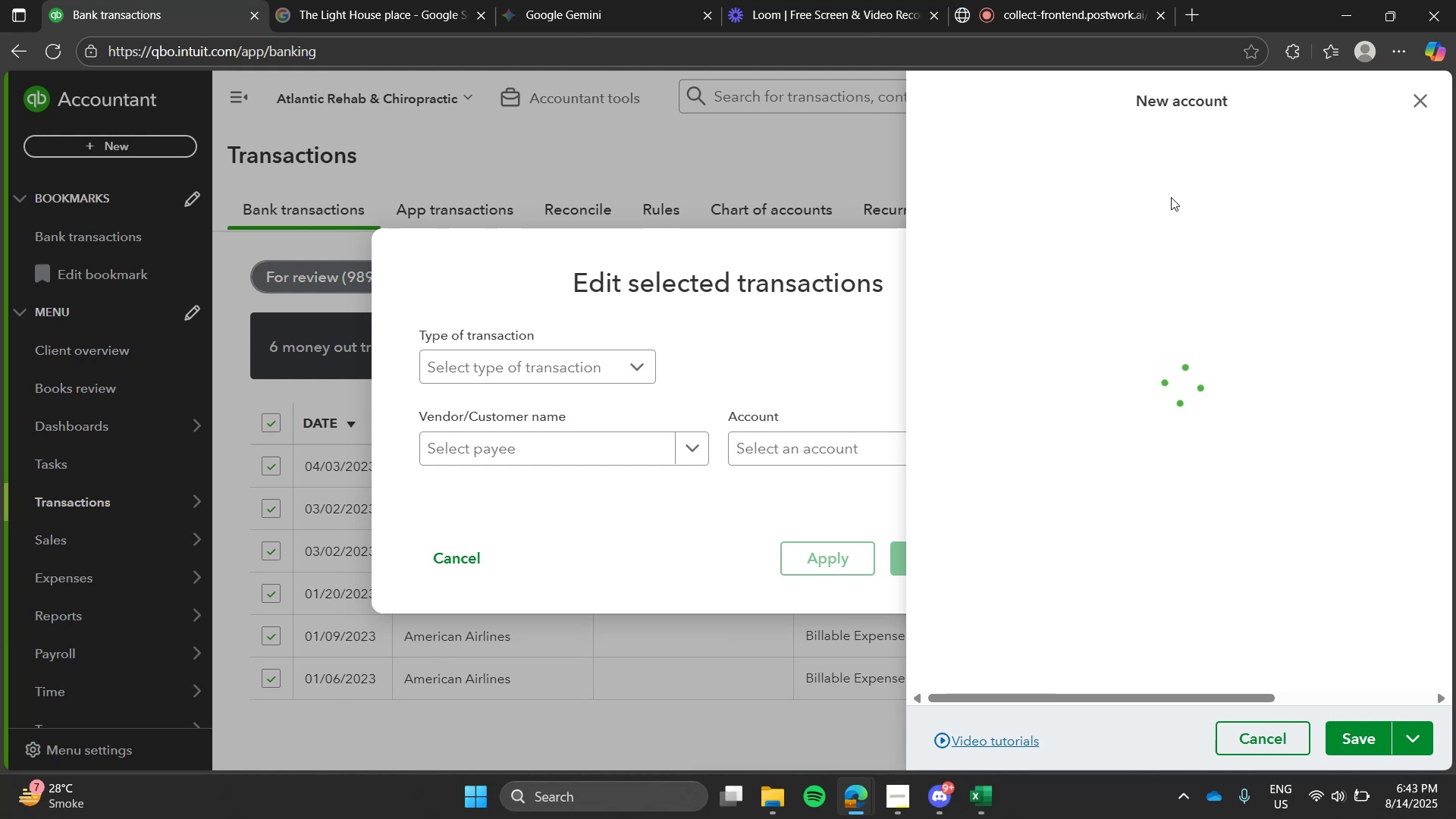 
left_click([1133, 176])
 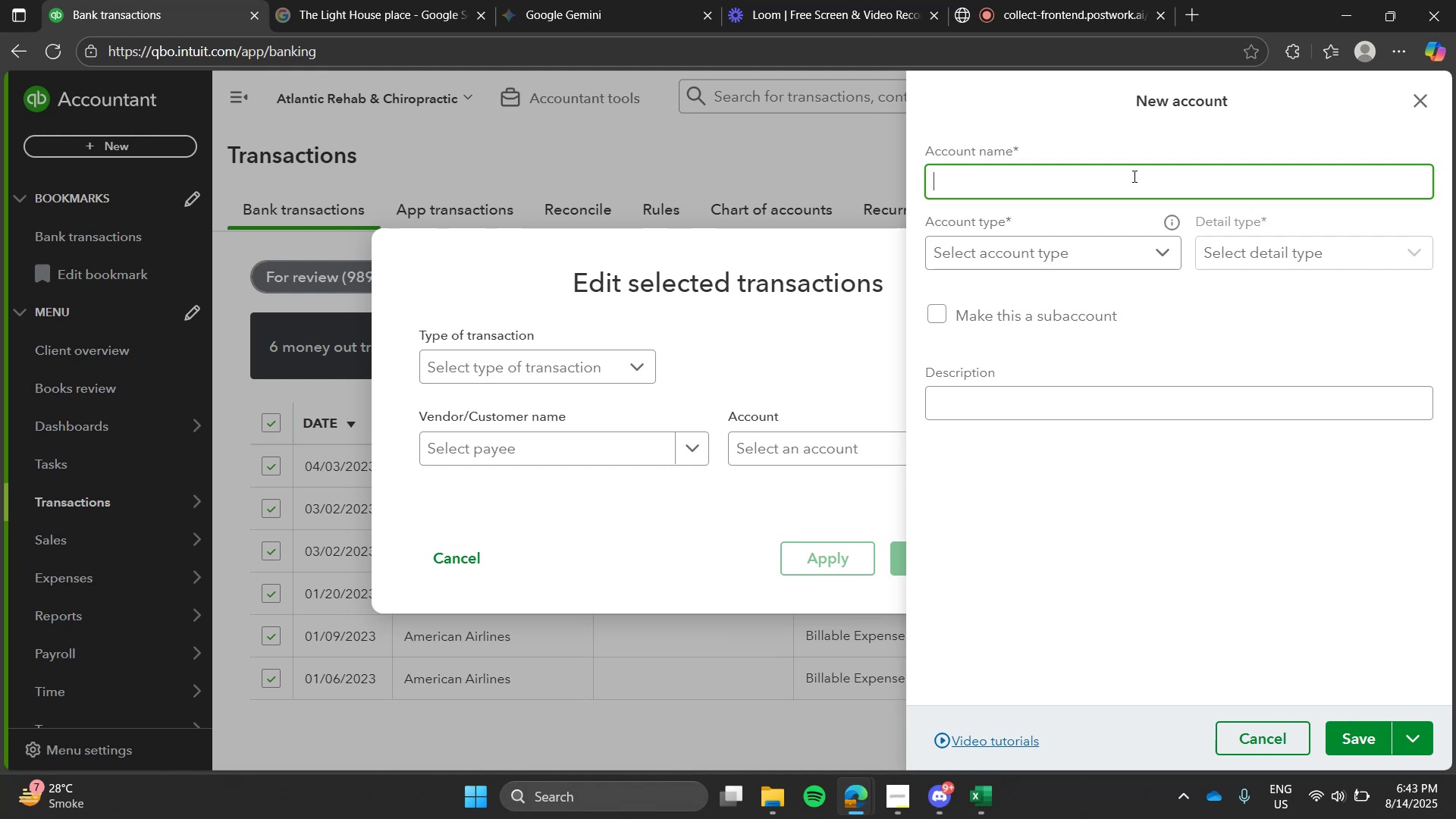 
type(Cost of Goods Sold)
 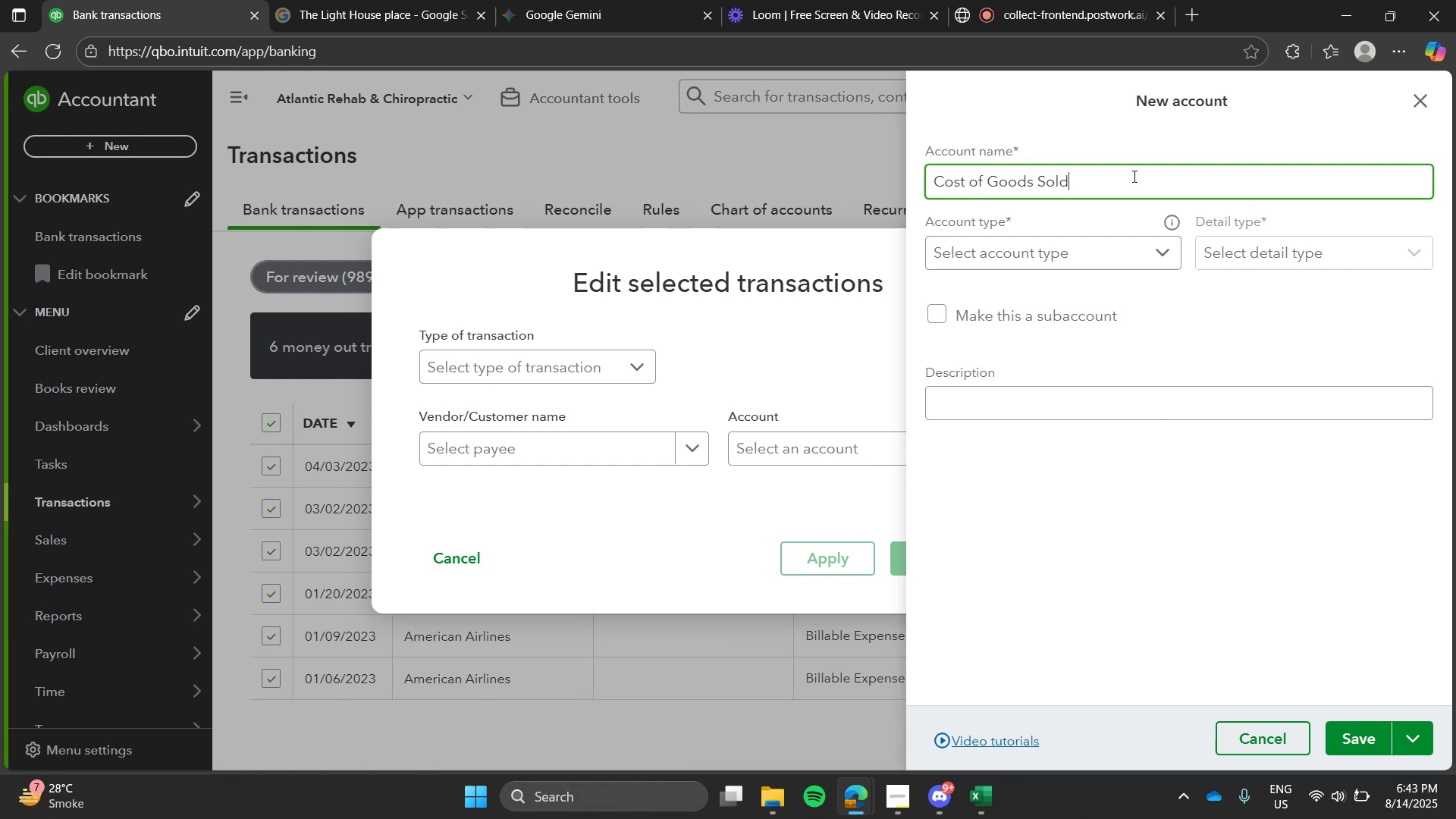 
left_click([1160, 240])
 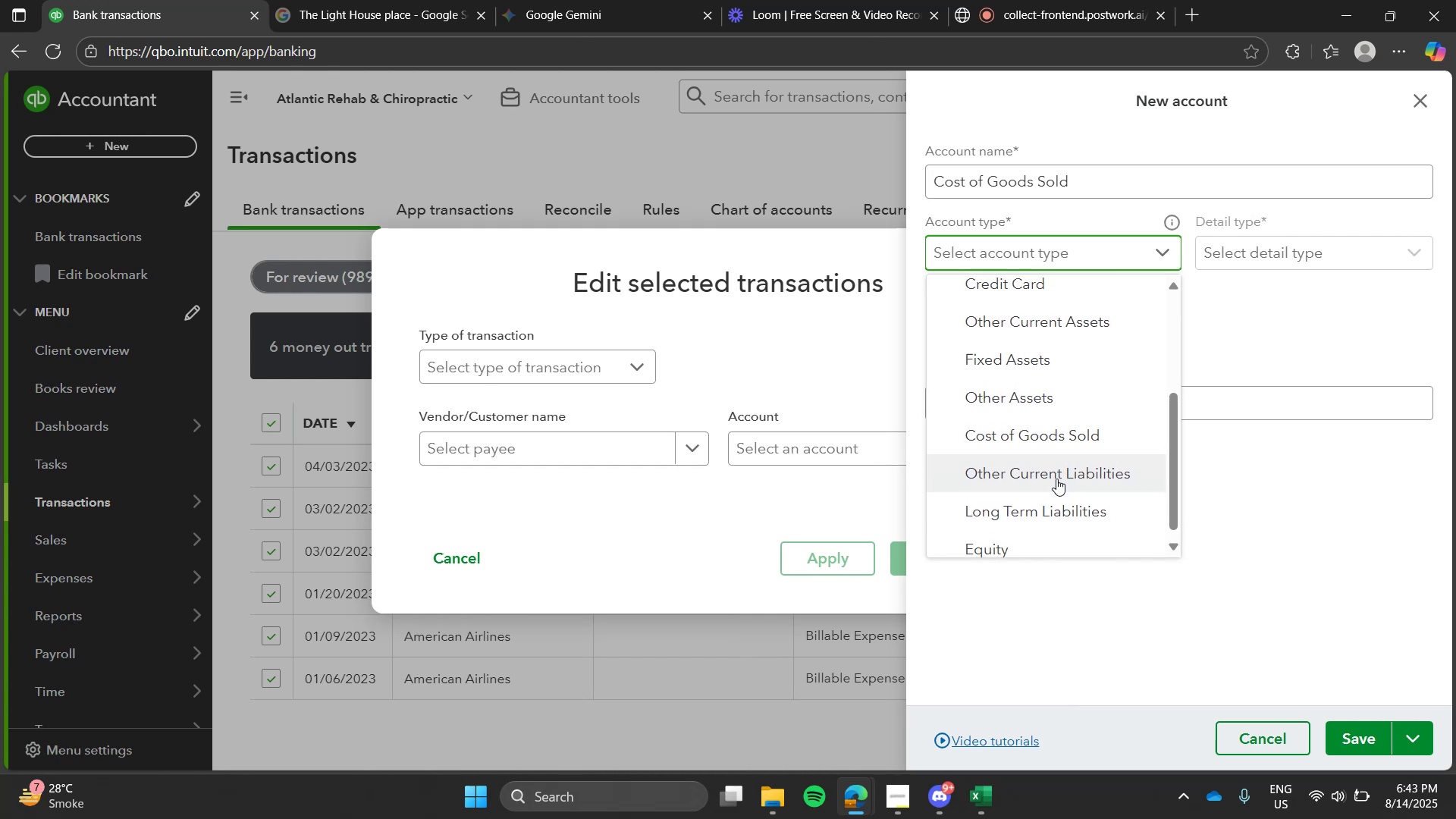 
wait(5.43)
 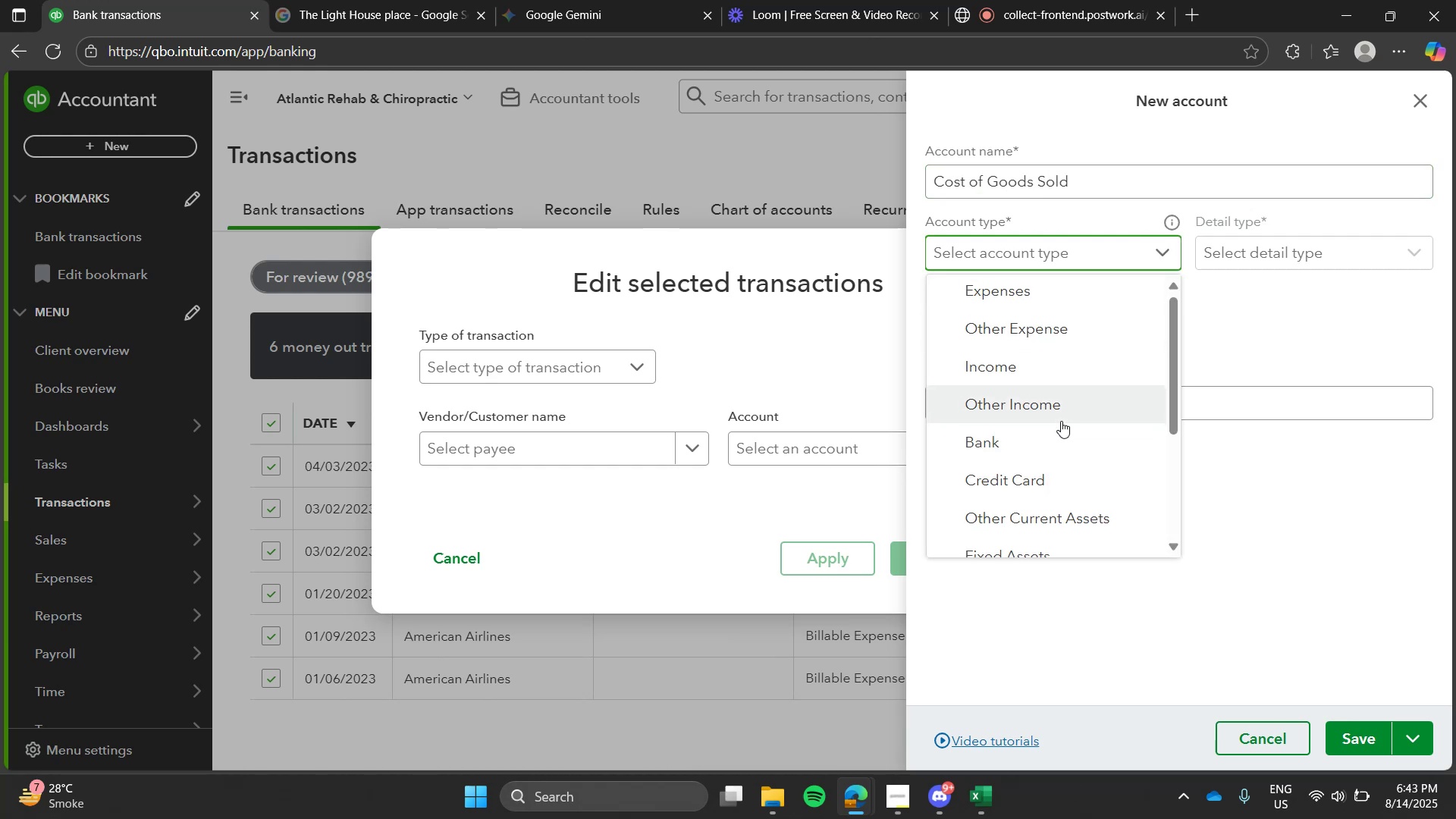 
left_click([1056, 479])
 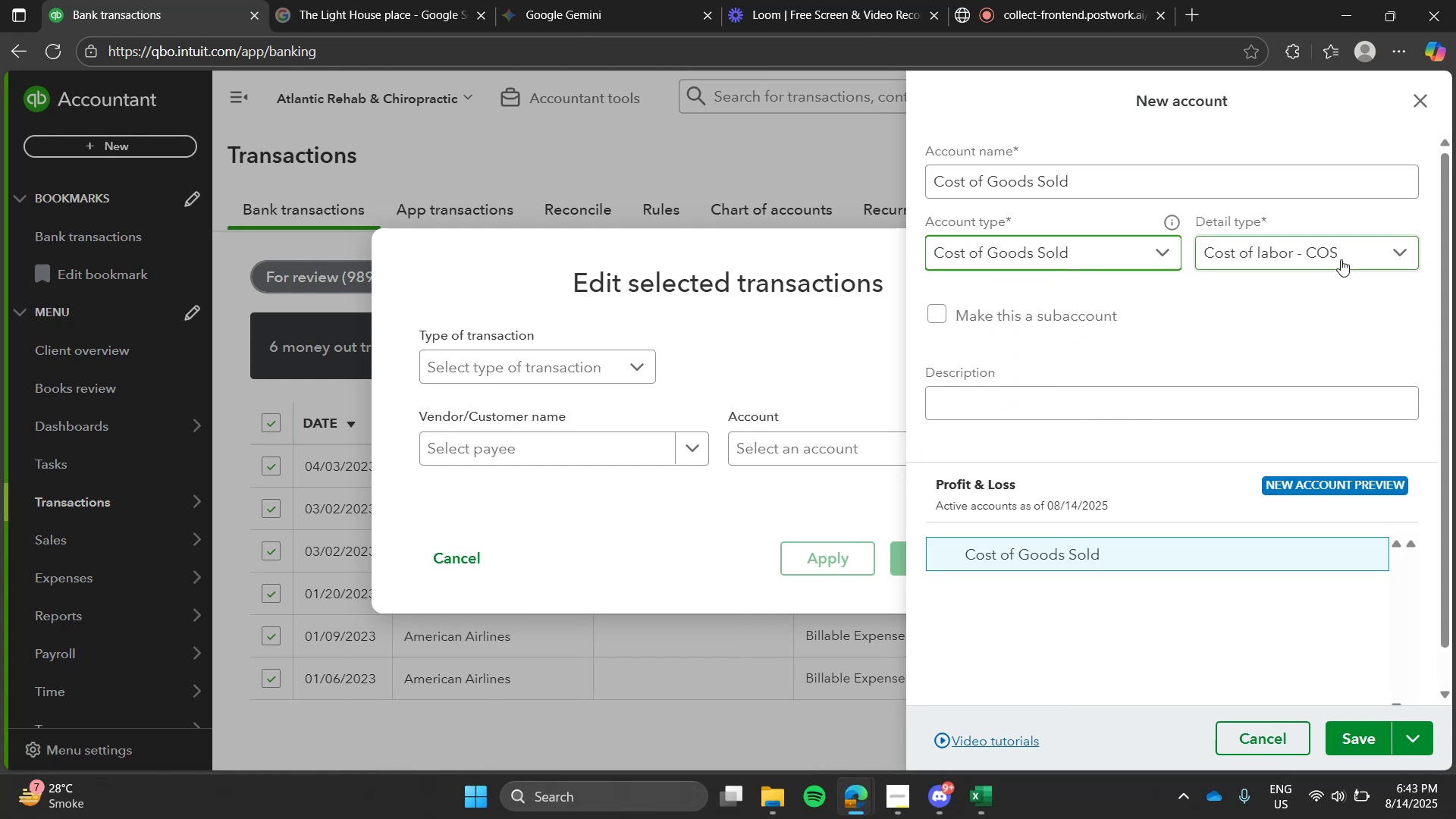 
left_click([1341, 259])
 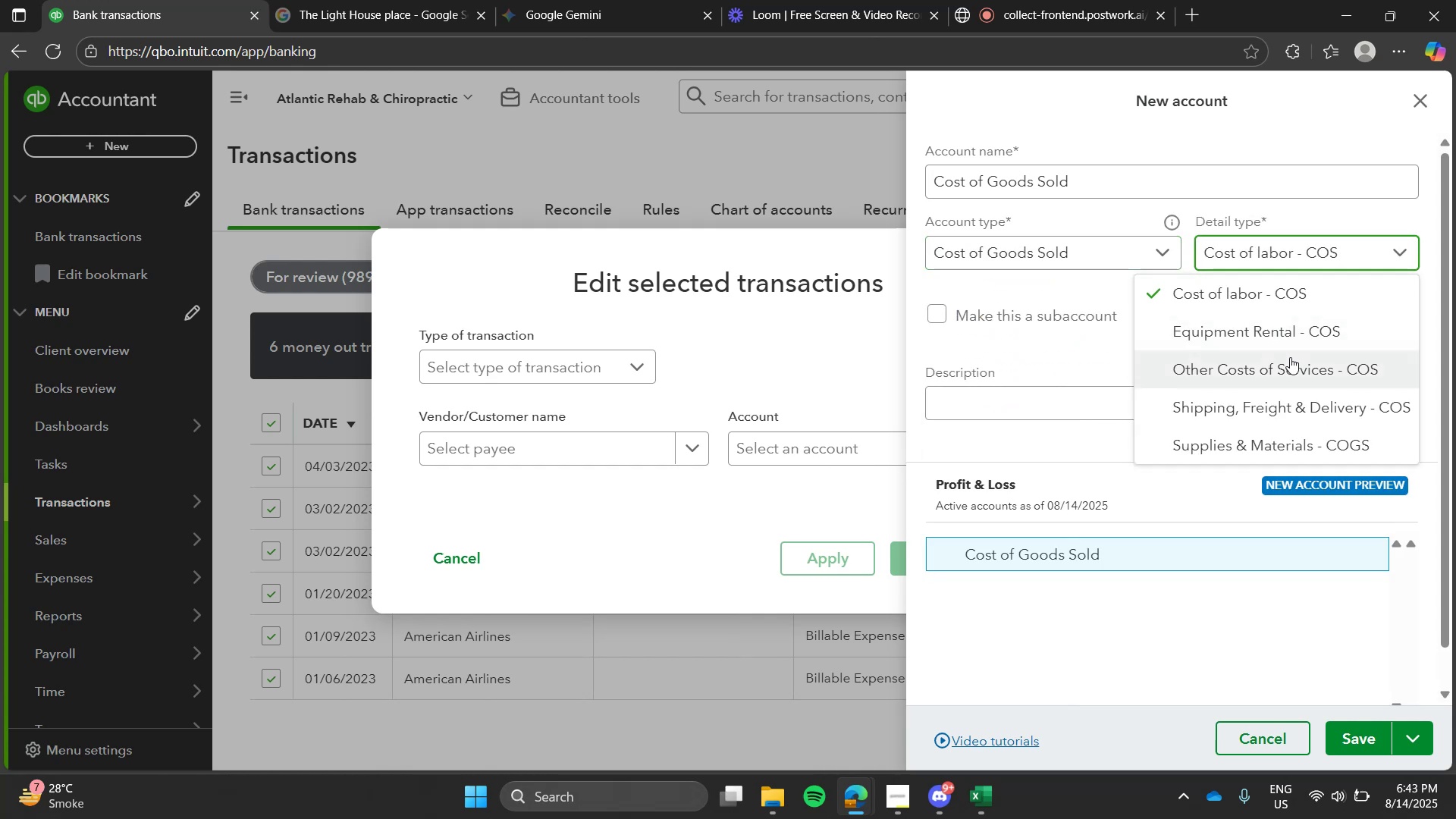 
left_click([1290, 357])
 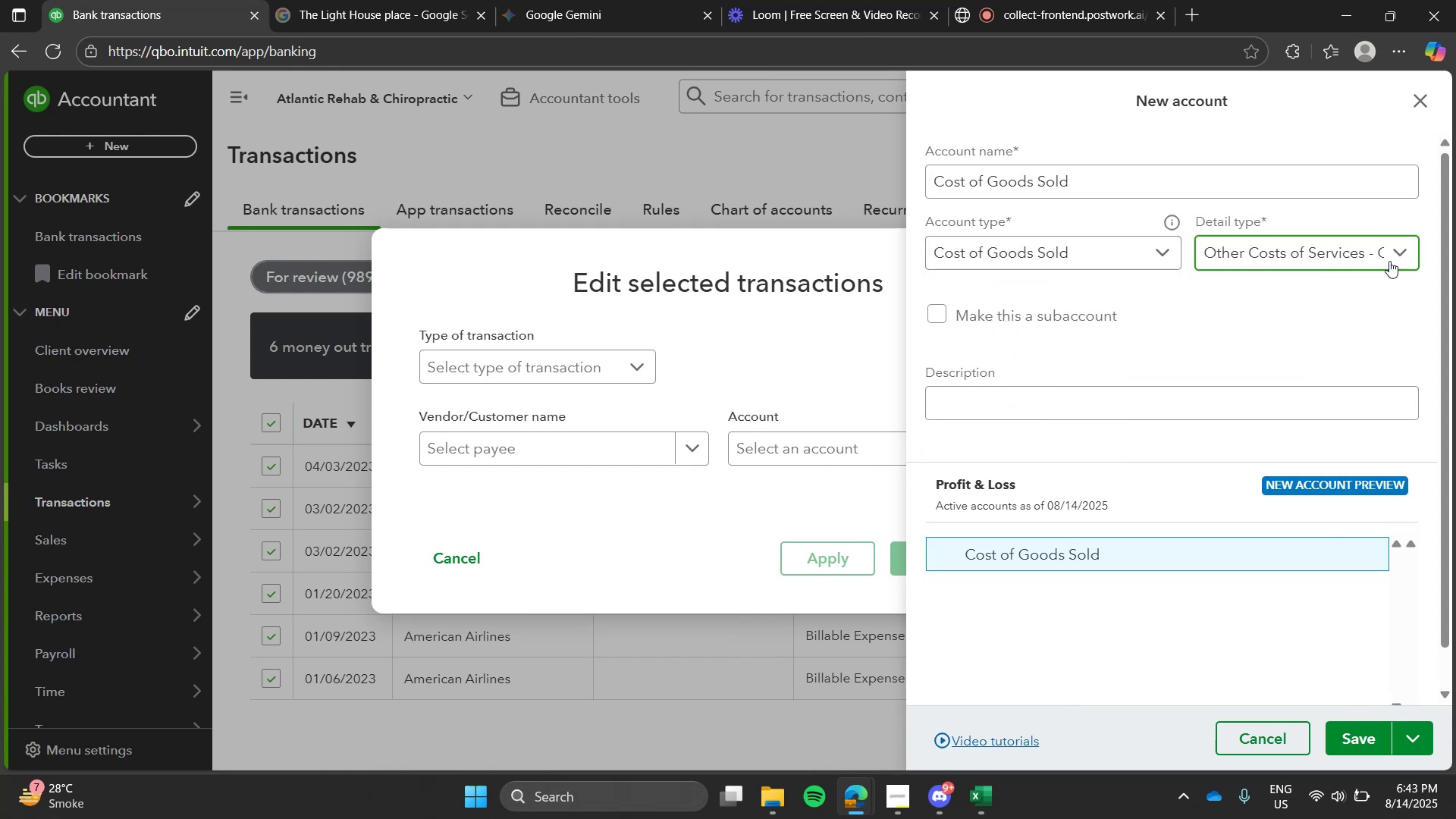 
left_click([1389, 265])
 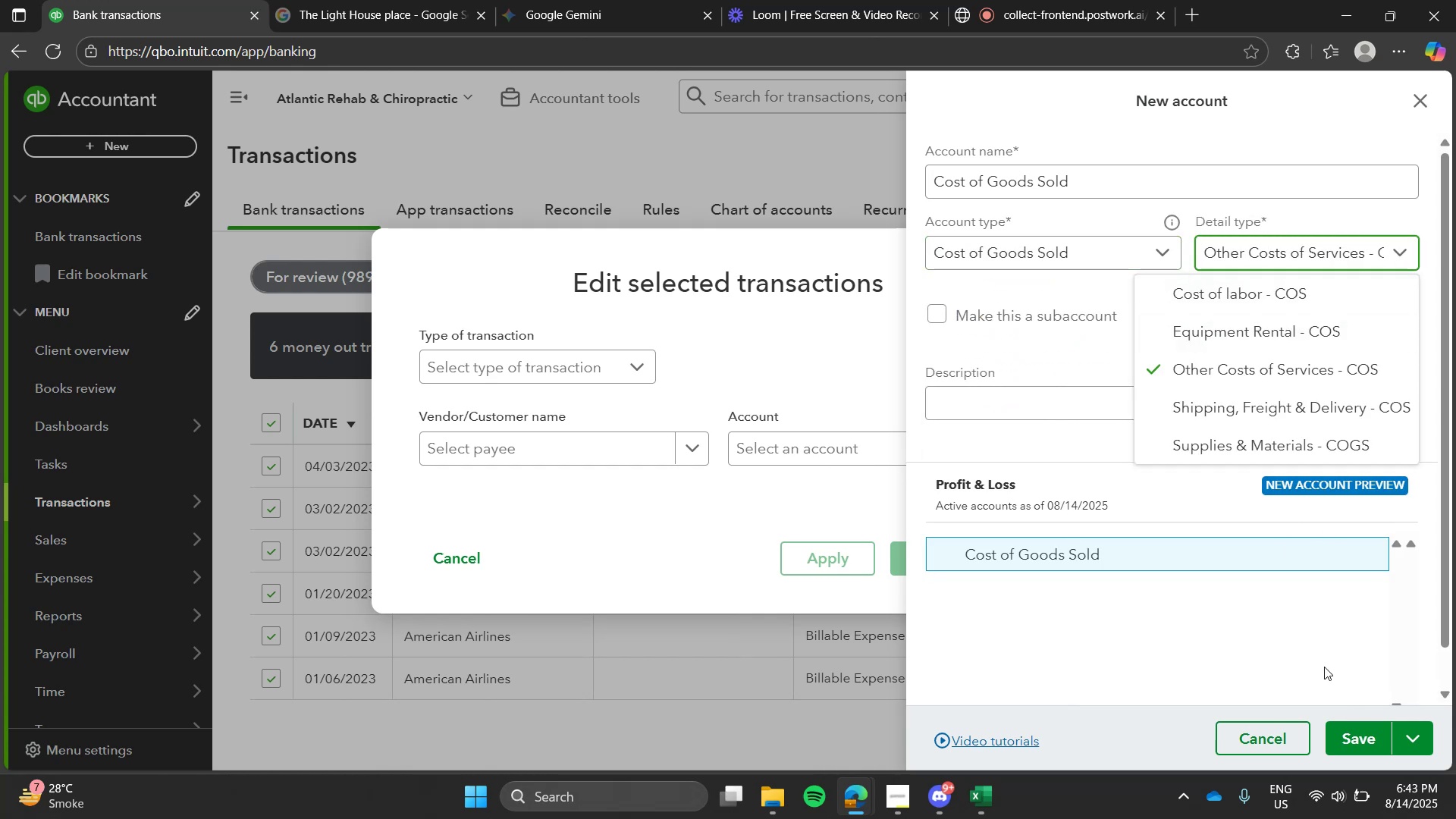 
left_click([1348, 730])
 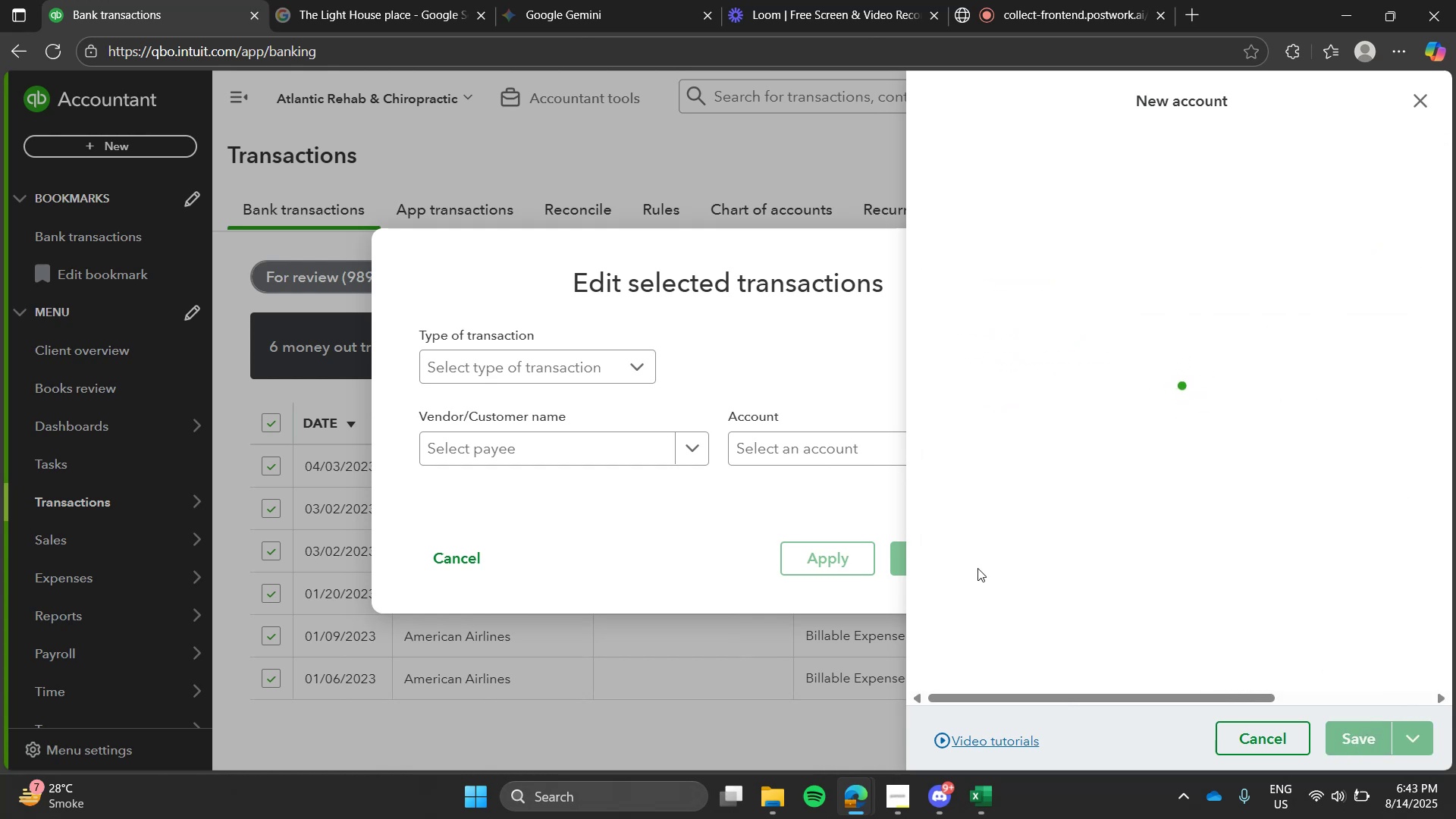 
mouse_move([915, 554])
 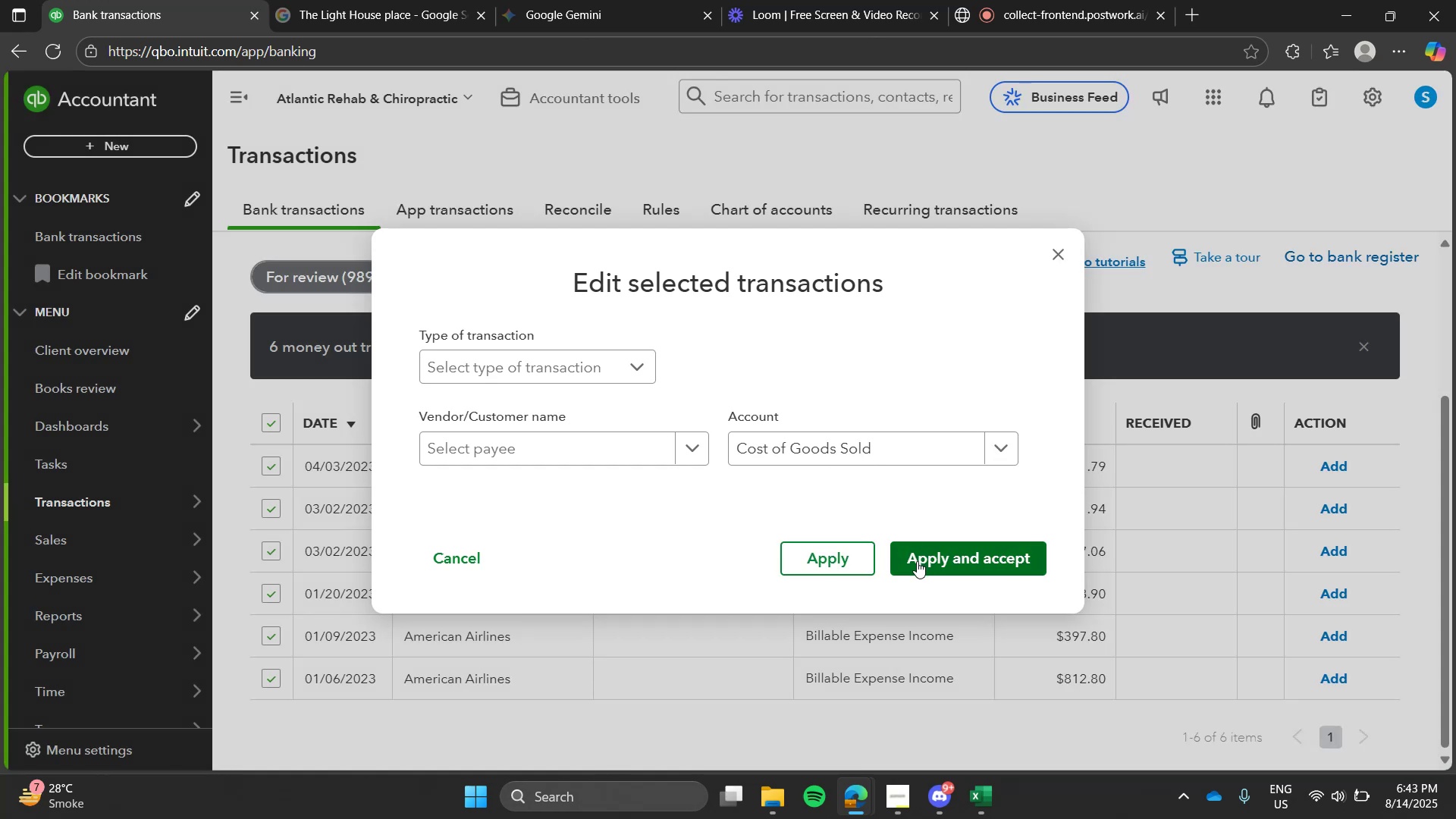 
left_click([917, 561])
 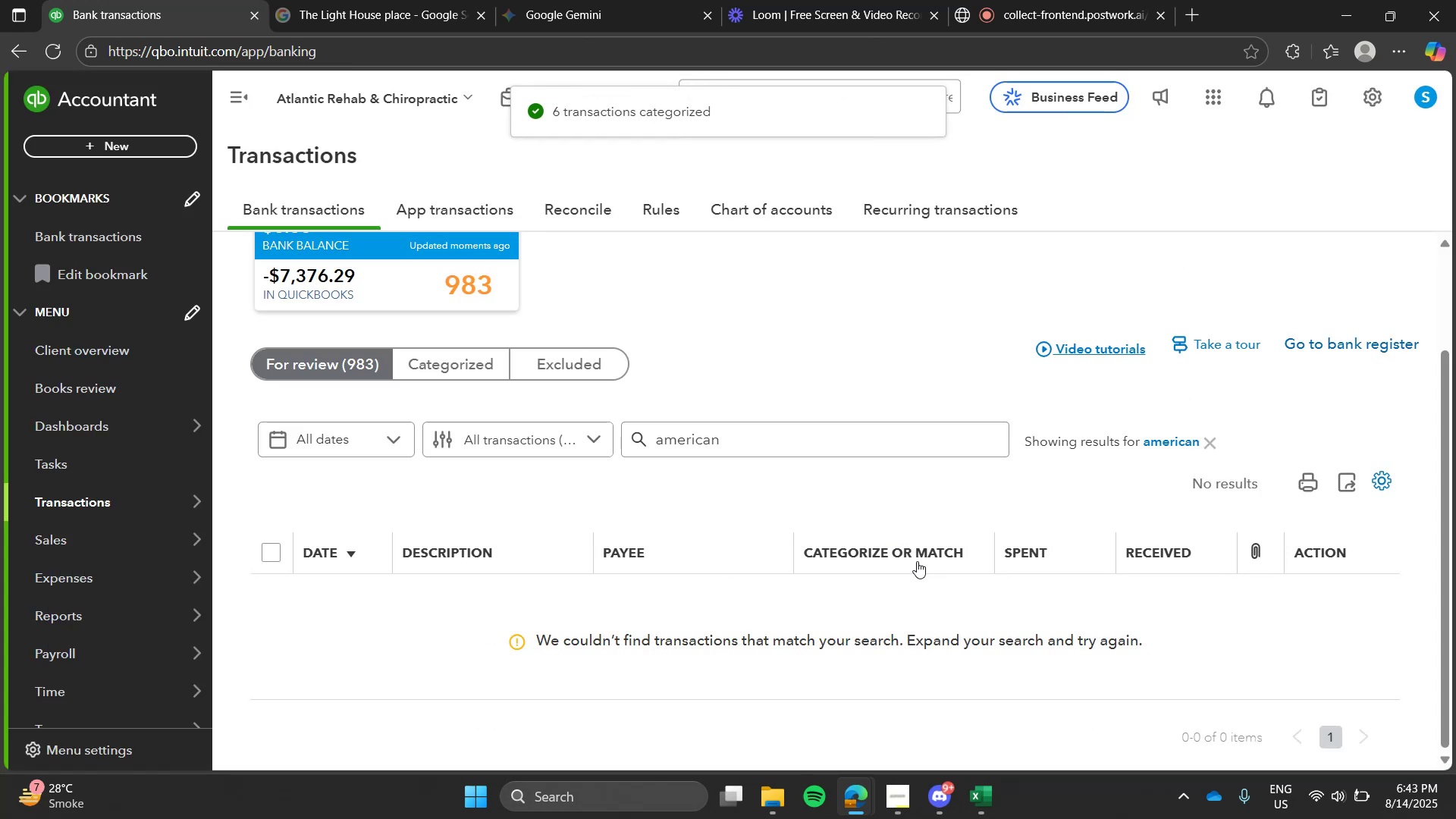 
left_click([1182, 448])
 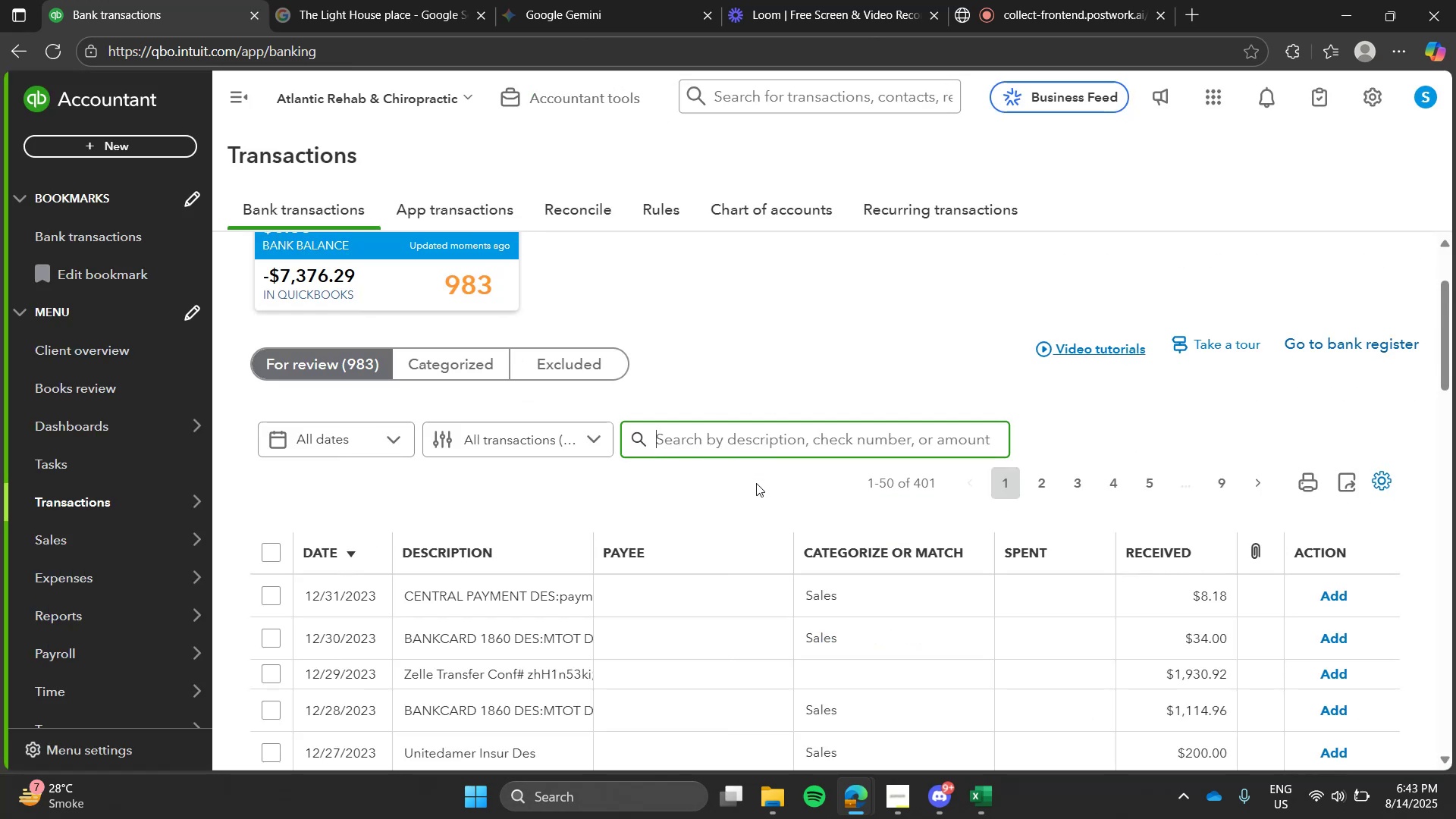 
type(bank)
 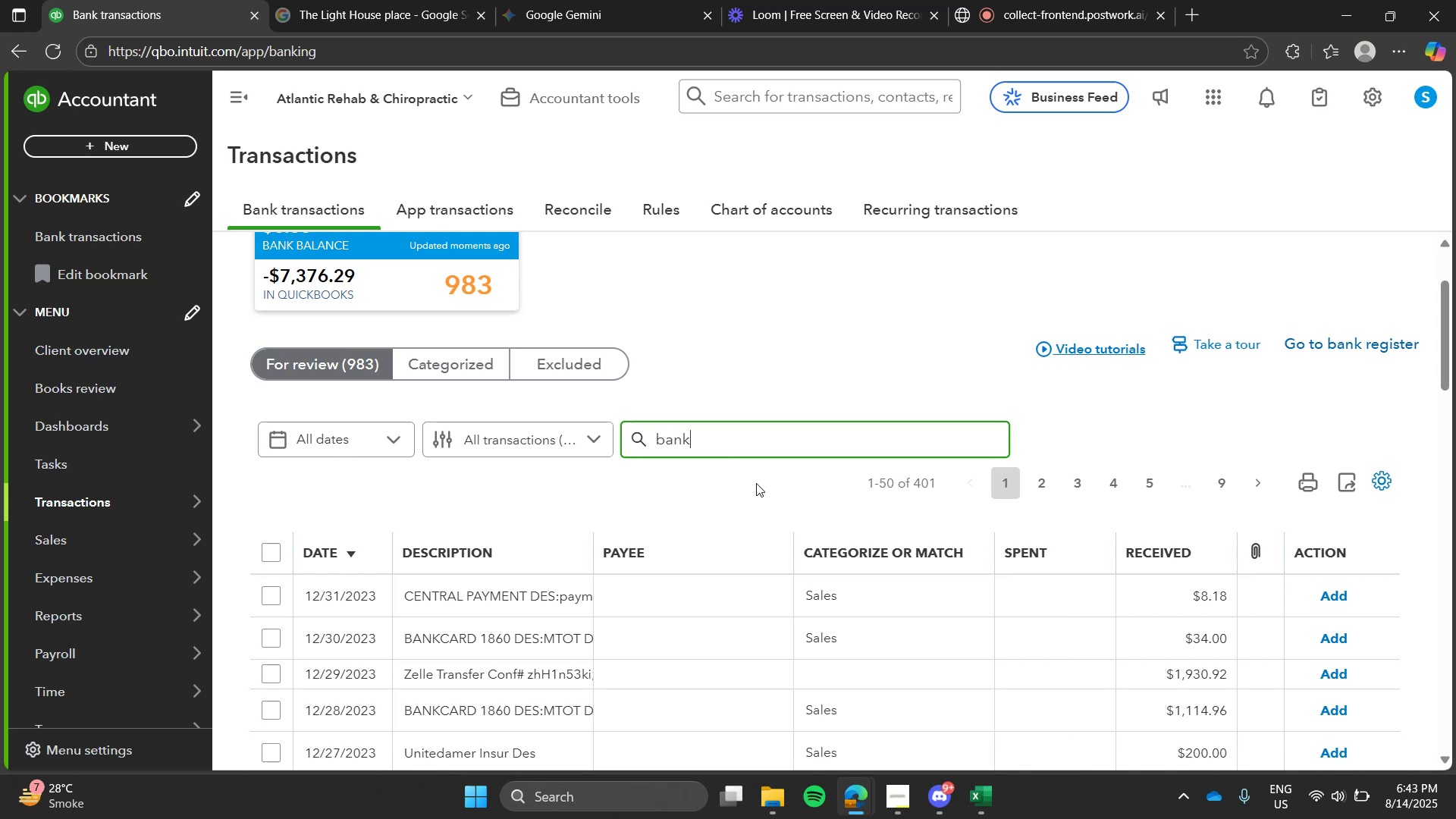 
key(Enter)
 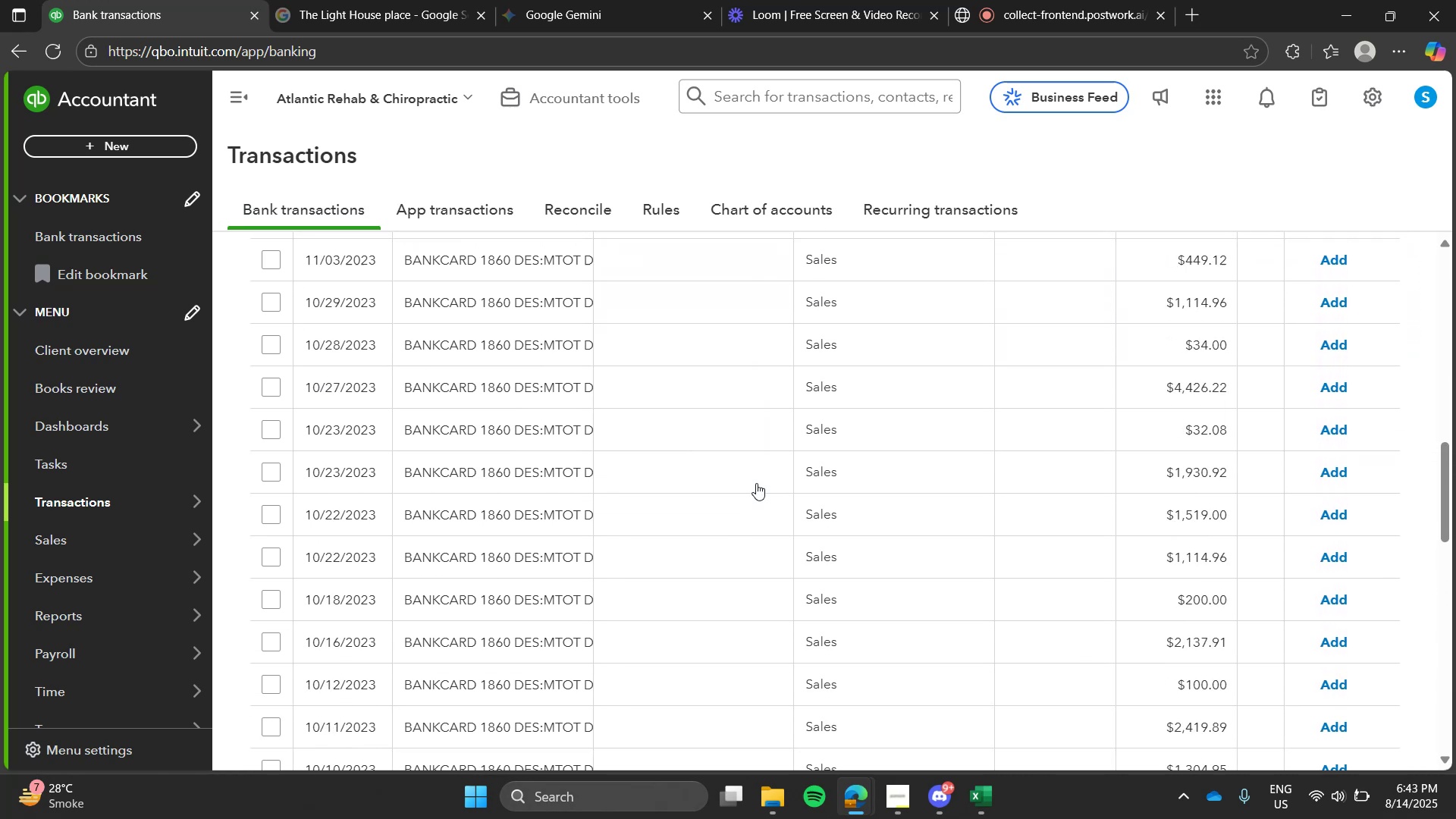 
wait(7.16)
 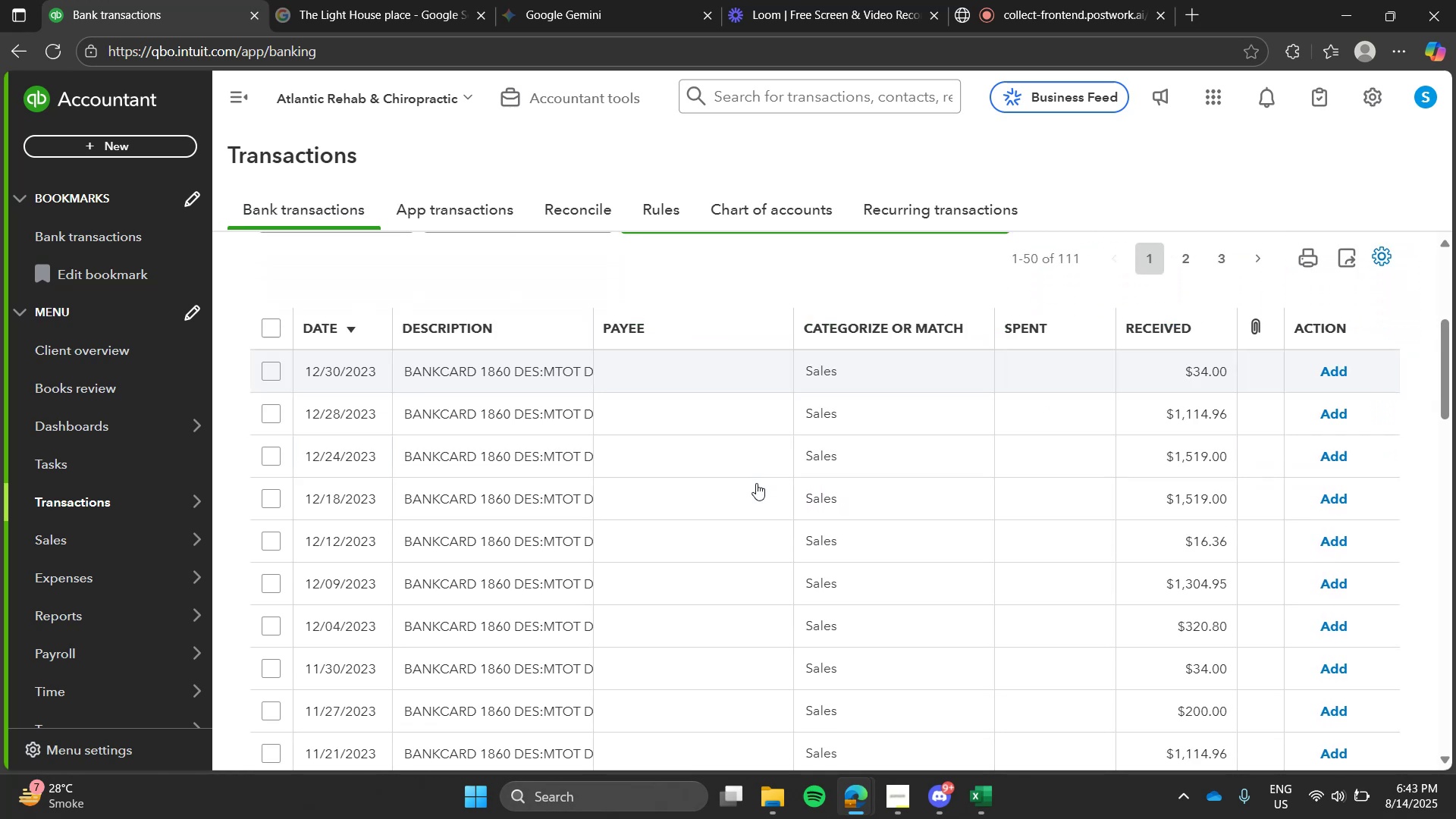 
left_click([275, 689])
 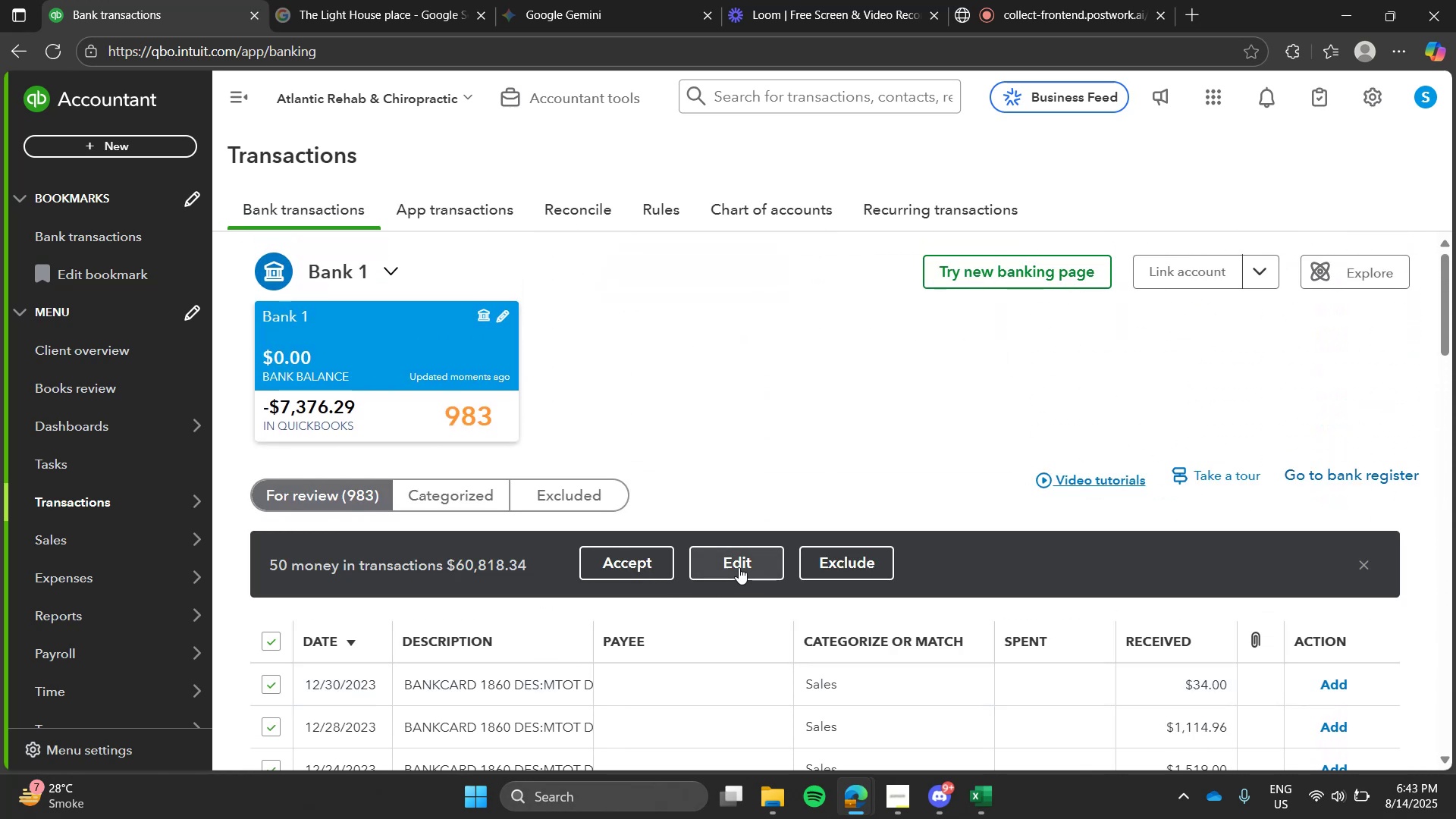 
left_click([739, 567])
 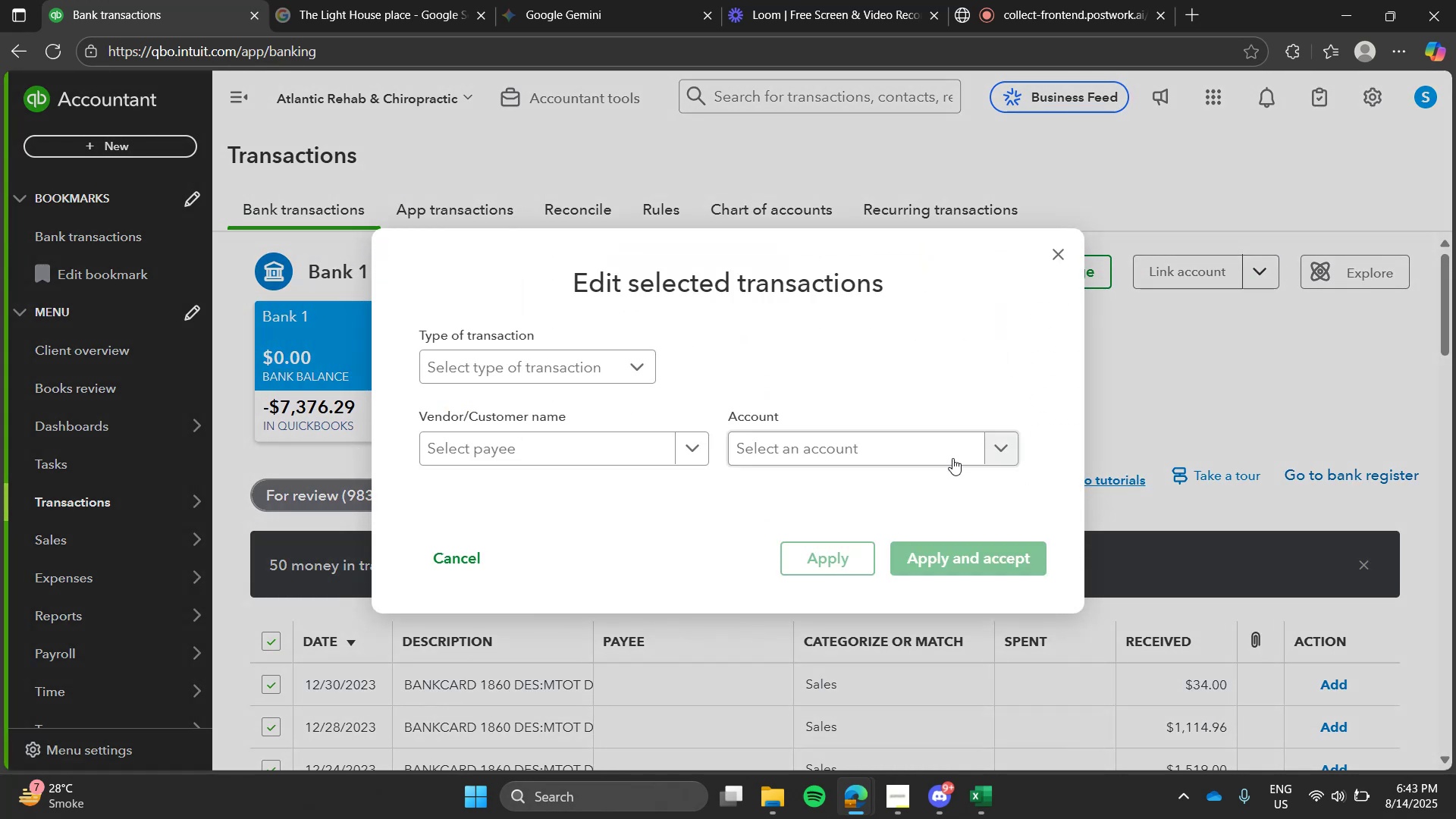 
left_click([954, 451])
 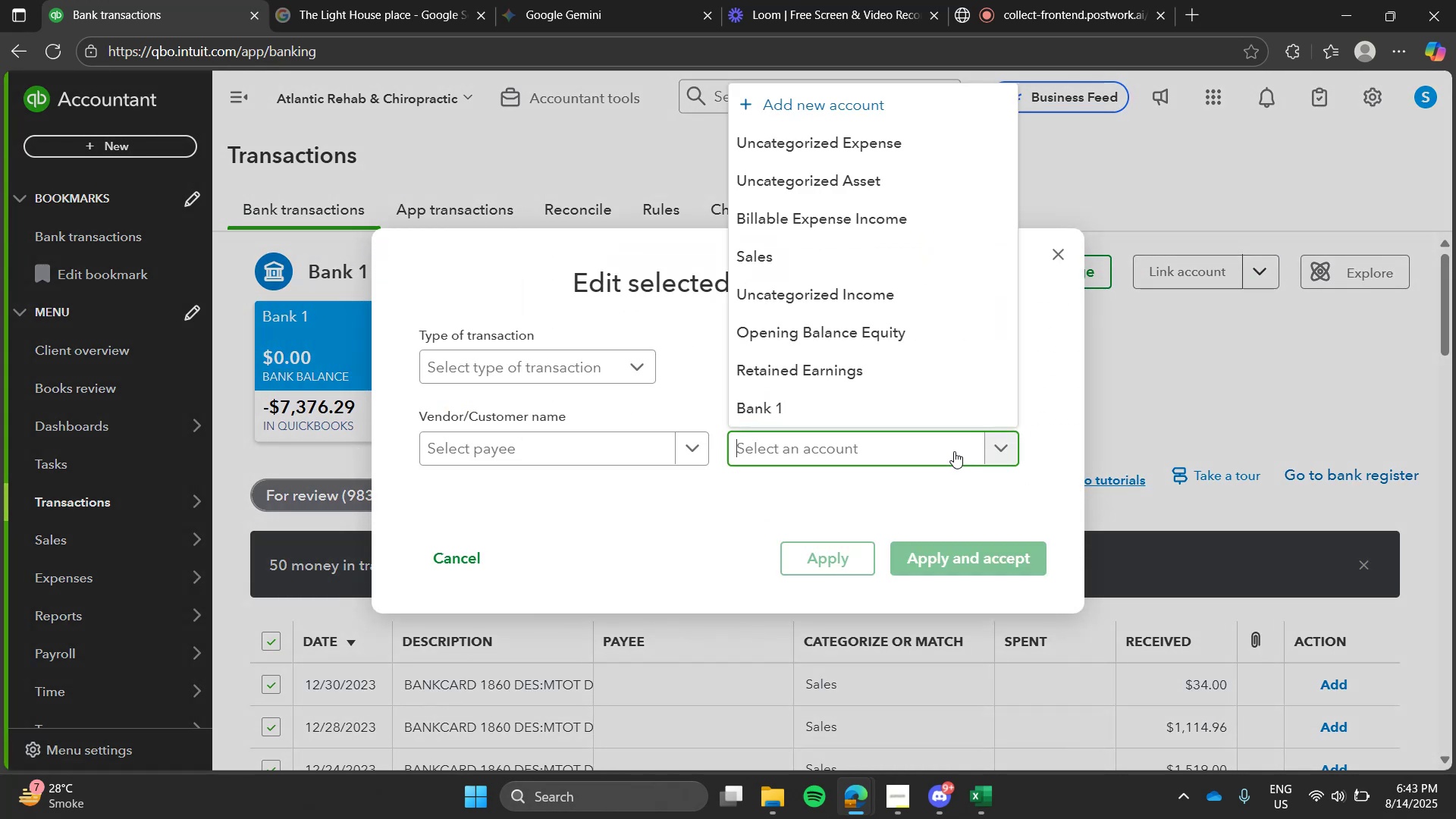 
type(sal)
key(Tab)
 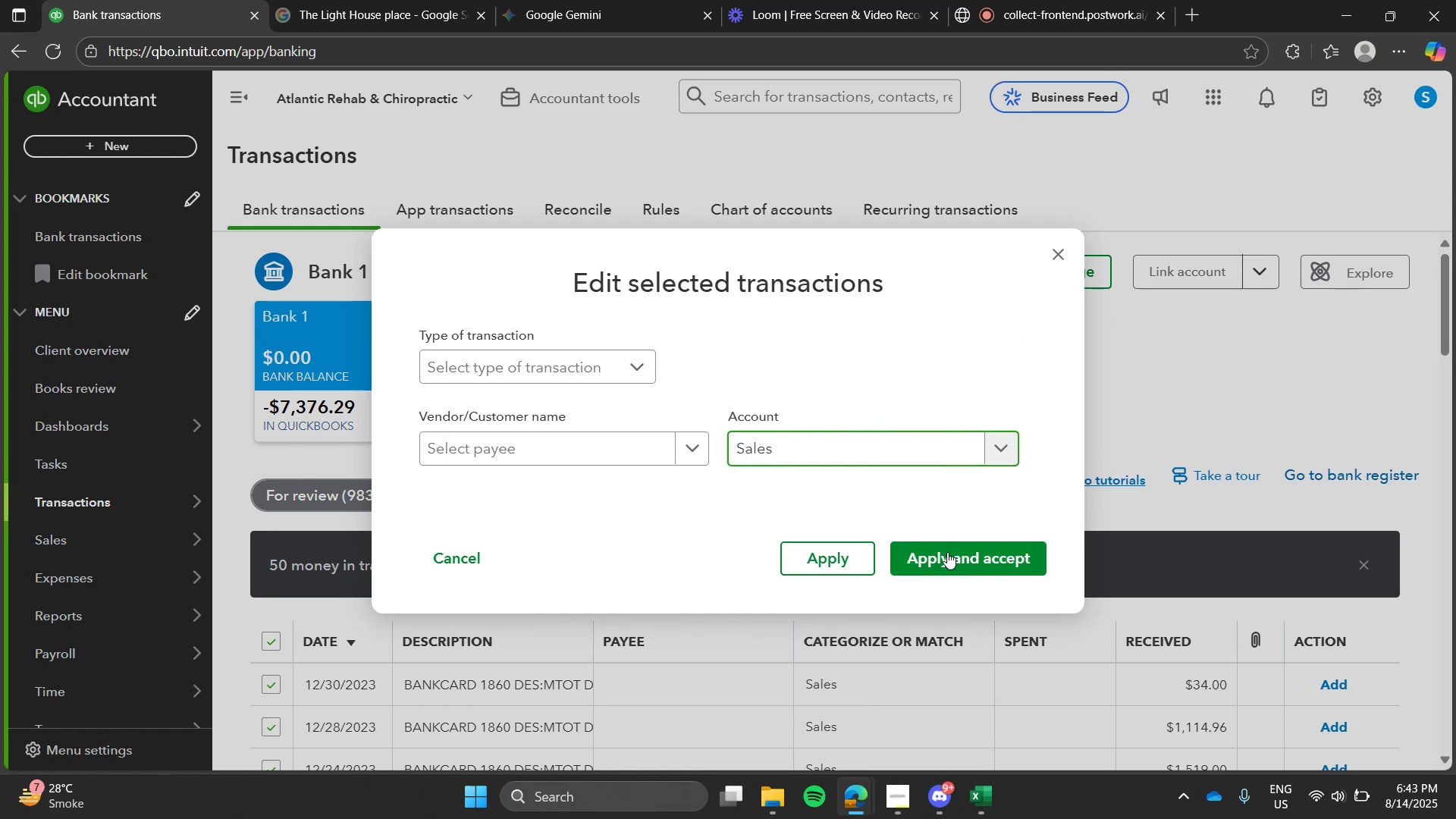 
left_click([947, 561])
 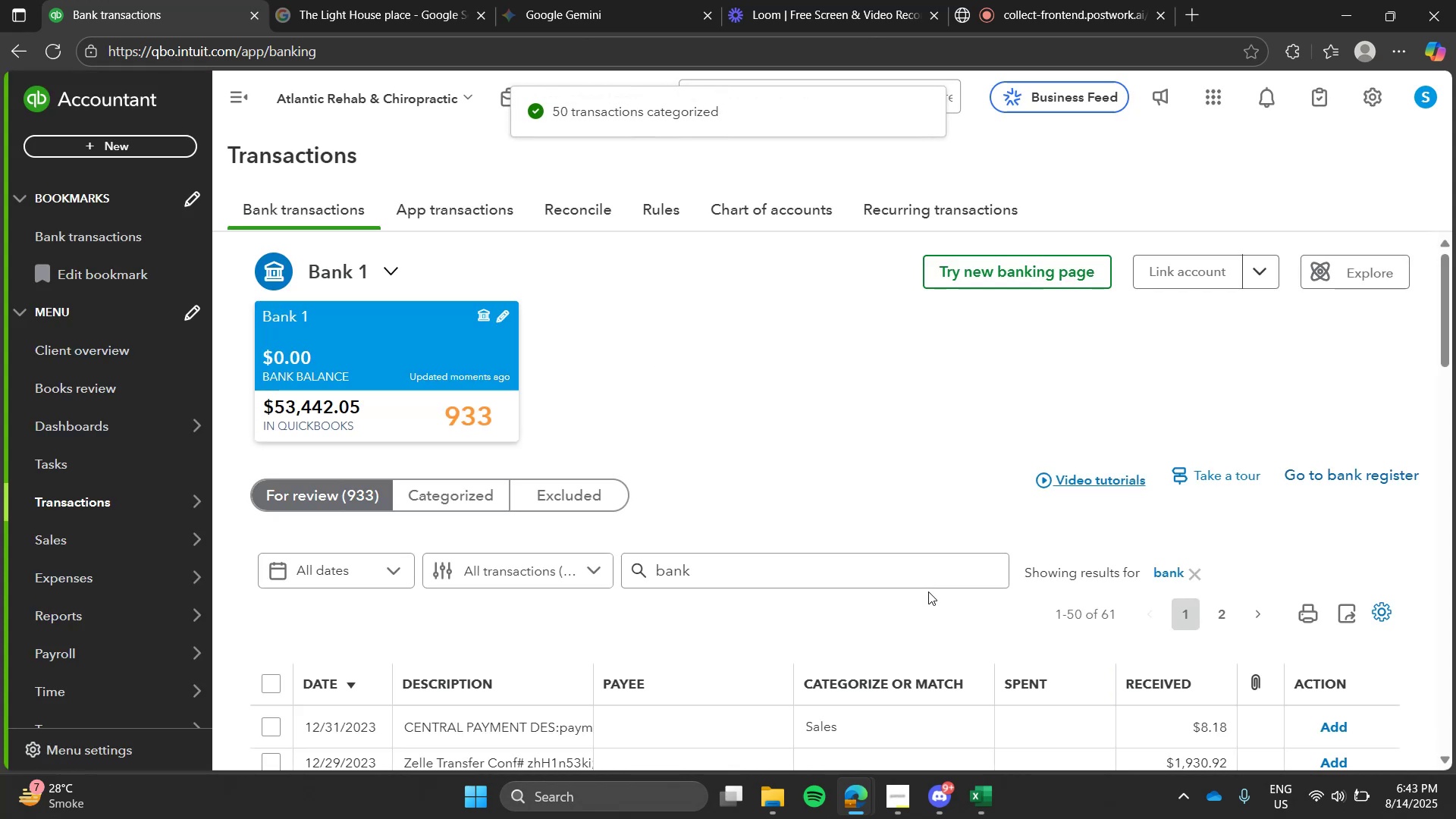 
wait(14.14)
 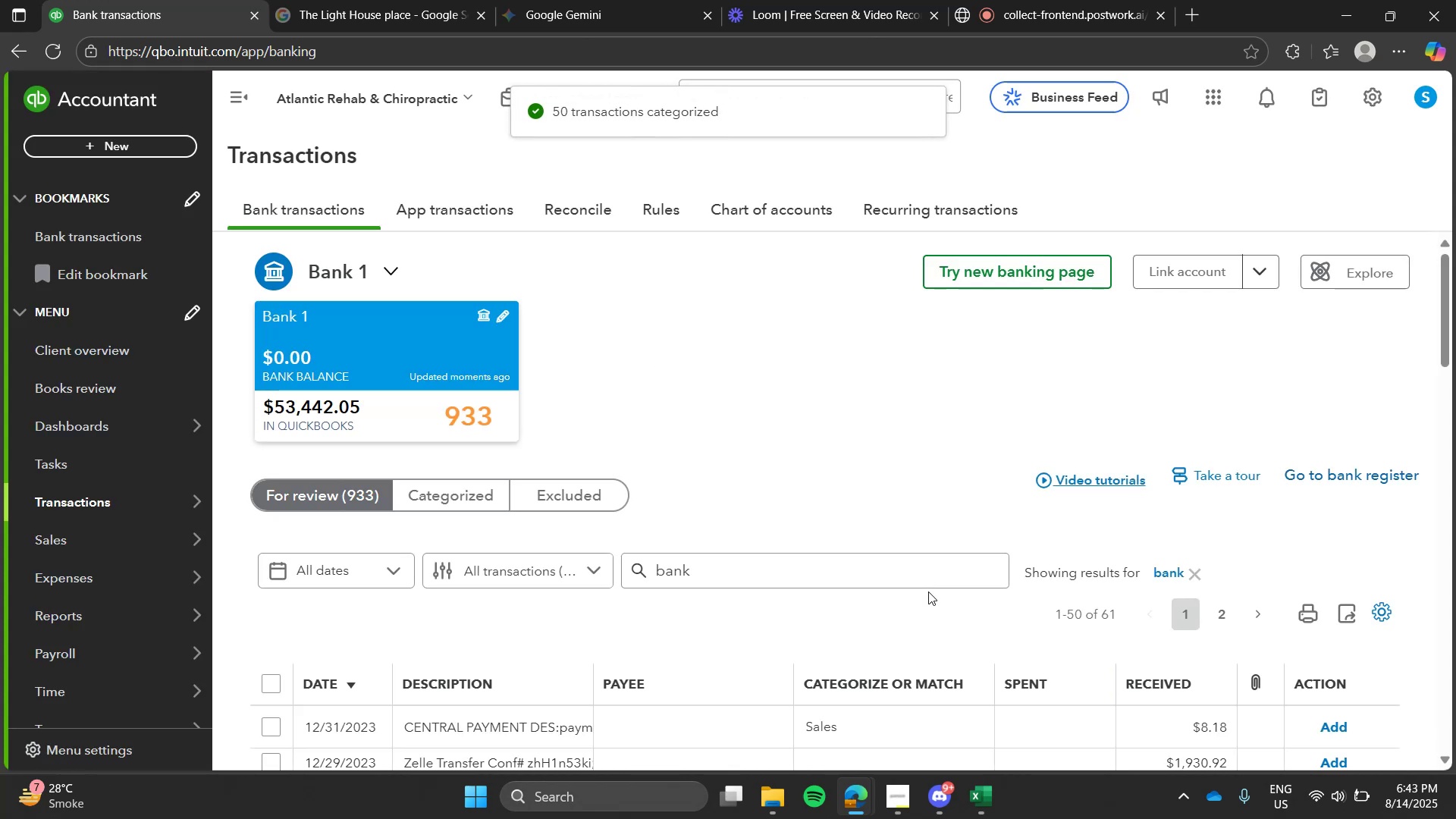 
left_click([274, 685])
 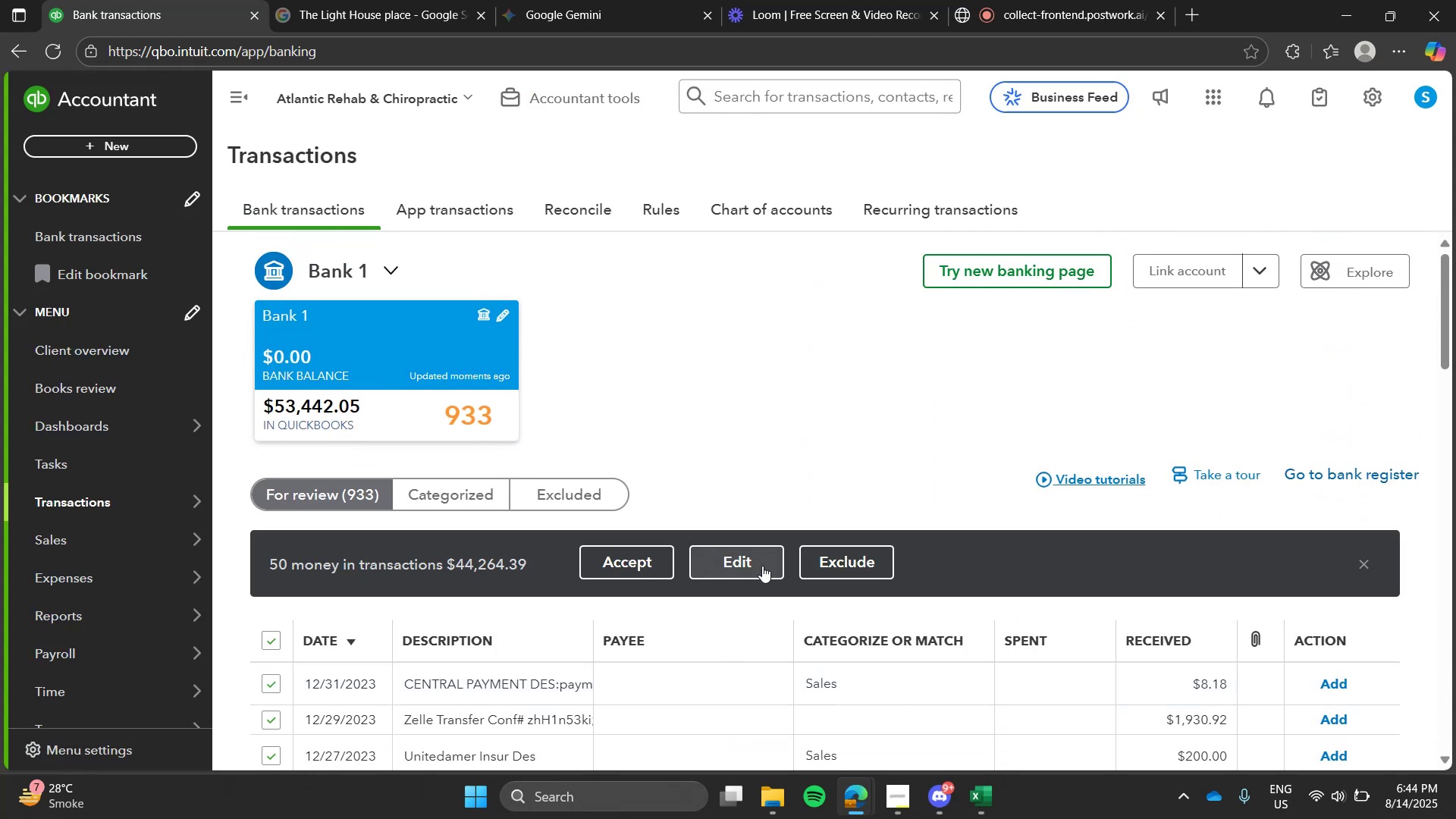 
left_click([763, 566])
 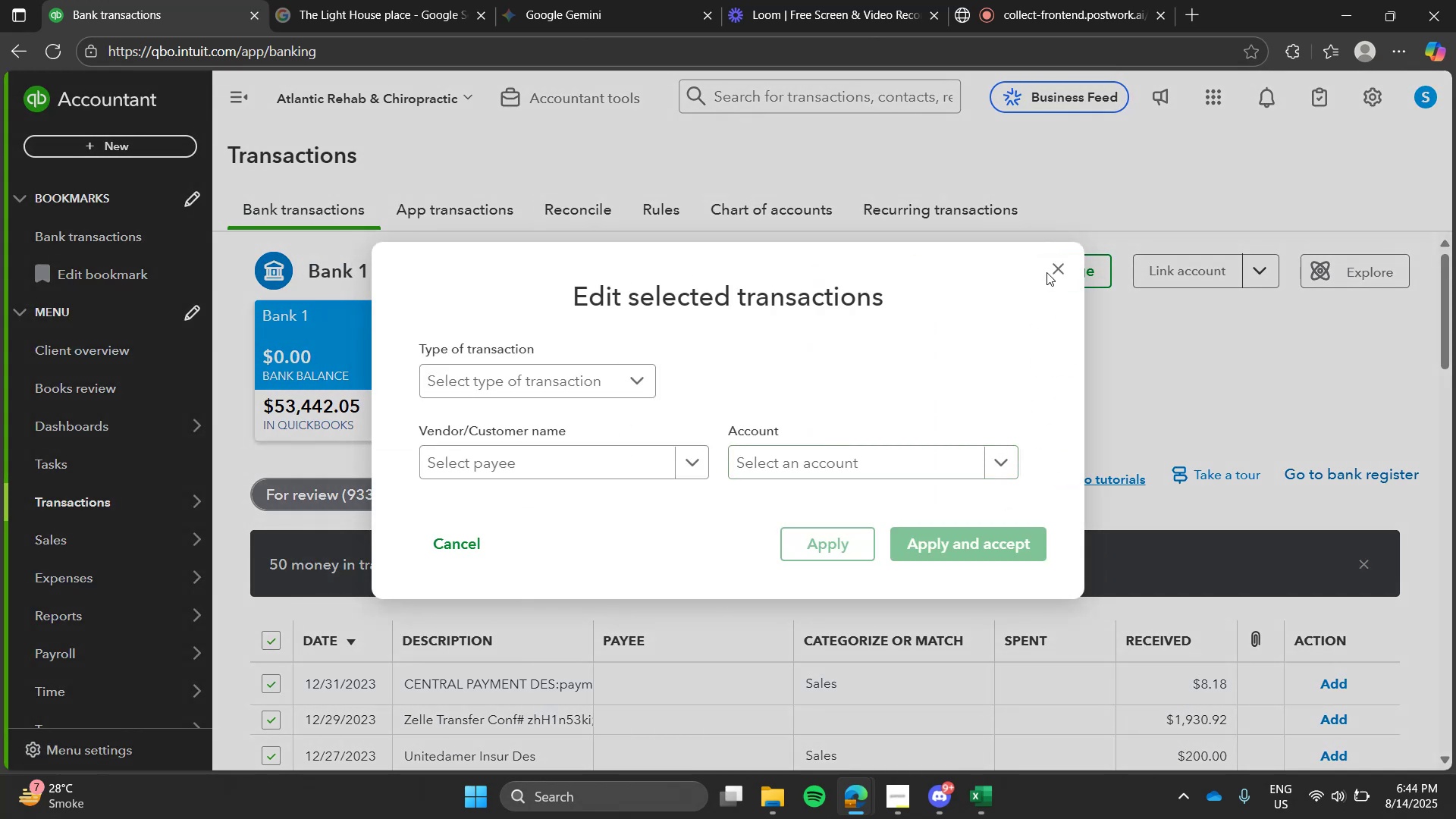 
left_click([1055, 265])
 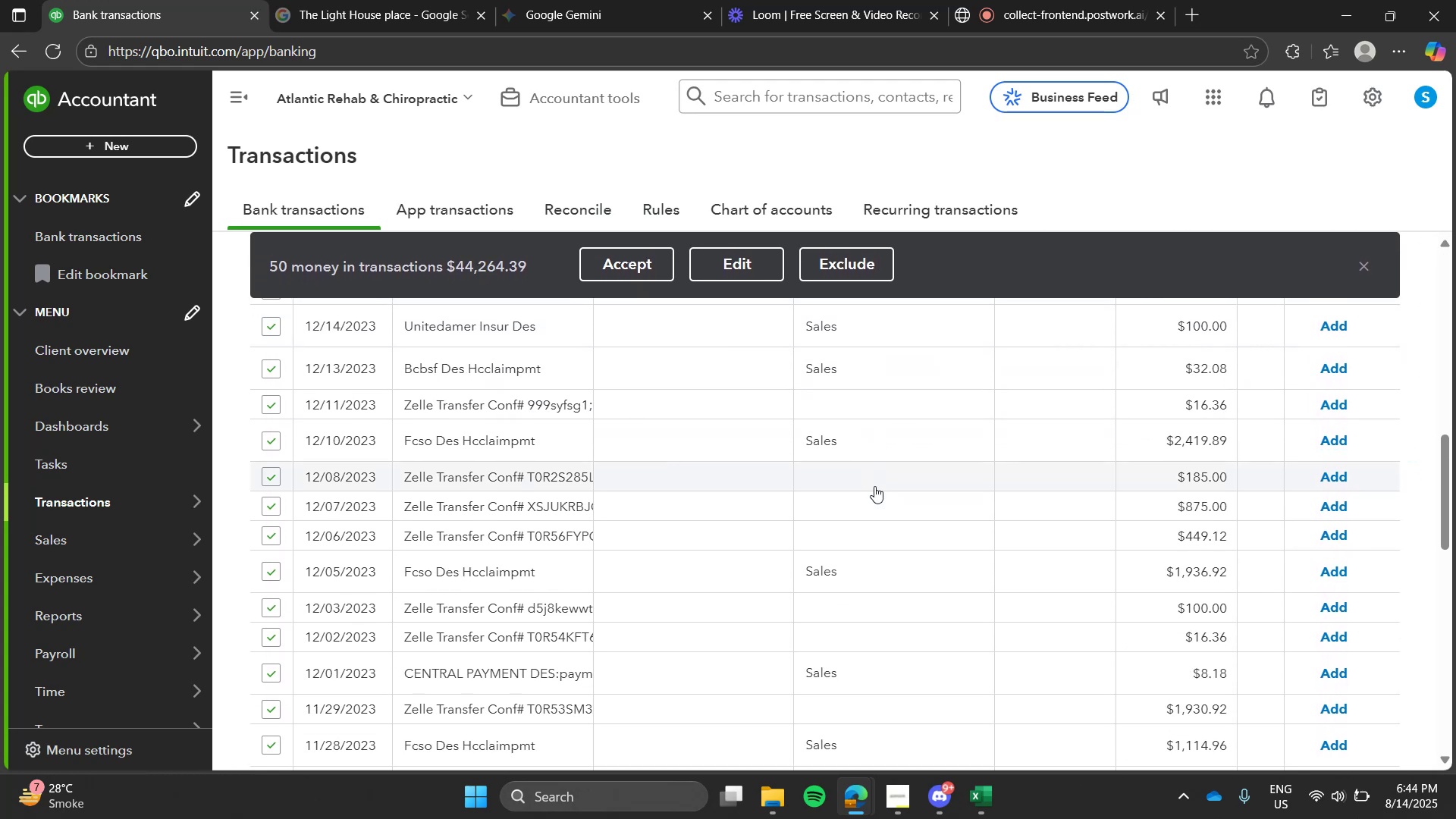 
wait(6.6)
 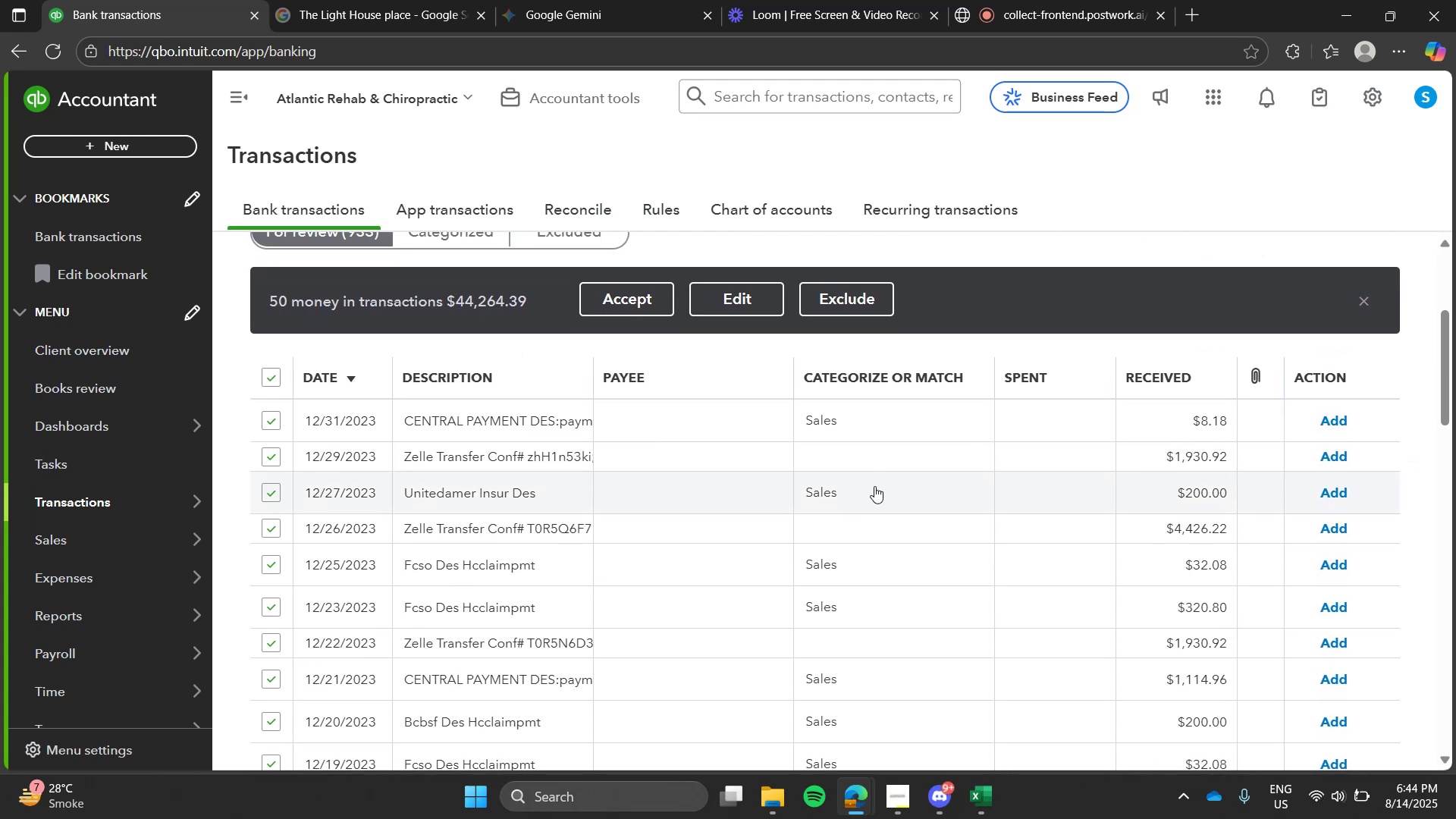 
left_click([745, 259])
 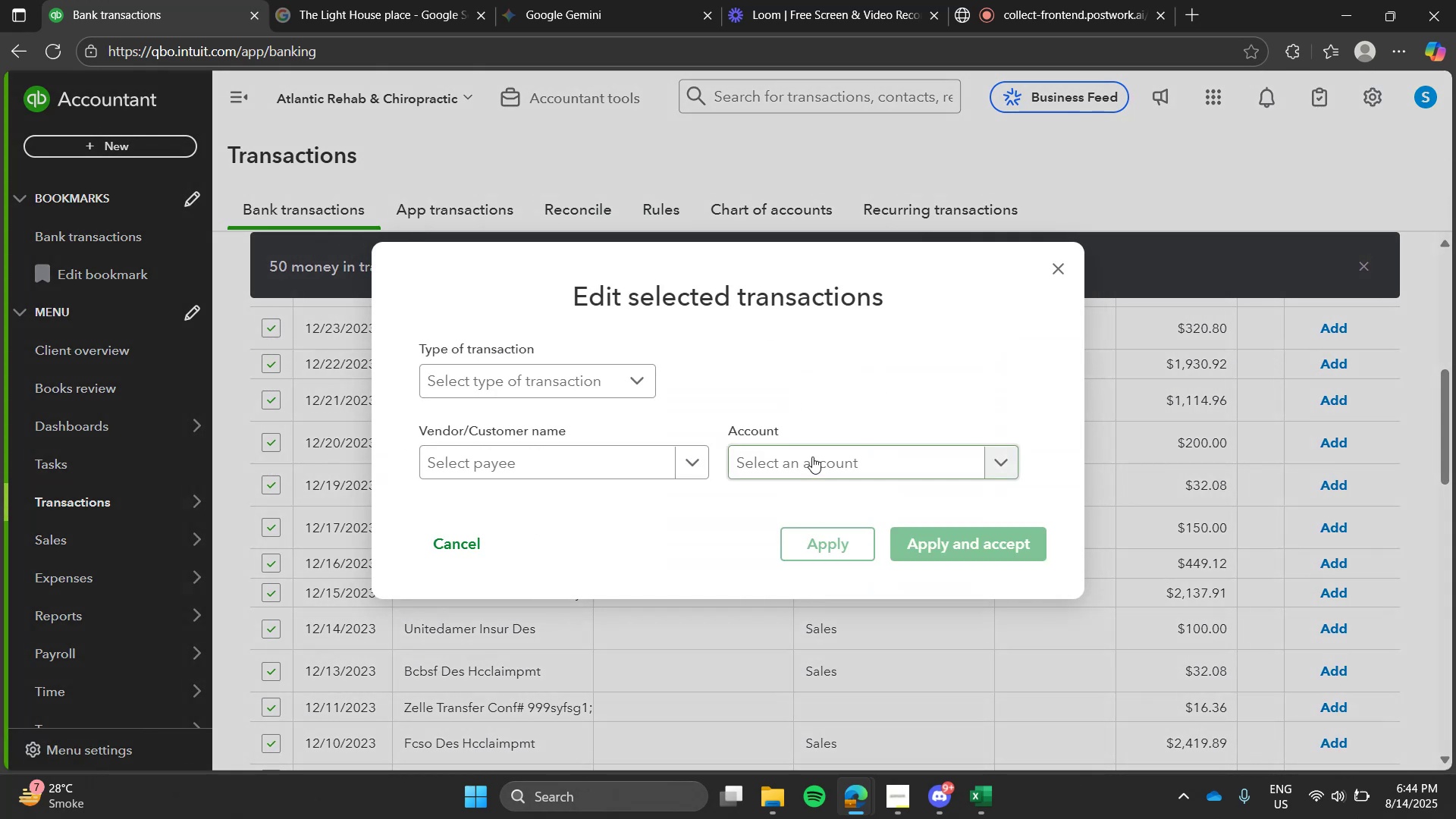 
left_click([812, 457])
 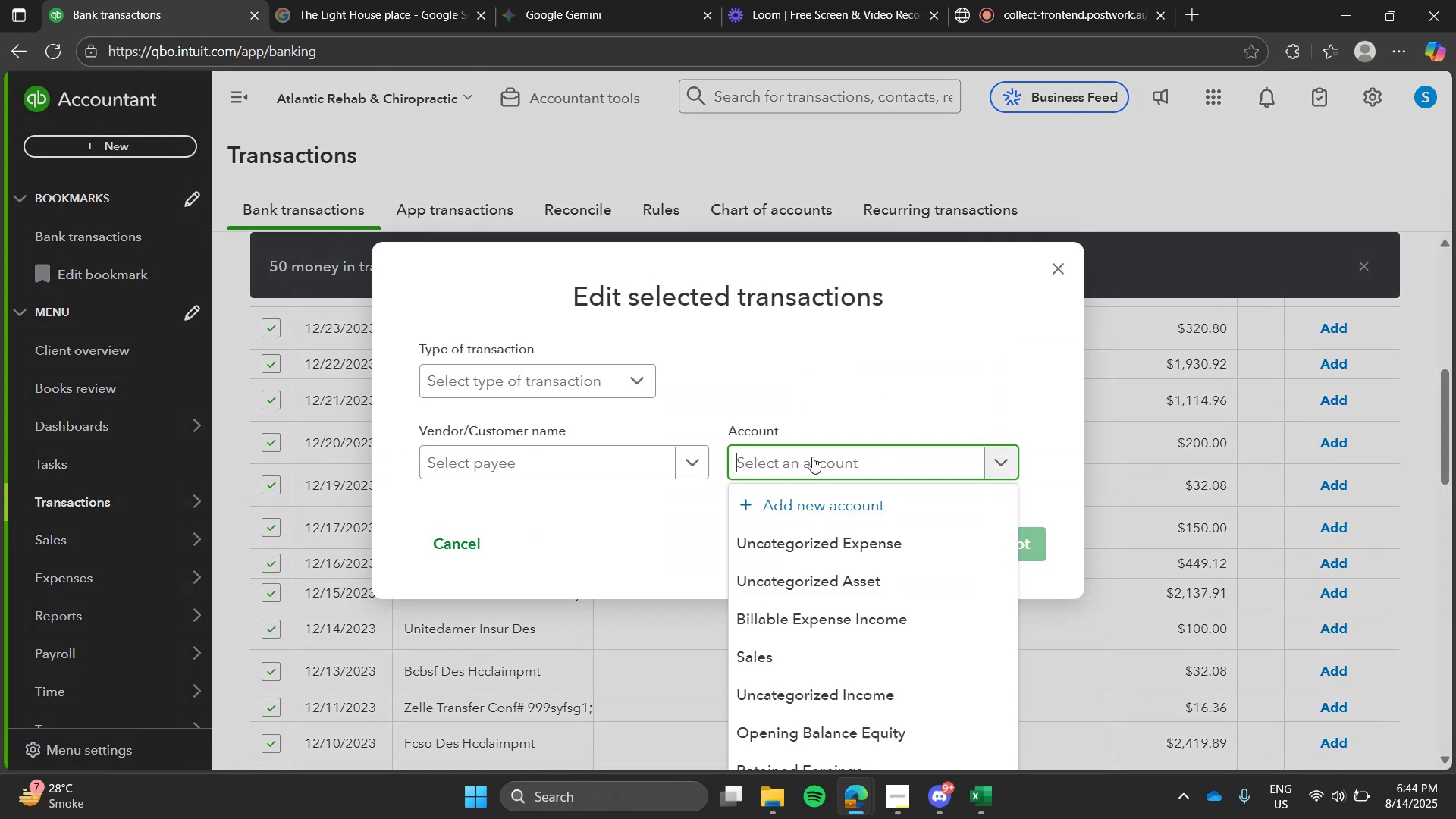 
type(sal)
 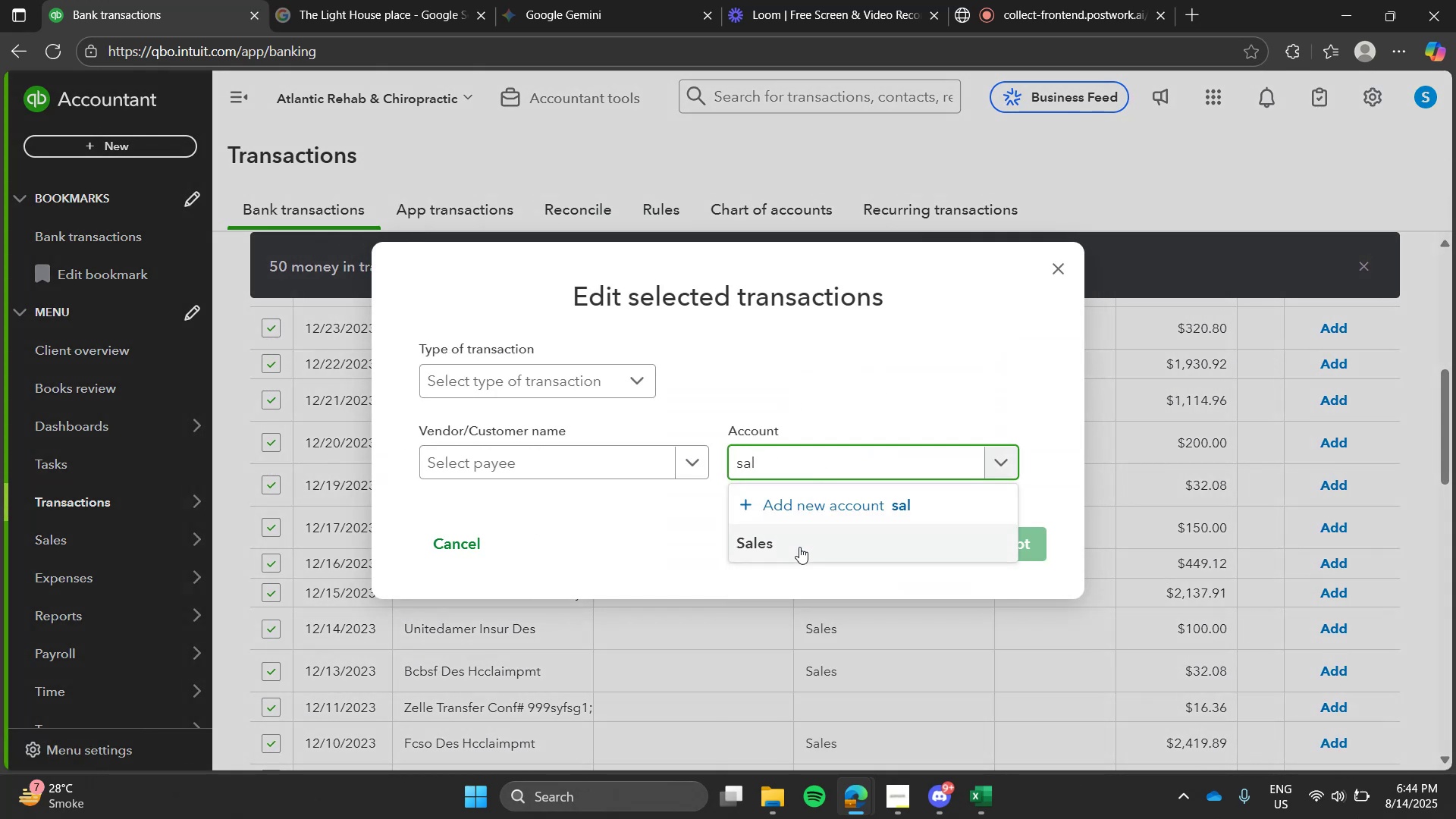 
left_click([799, 548])
 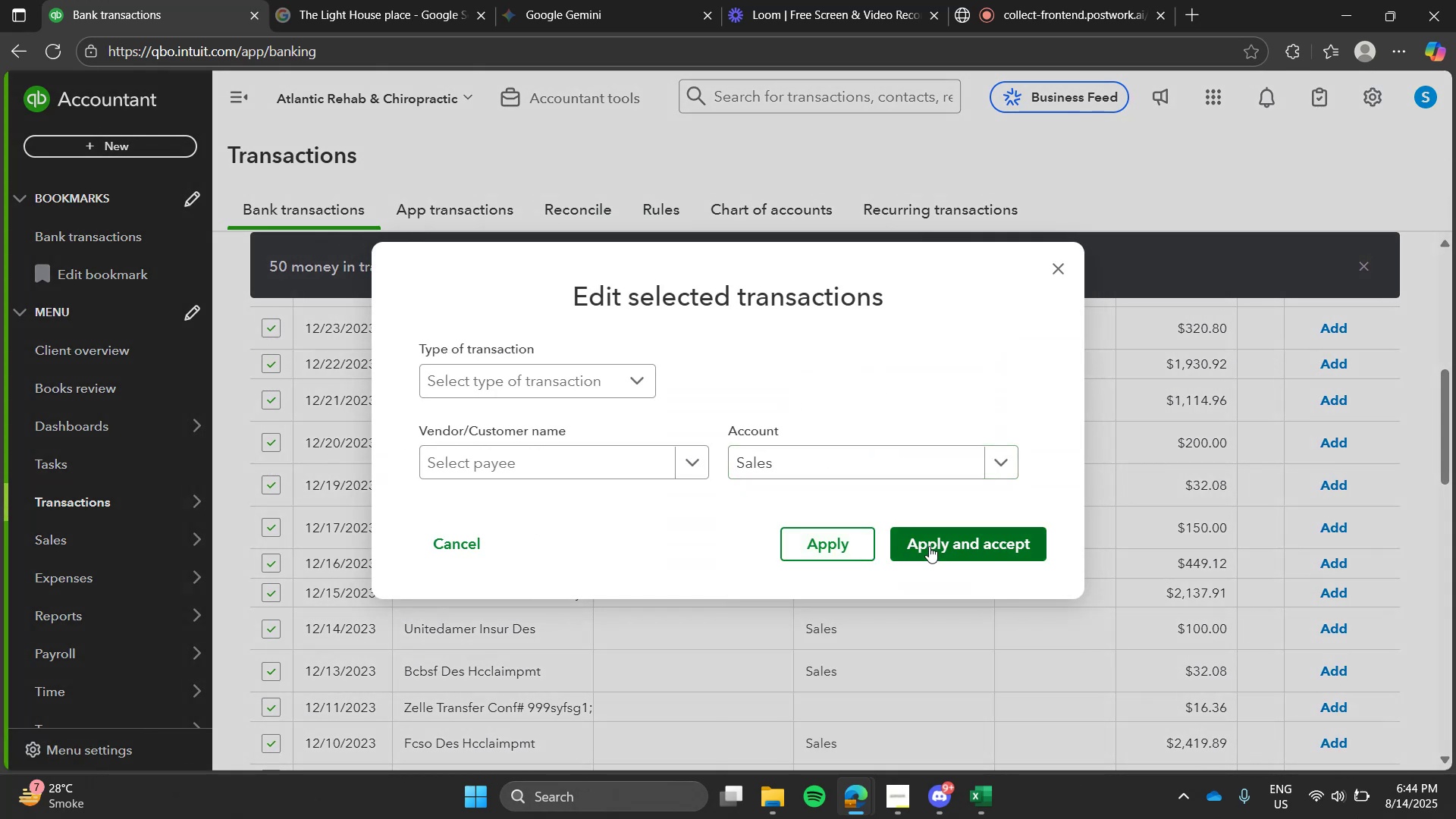 
left_click([929, 546])
 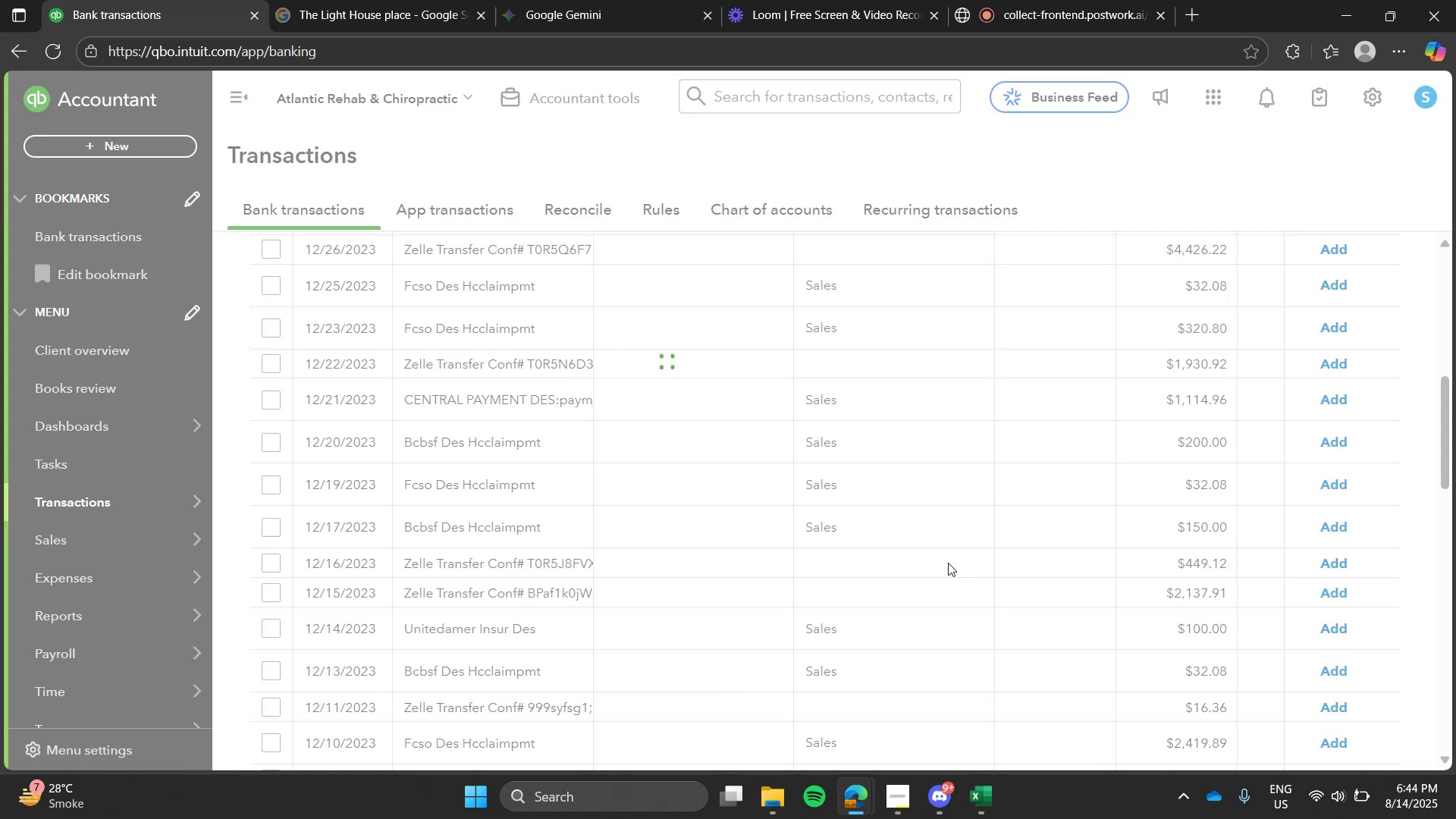 
wait(11.69)
 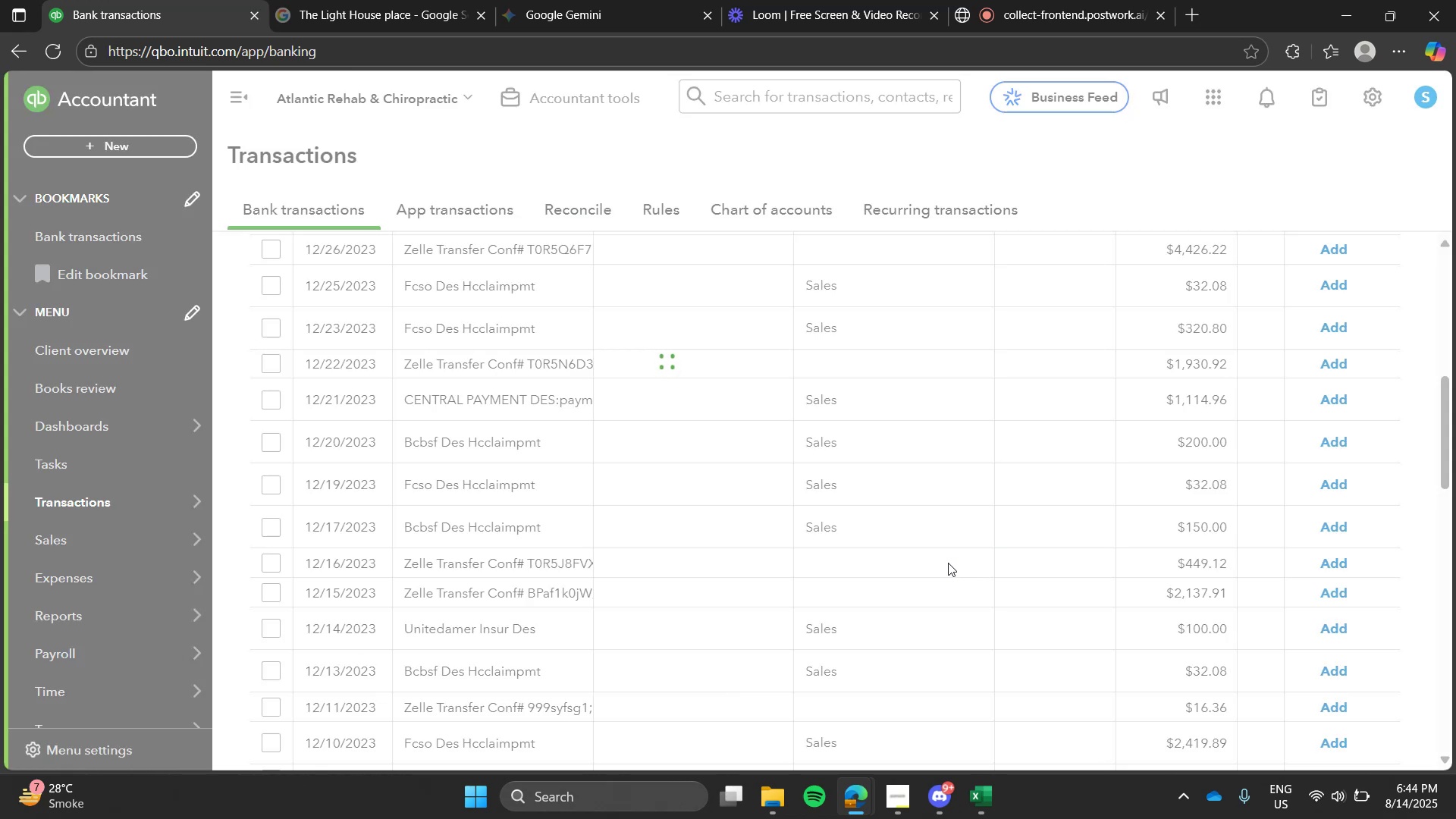 
left_click([271, 514])
 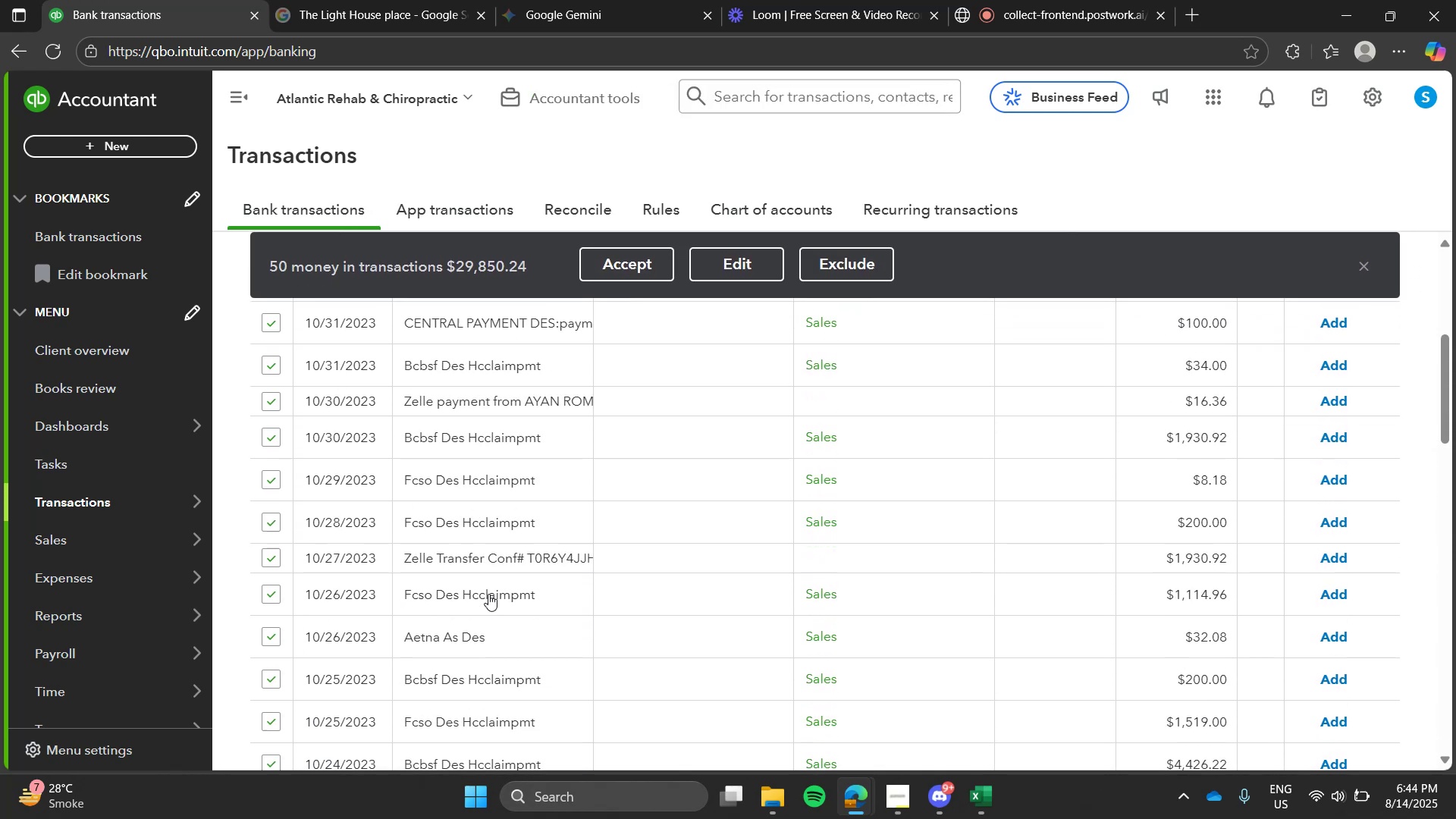 
left_click([713, 460])
 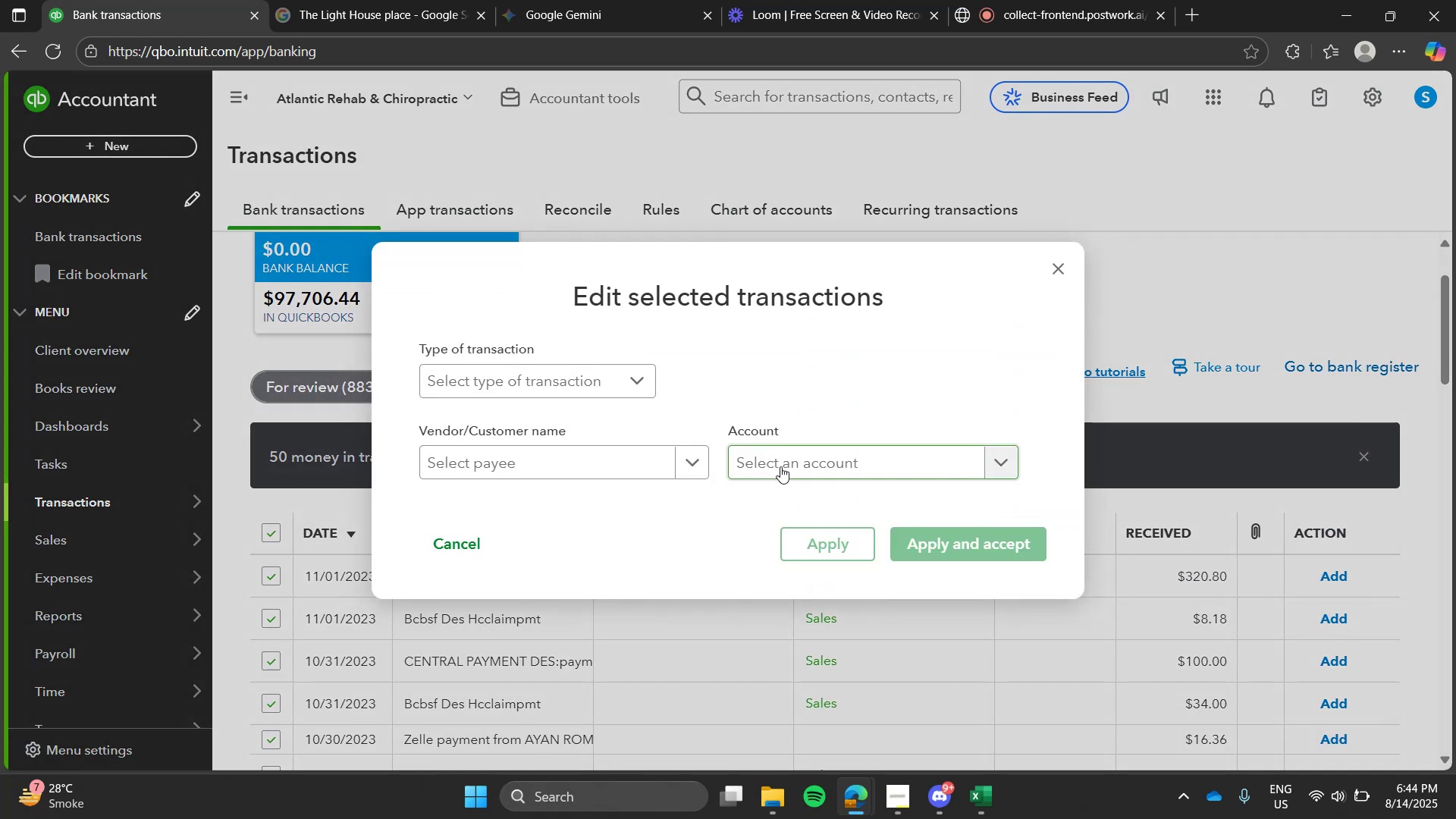 
left_click([780, 466])
 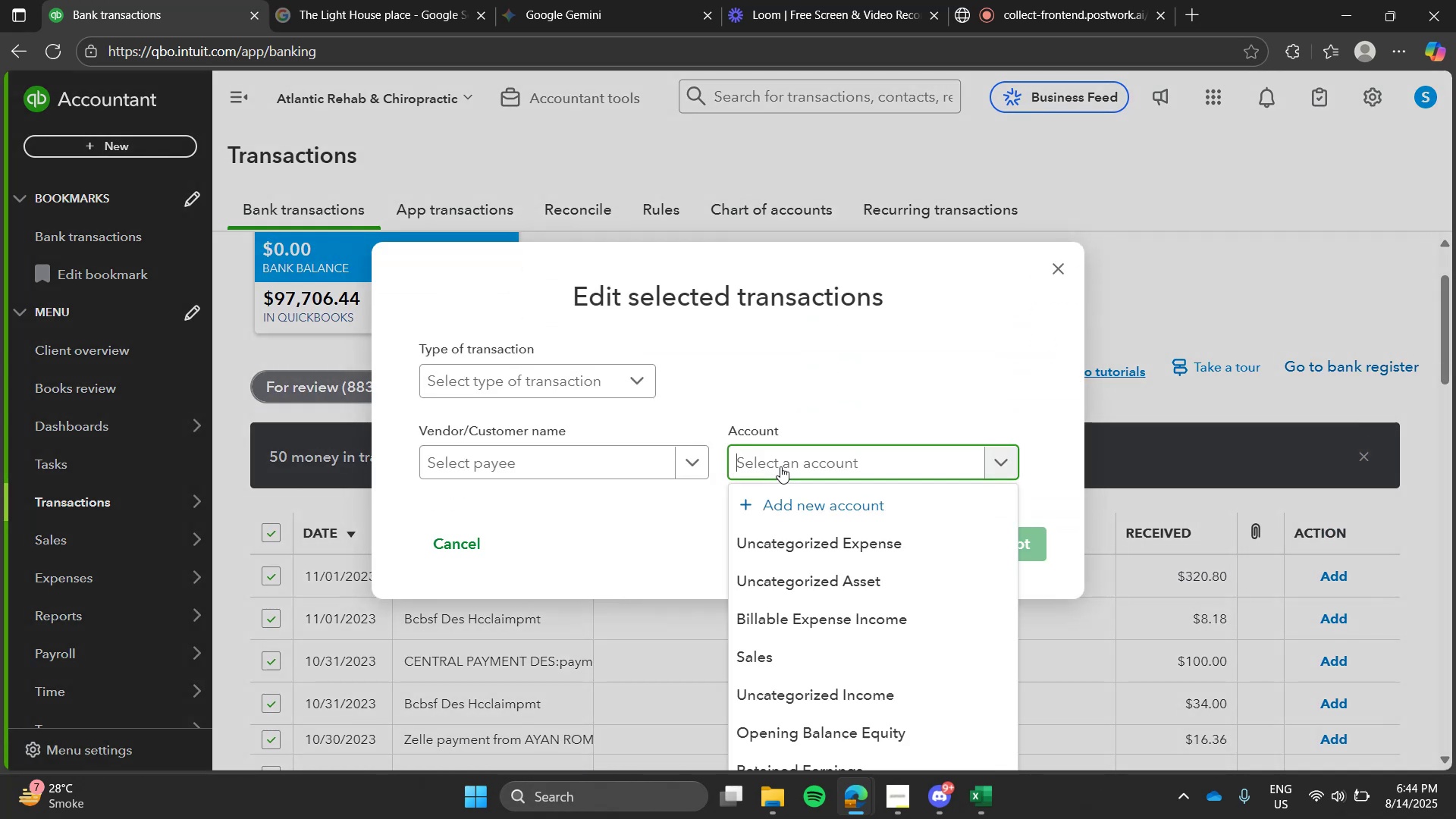 
type(sal)
 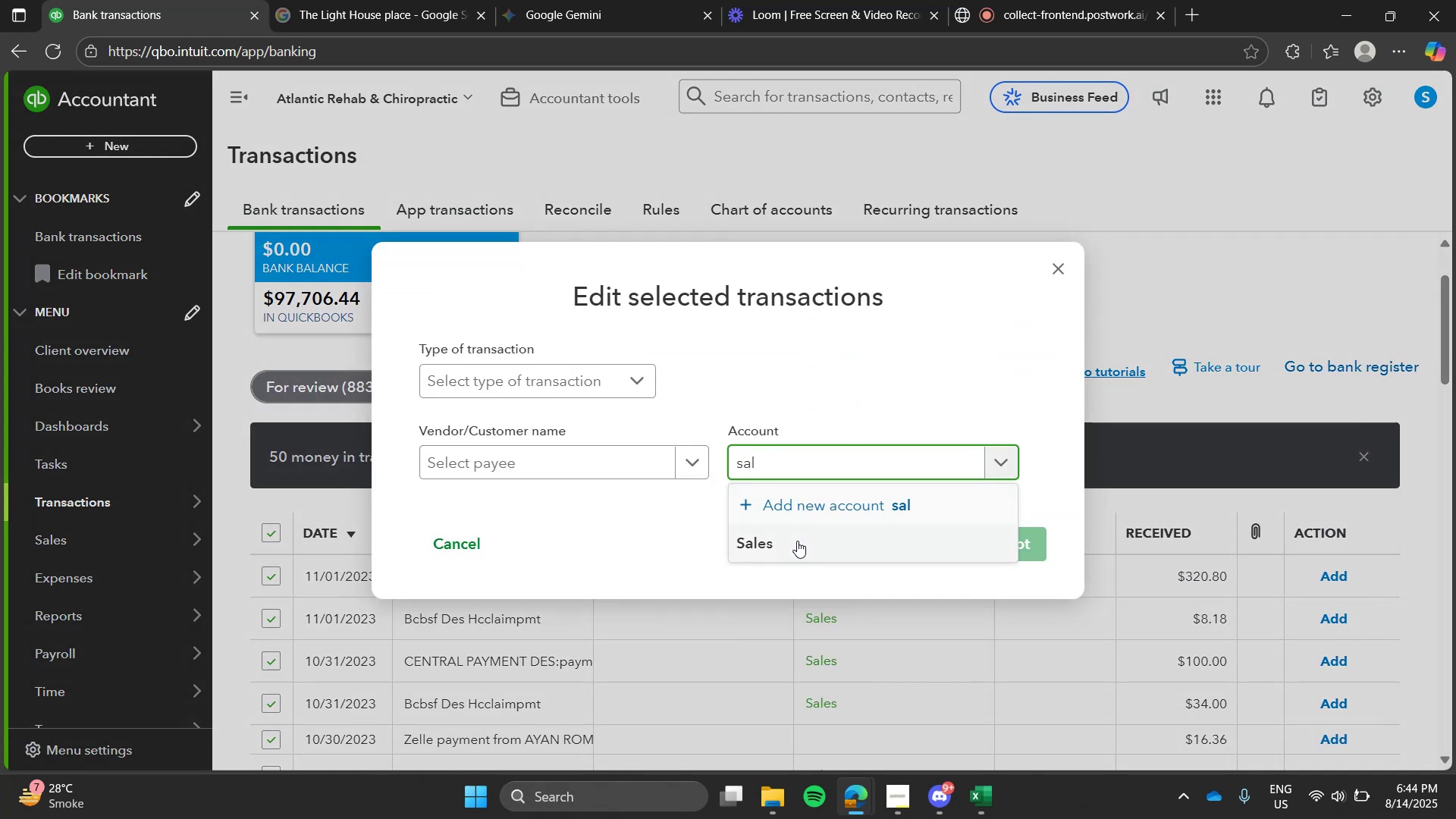 
left_click([797, 542])
 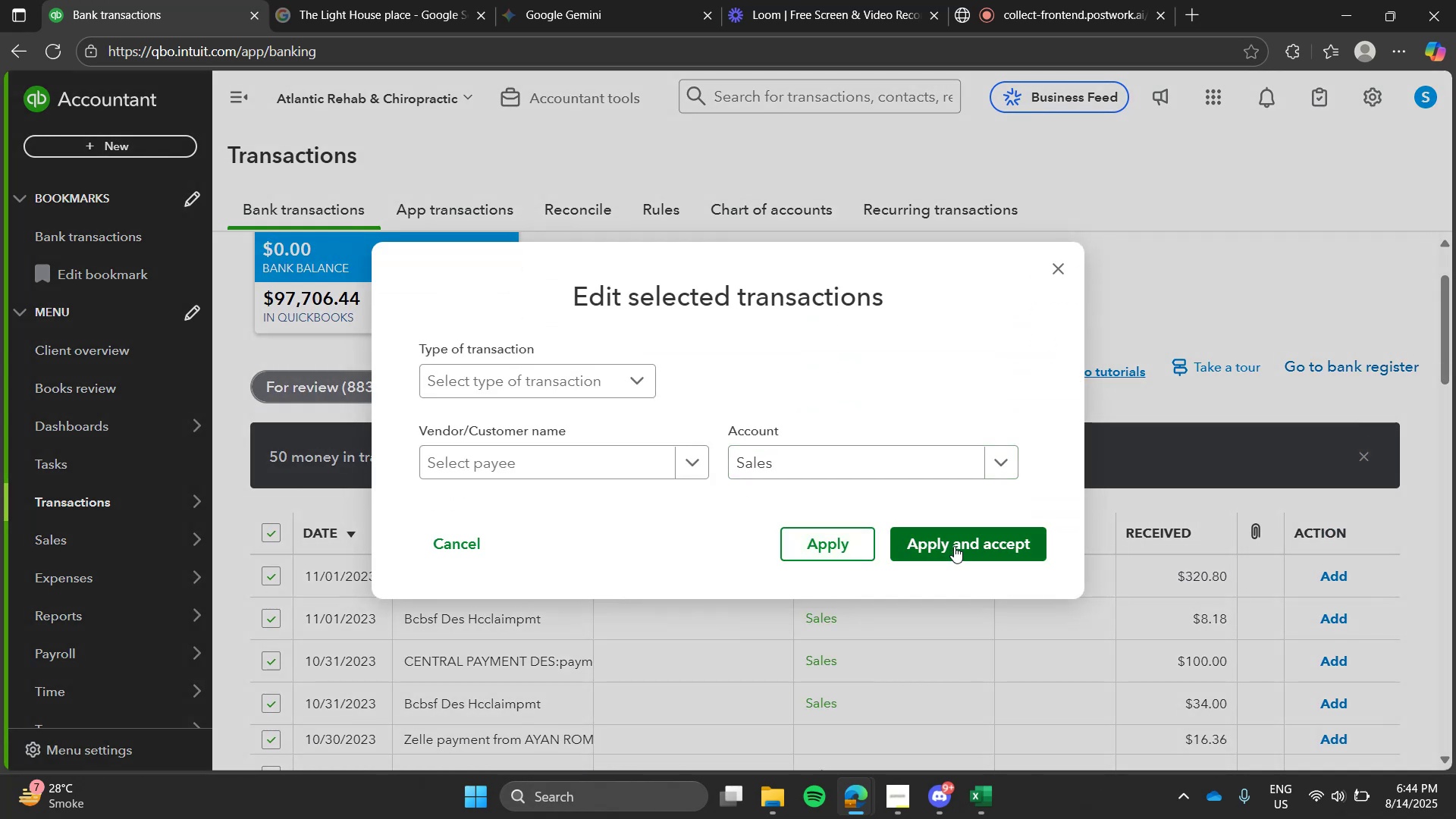 
left_click([954, 546])
 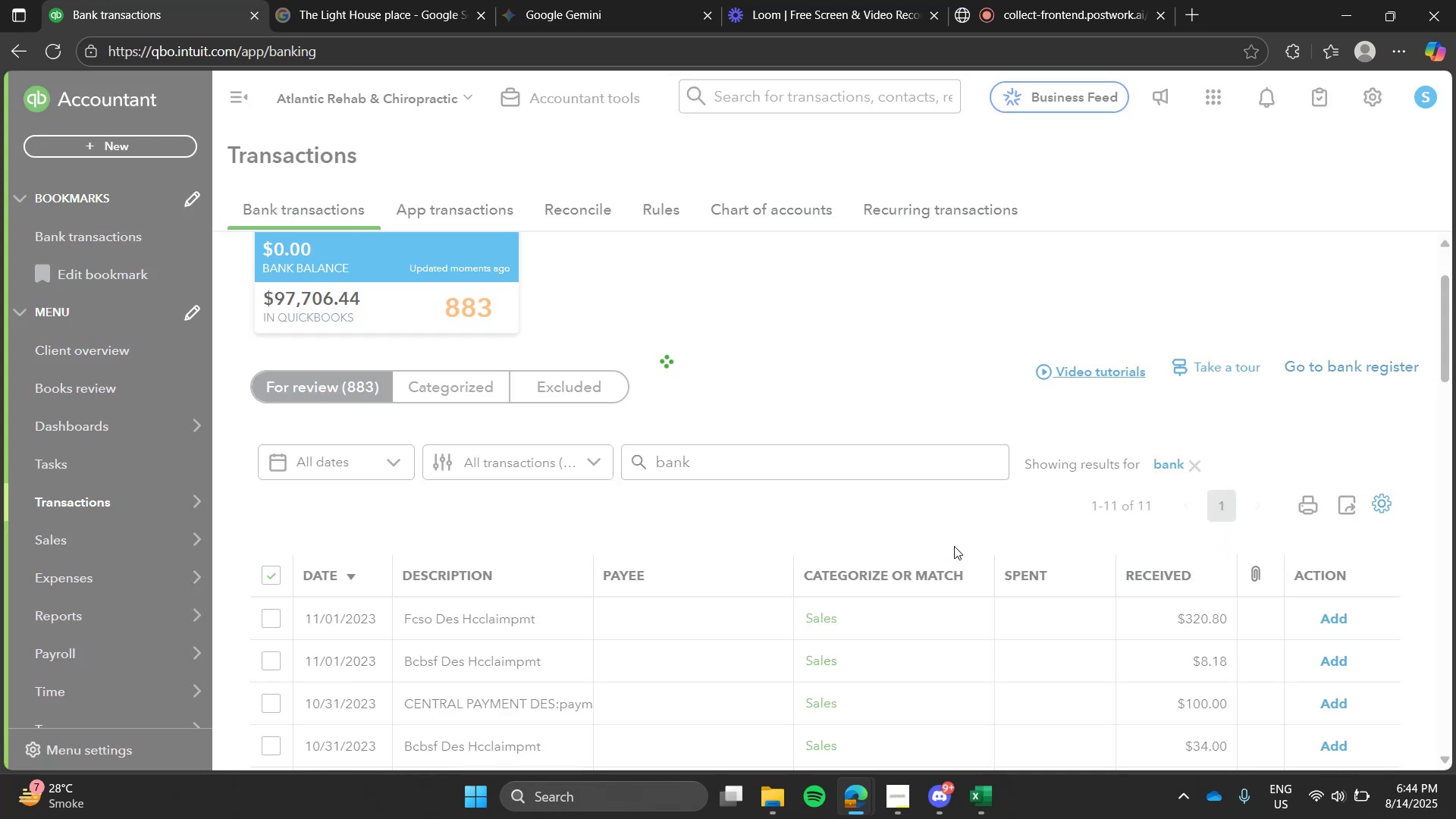 
wait(8.88)
 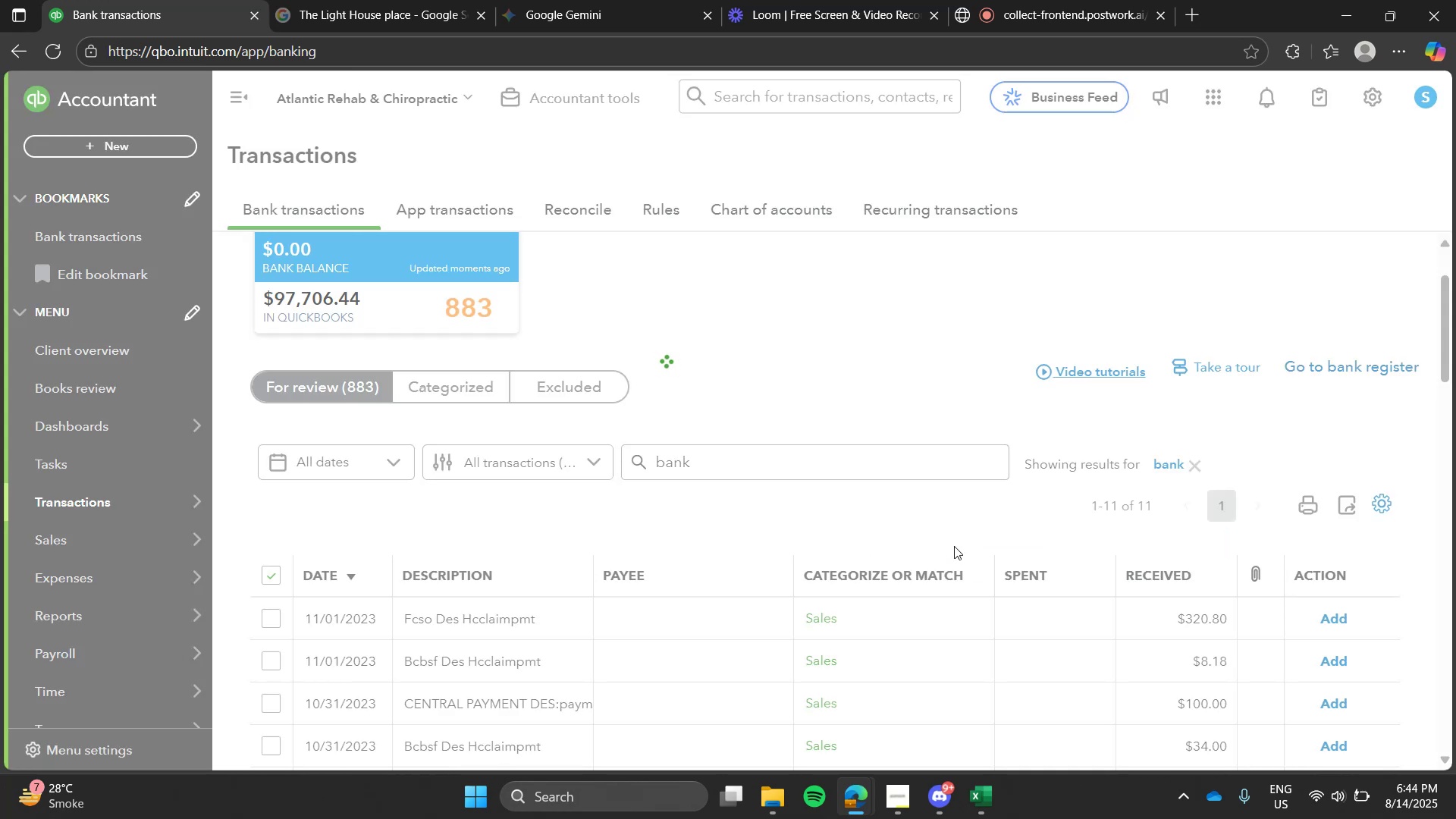 
left_click([1193, 457])
 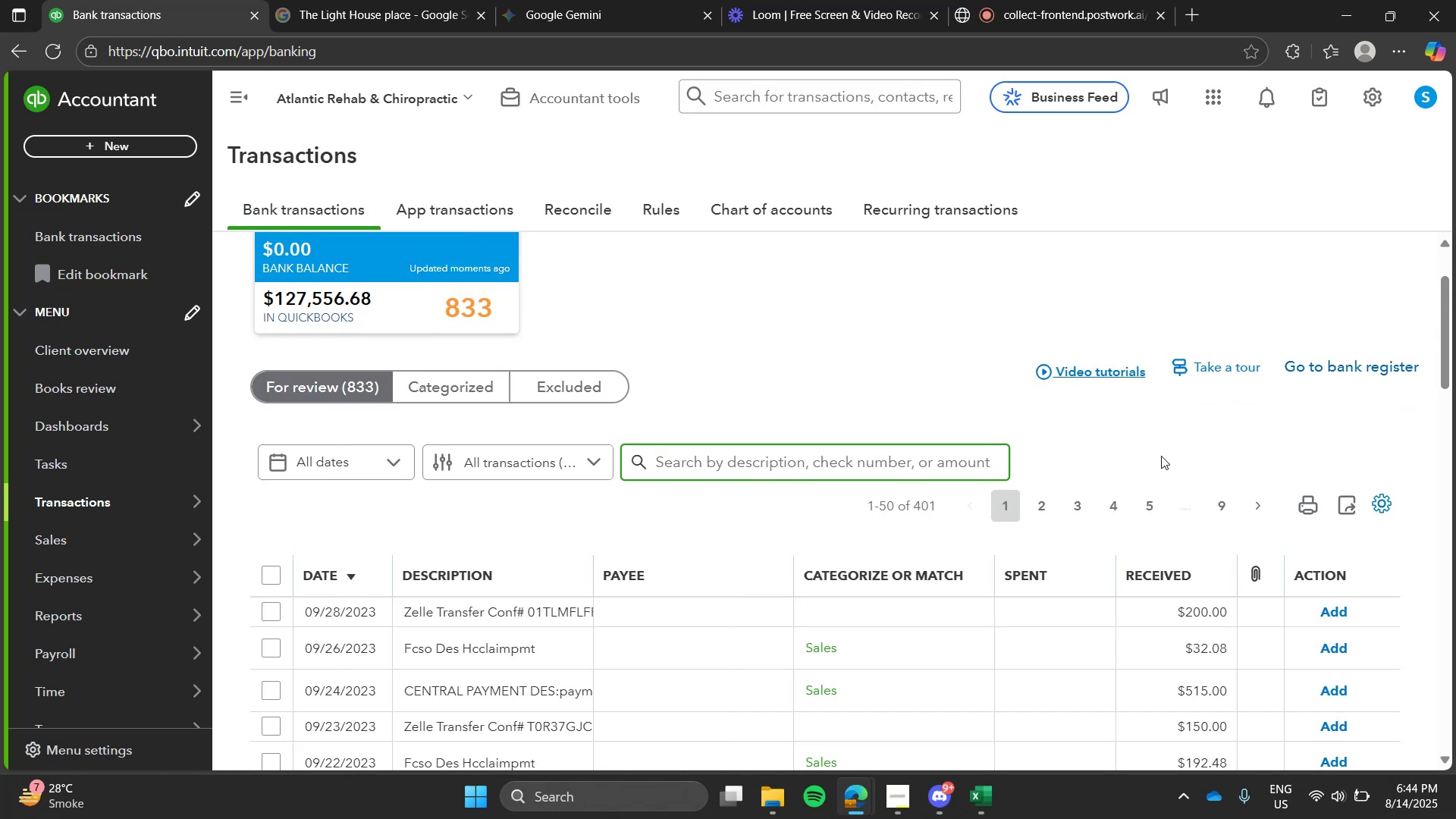 
left_click([864, 353])
 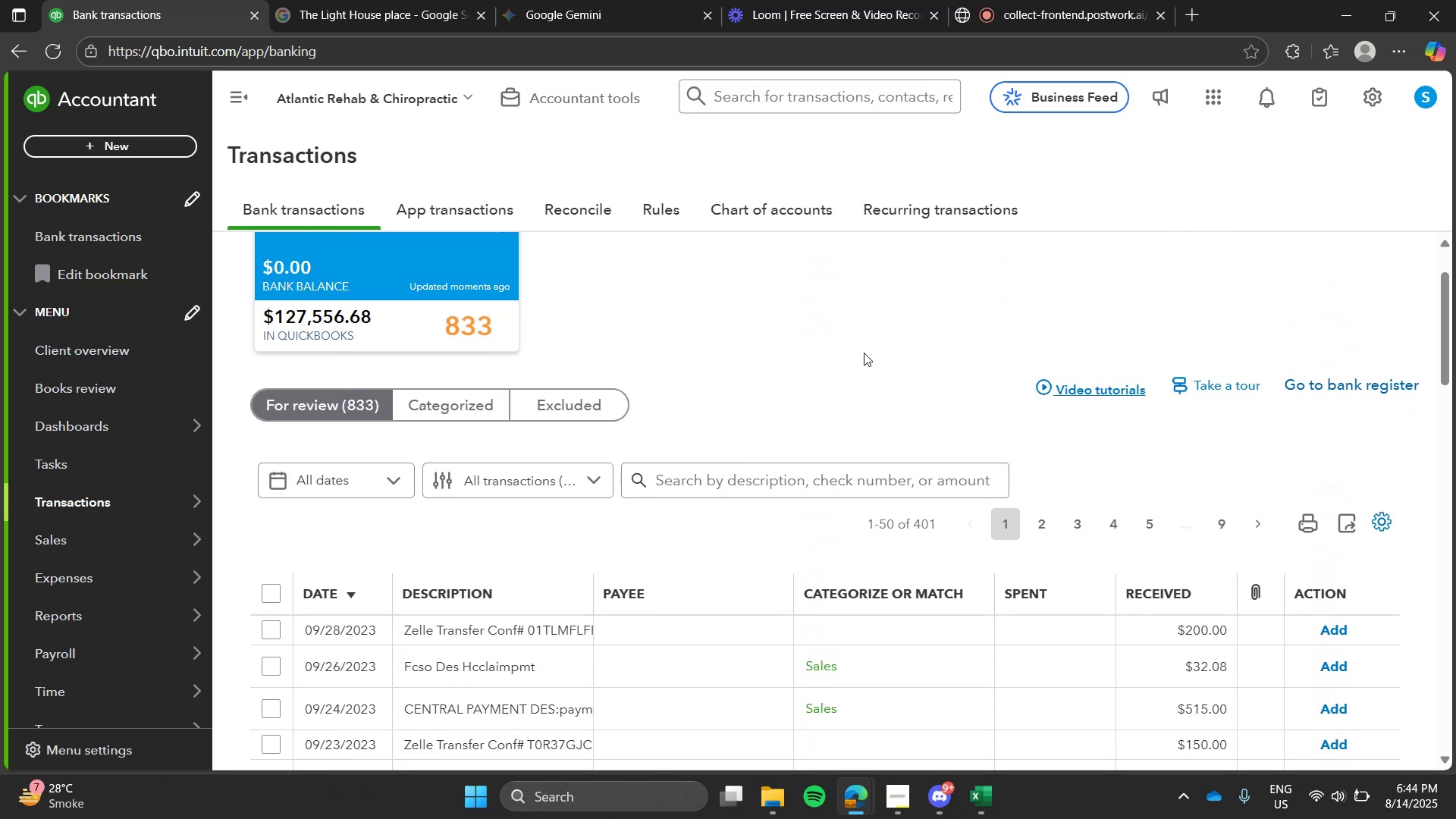 
left_click([848, 516])
 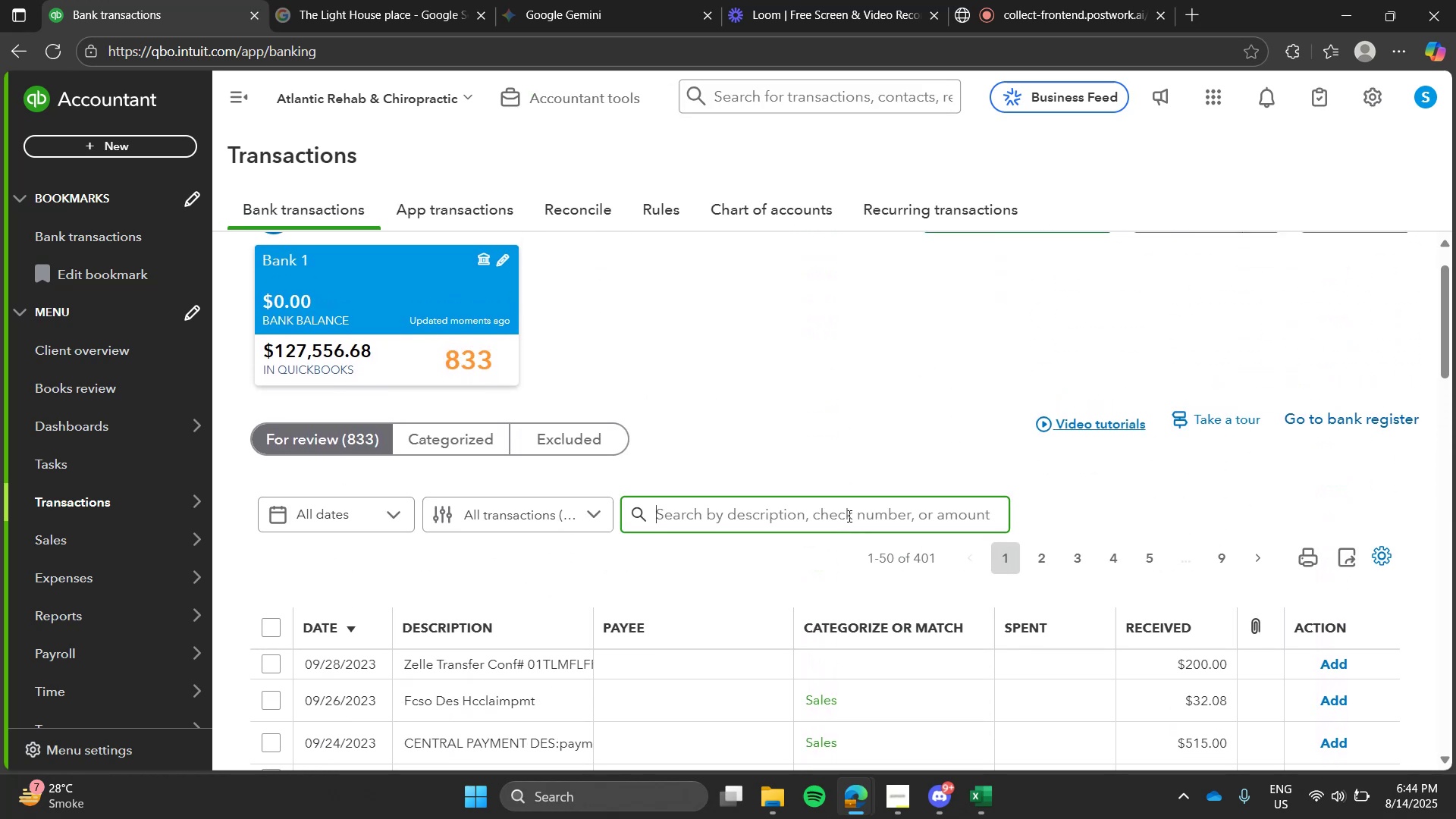 
type(zelle)
 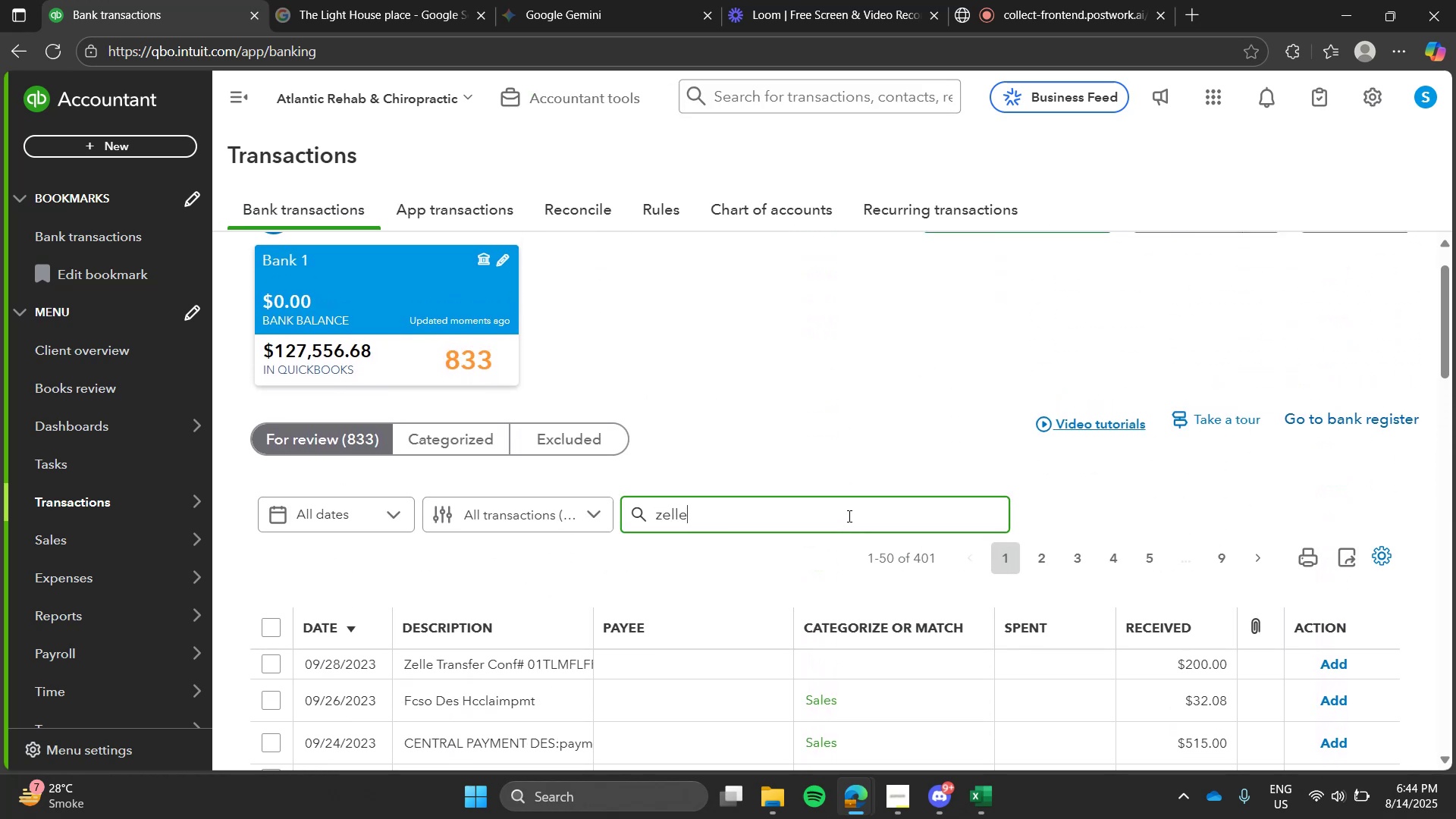 
key(Enter)
 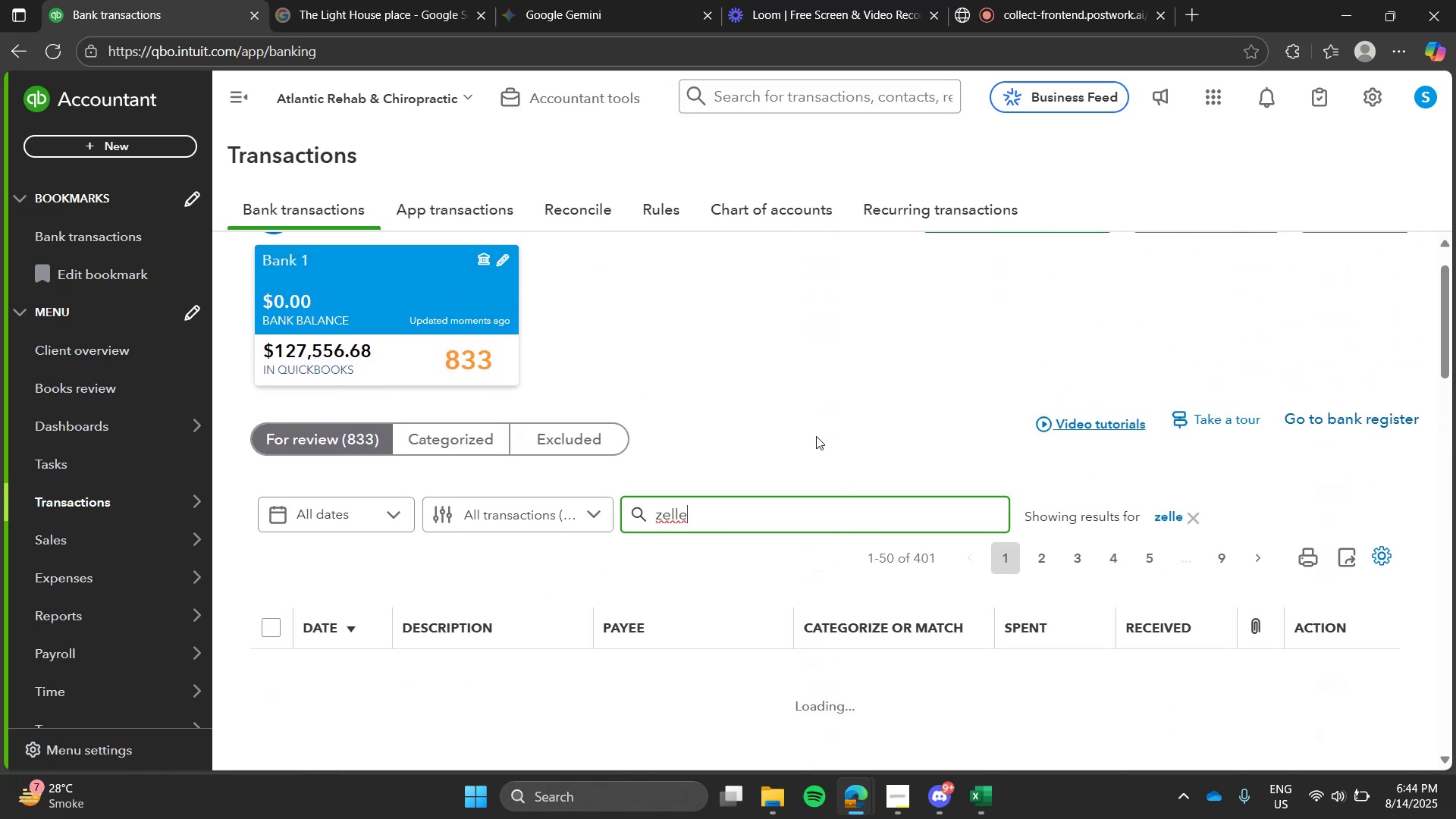 
left_click([816, 436])
 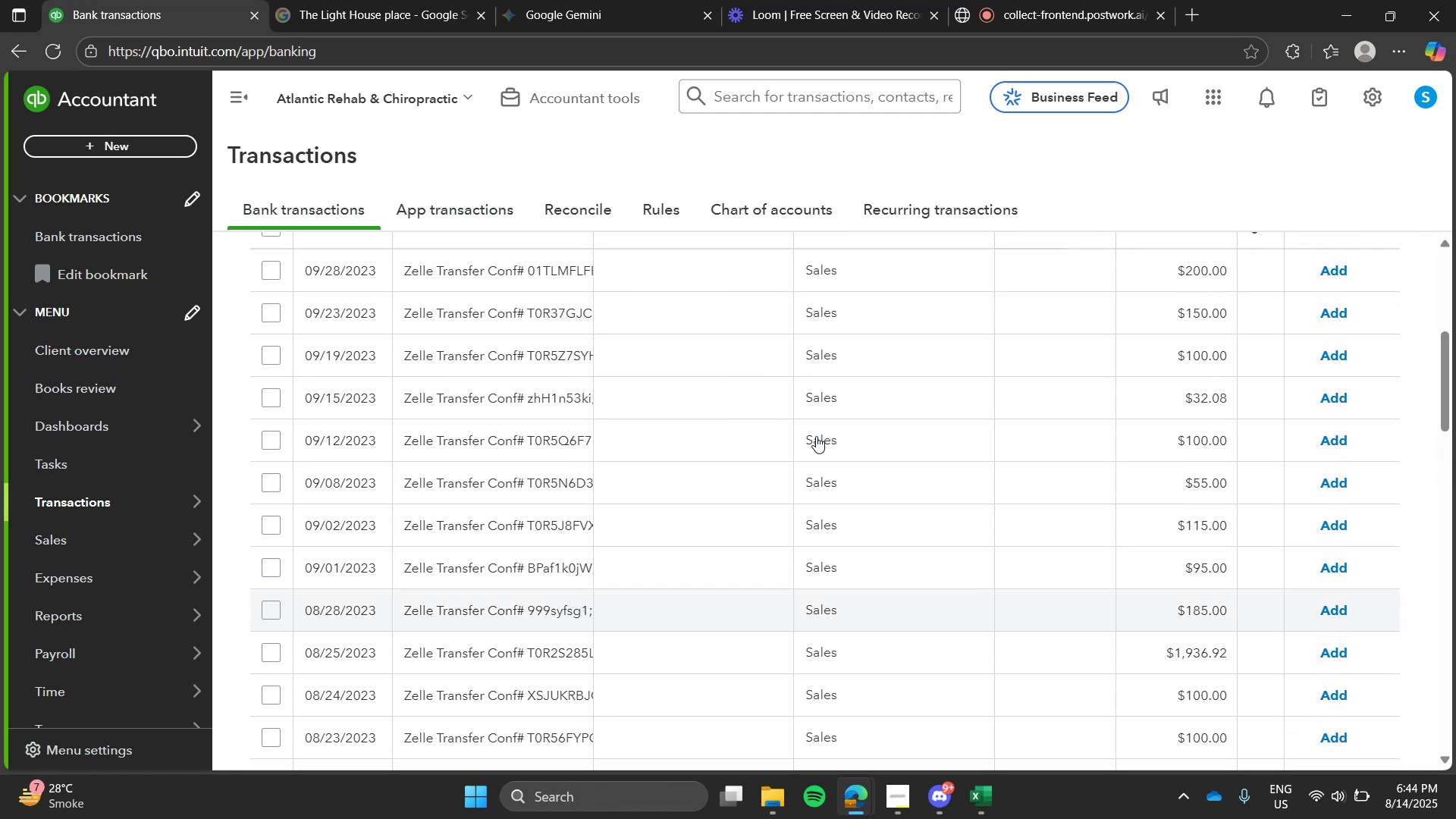 
left_click_drag(start_coordinate=[259, 496], to_coordinate=[265, 495])
 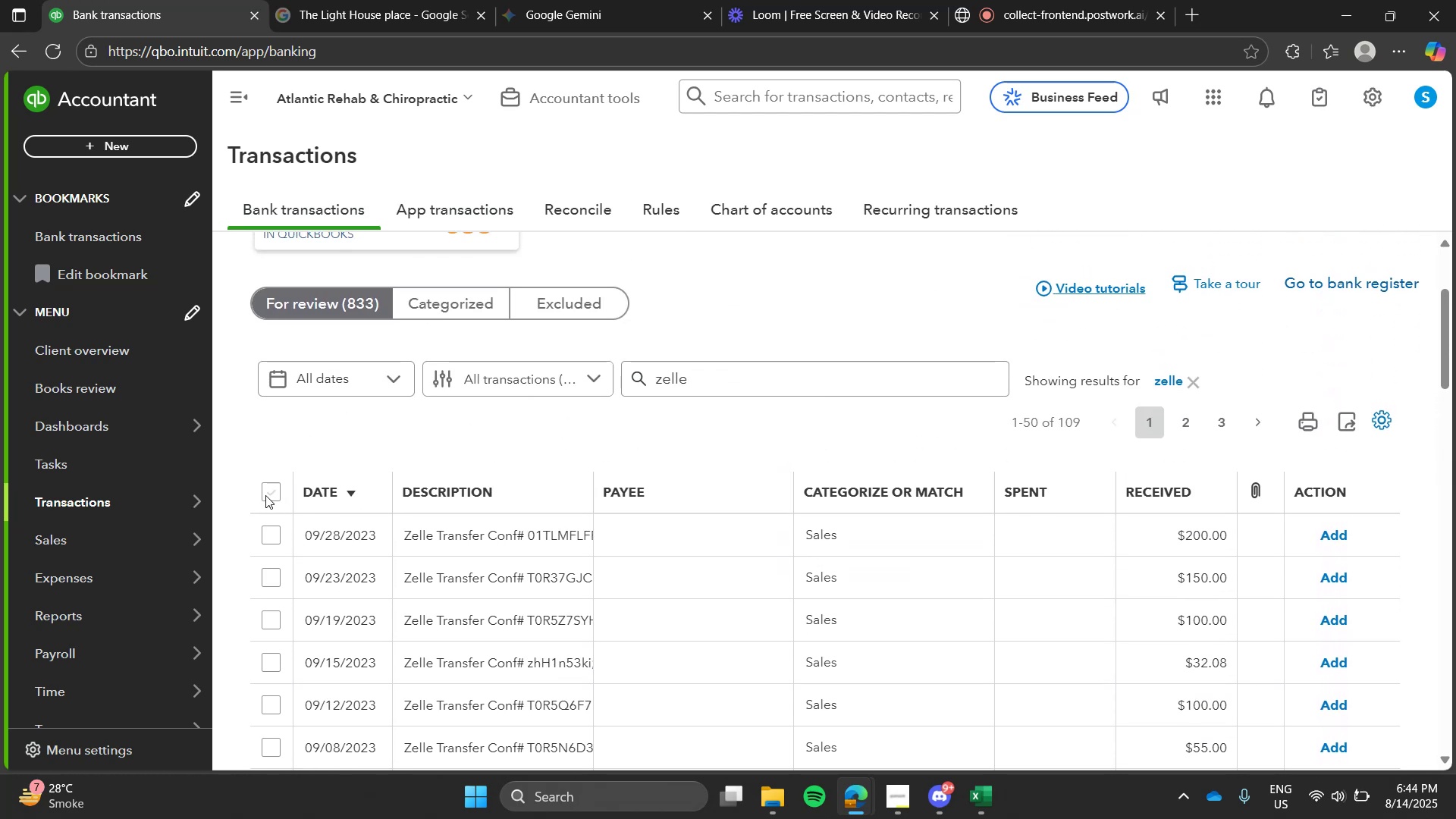 
double_click([265, 495])
 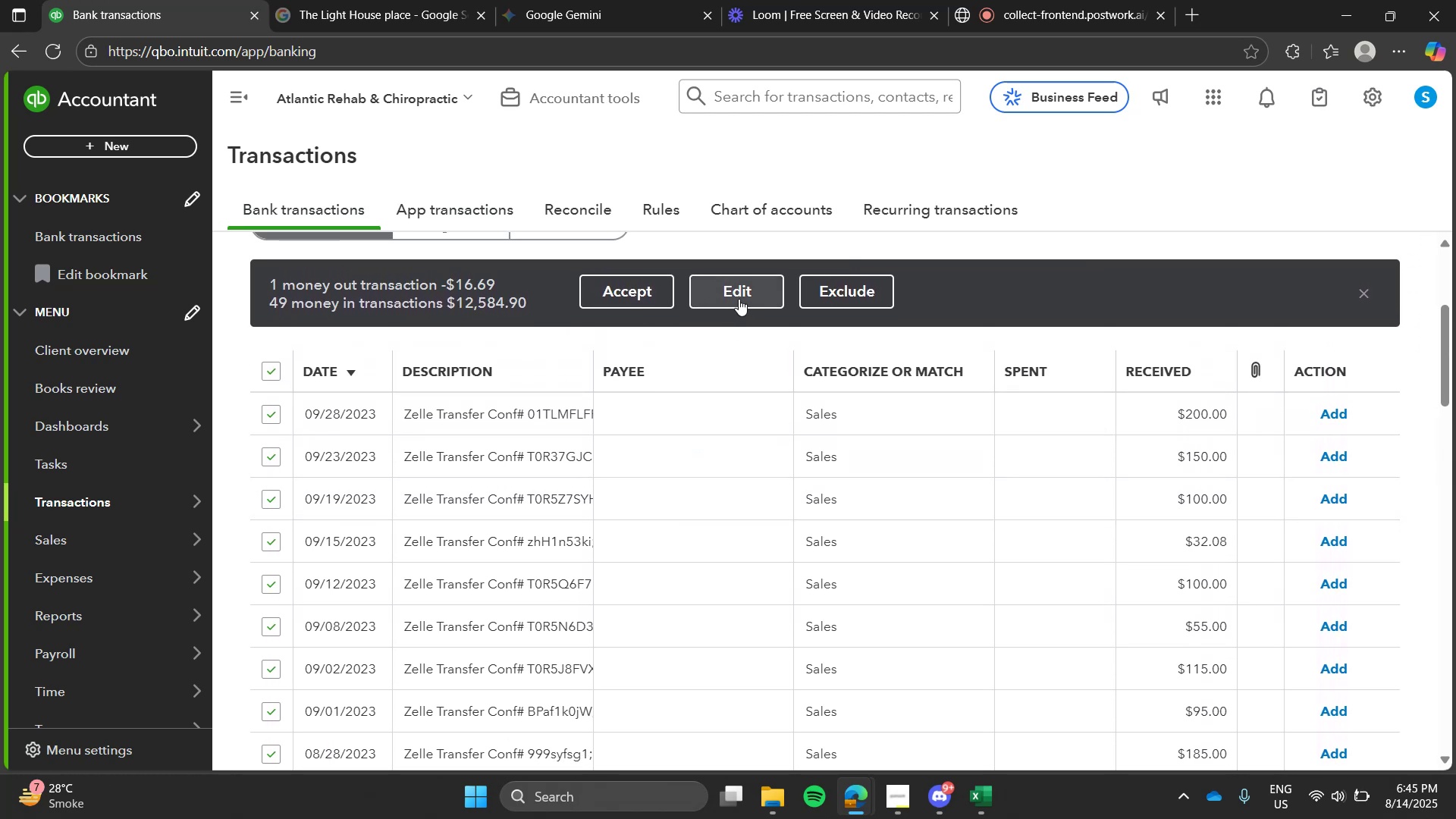 
wait(5.0)
 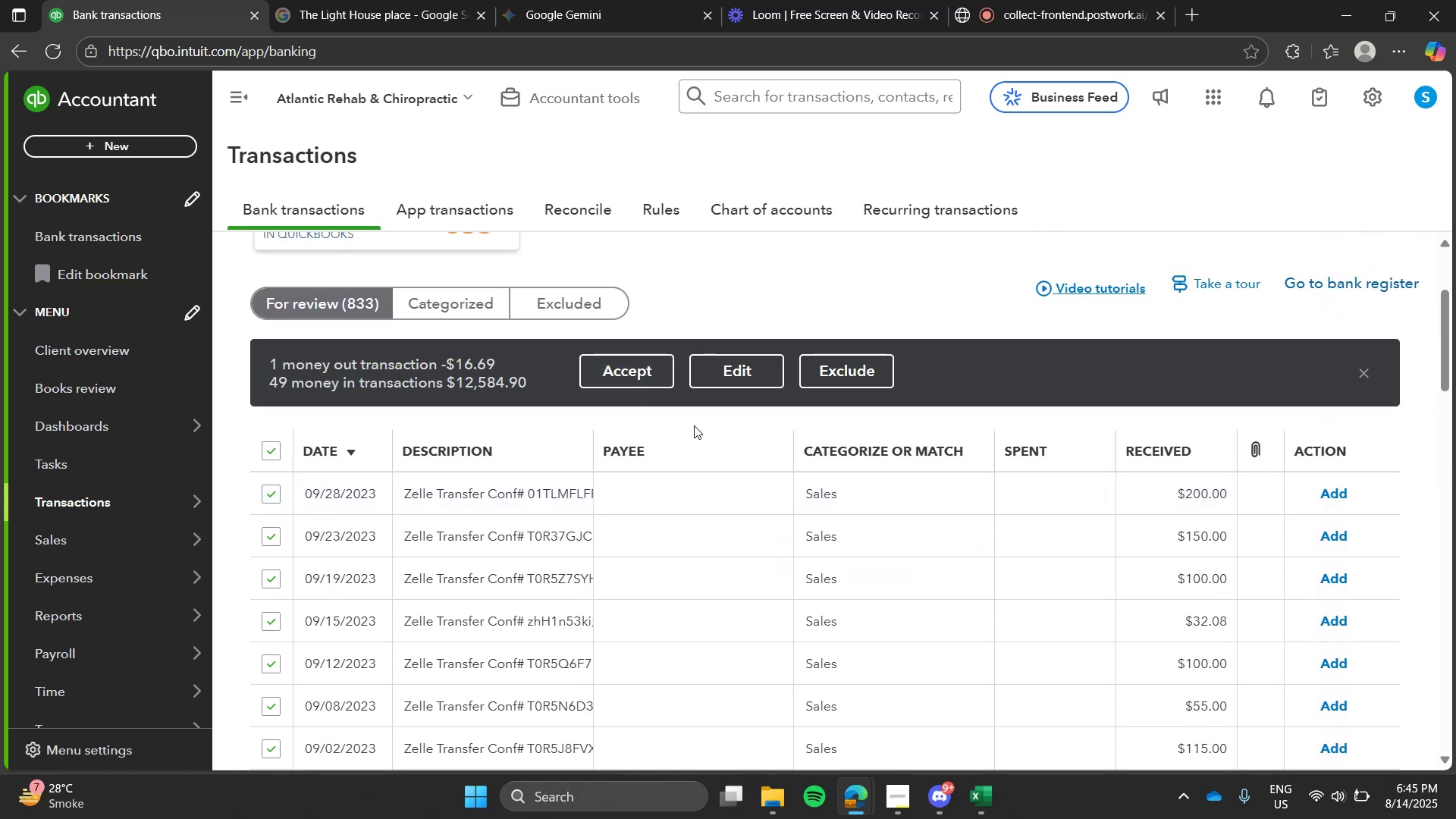 
left_click([739, 299])
 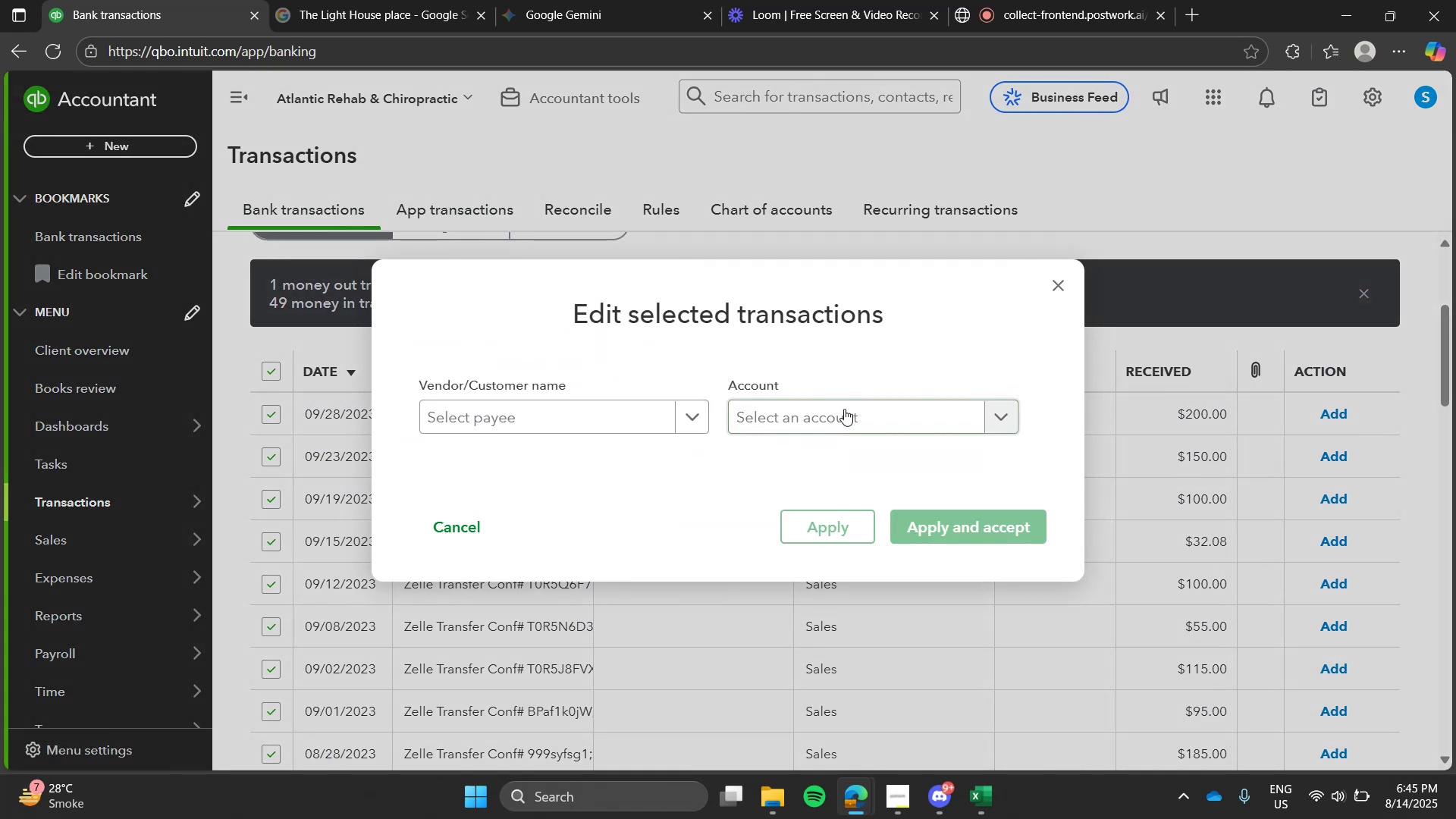 
left_click([844, 409])
 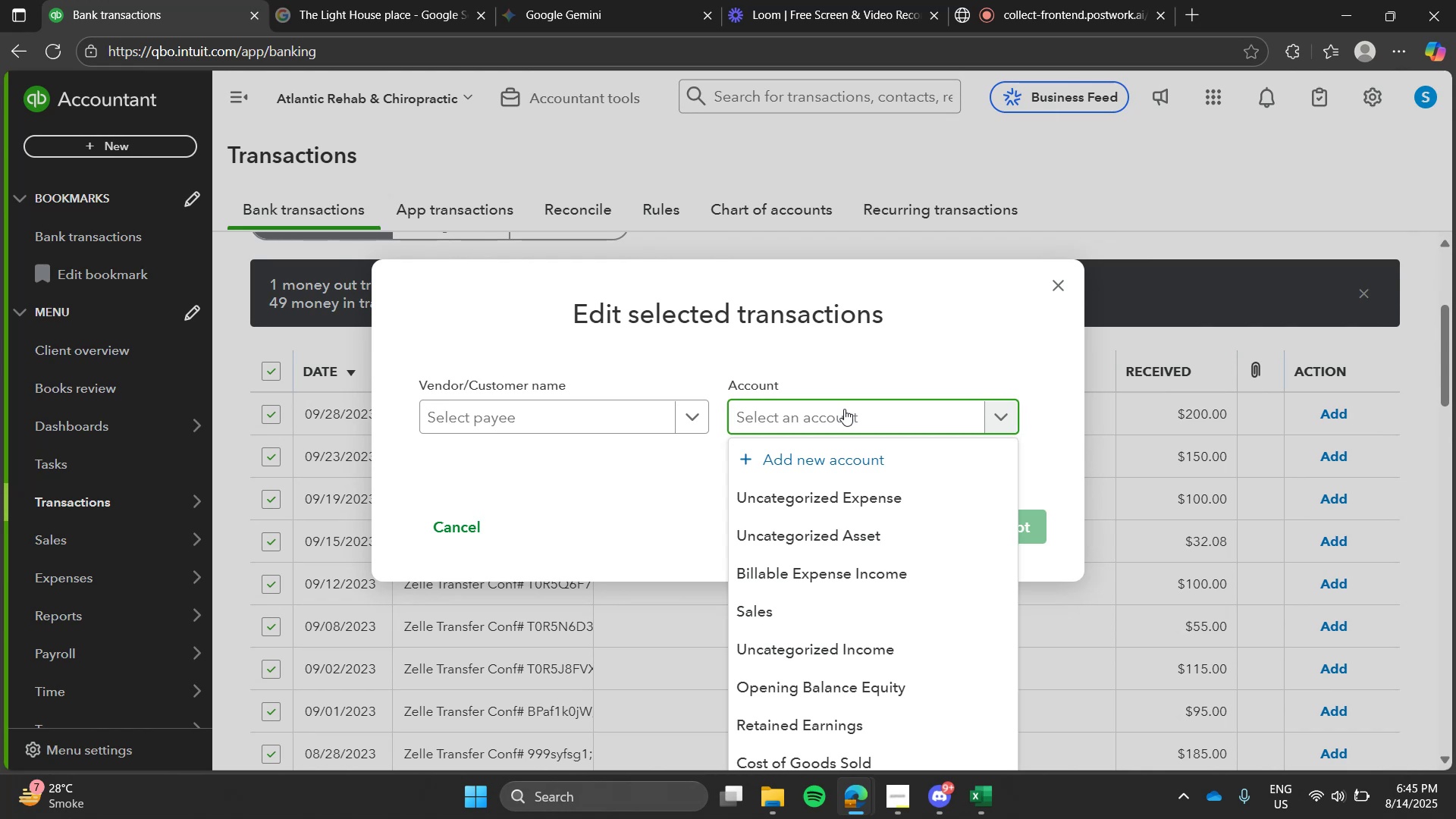 
type(sal)
 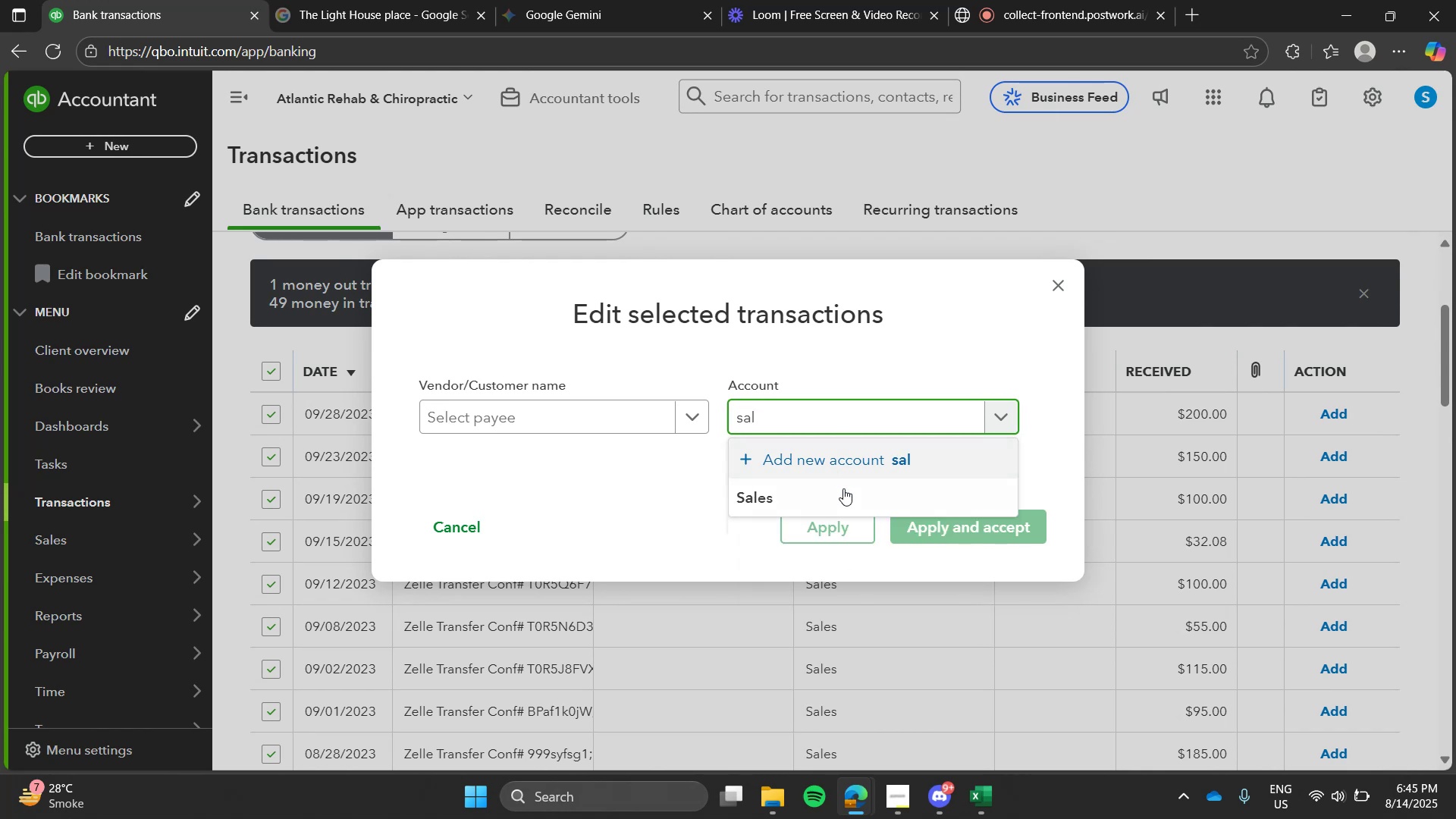 
left_click([843, 490])
 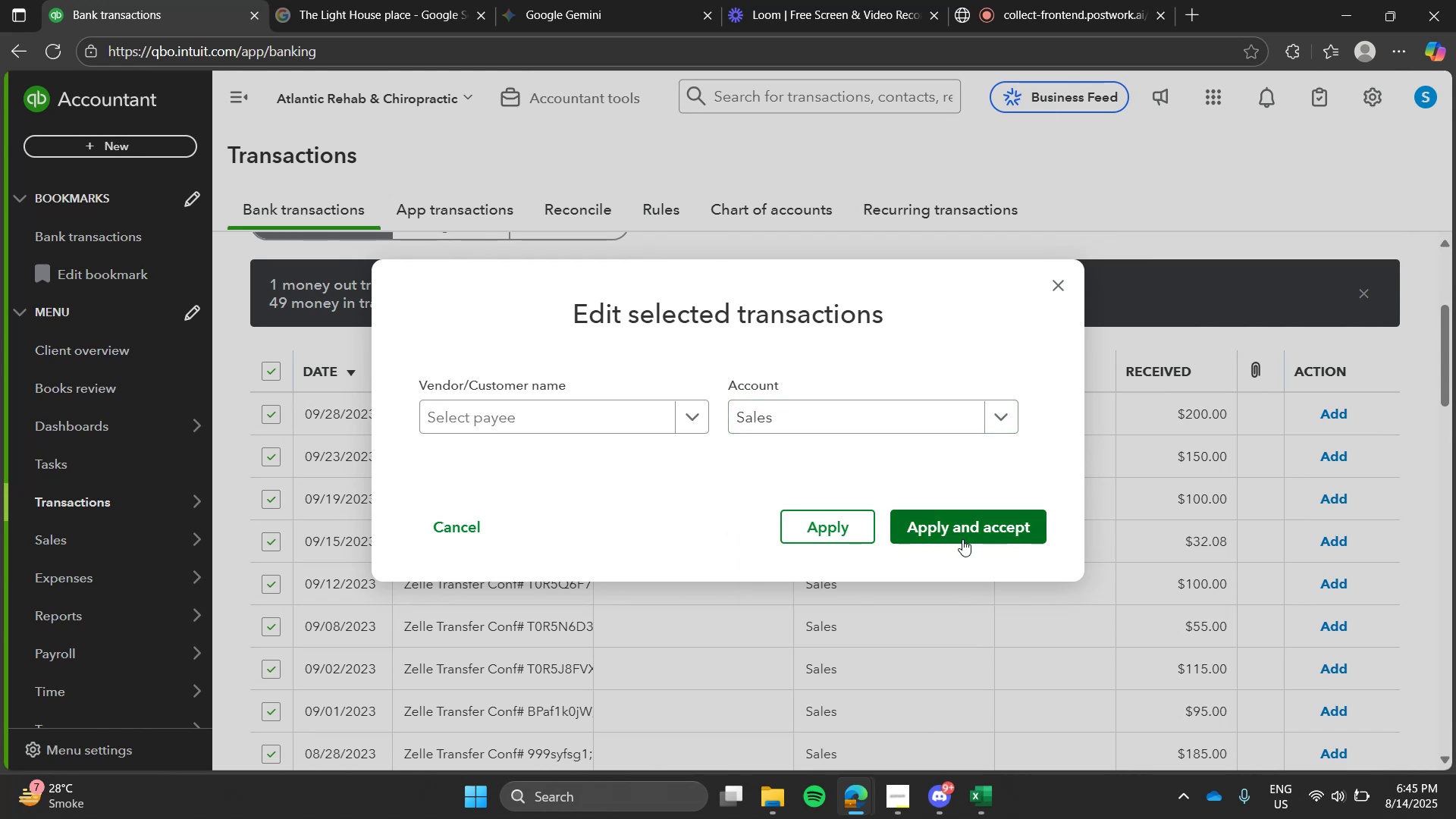 
left_click([962, 539])
 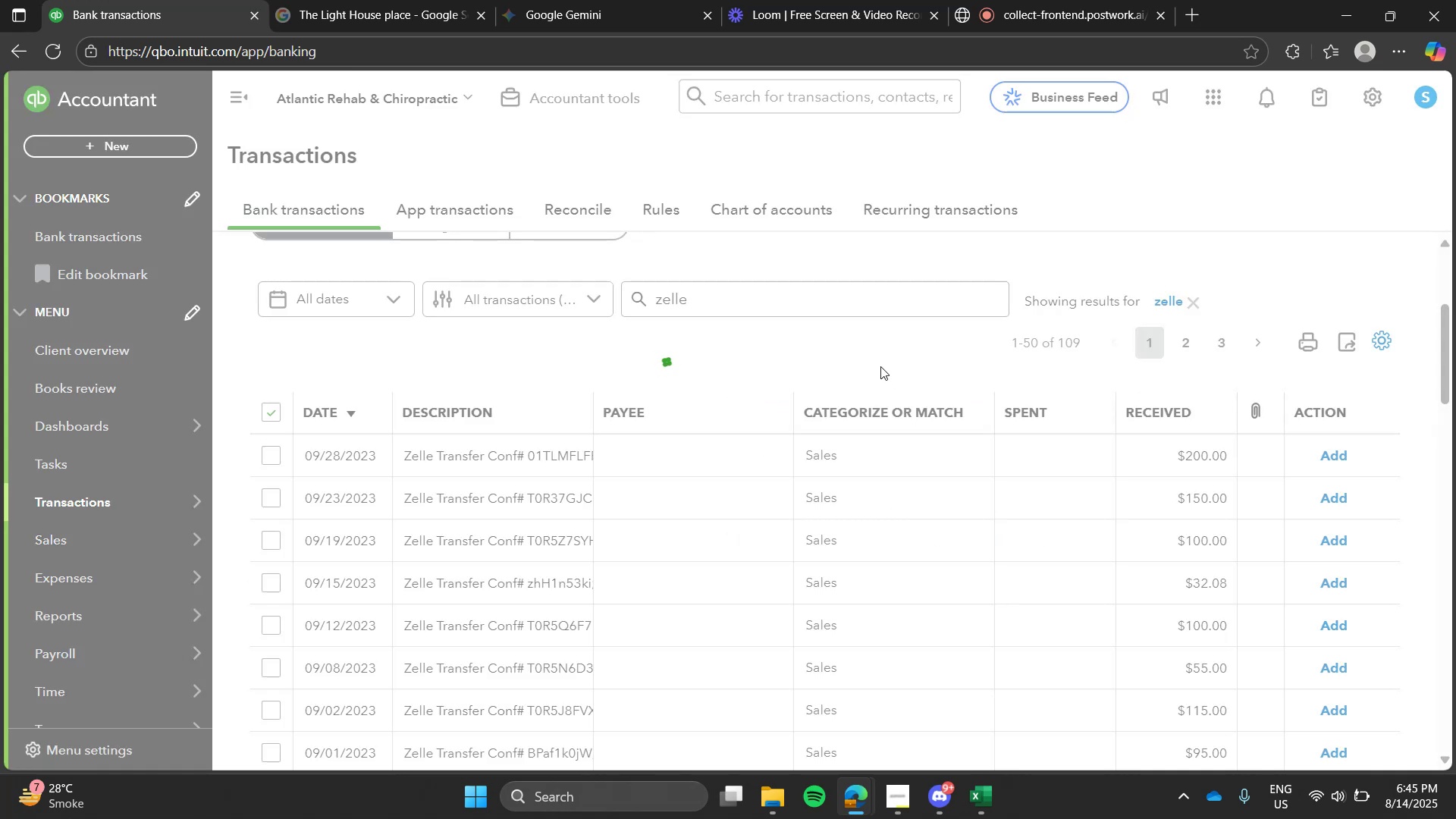 
wait(9.37)
 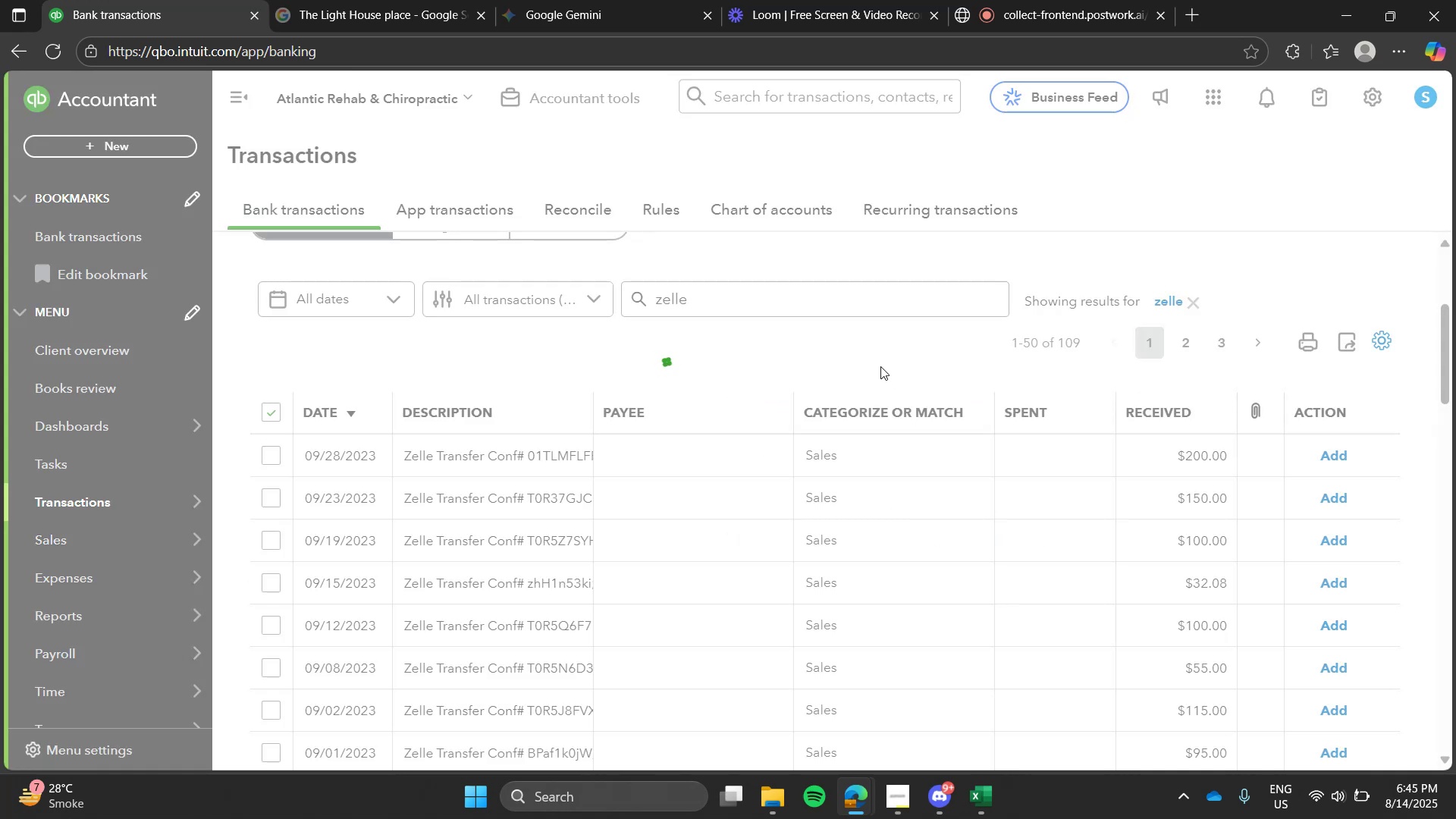 
left_click([755, 309])
 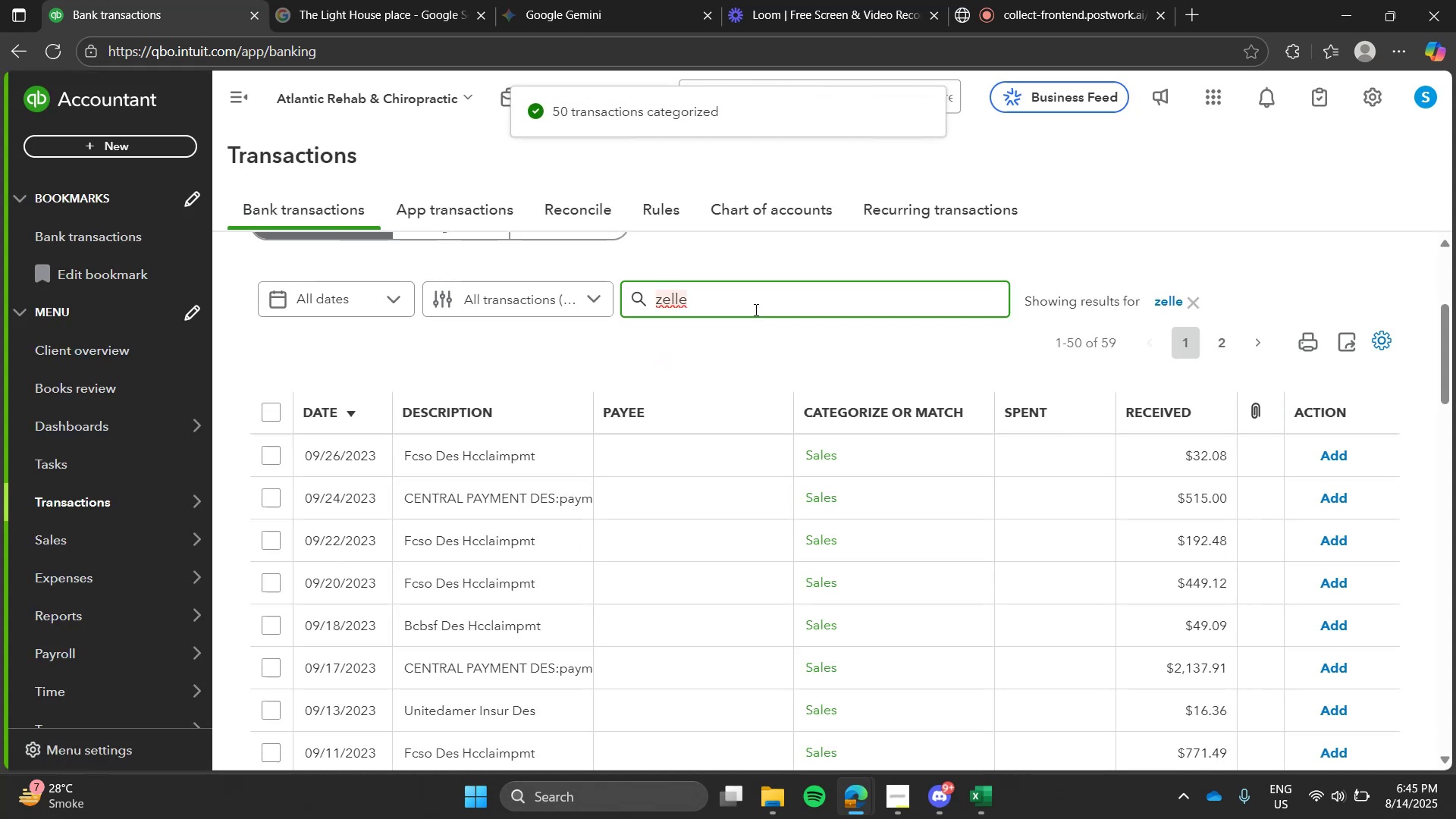 
left_click([755, 309])
 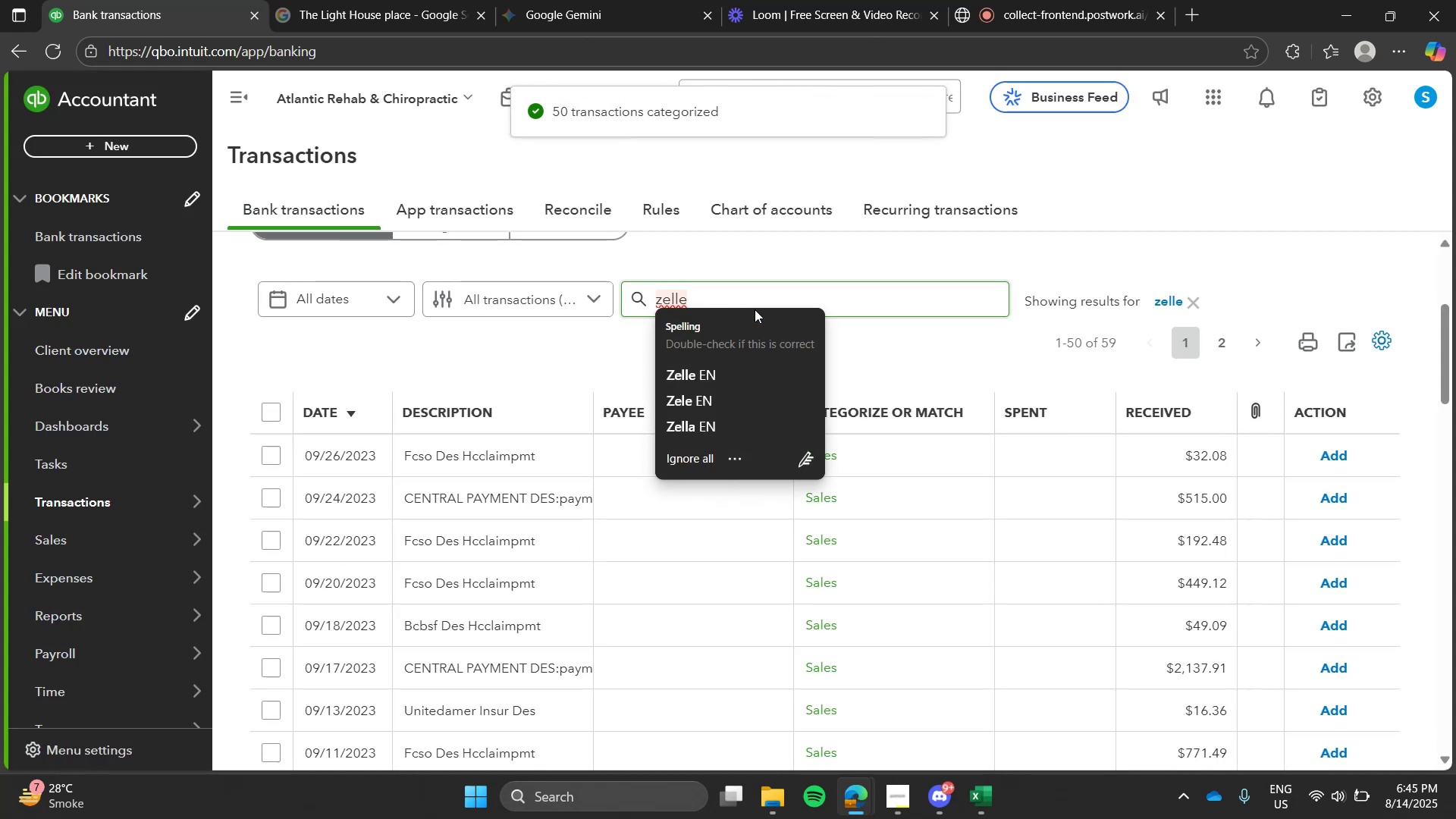 
double_click([755, 309])
 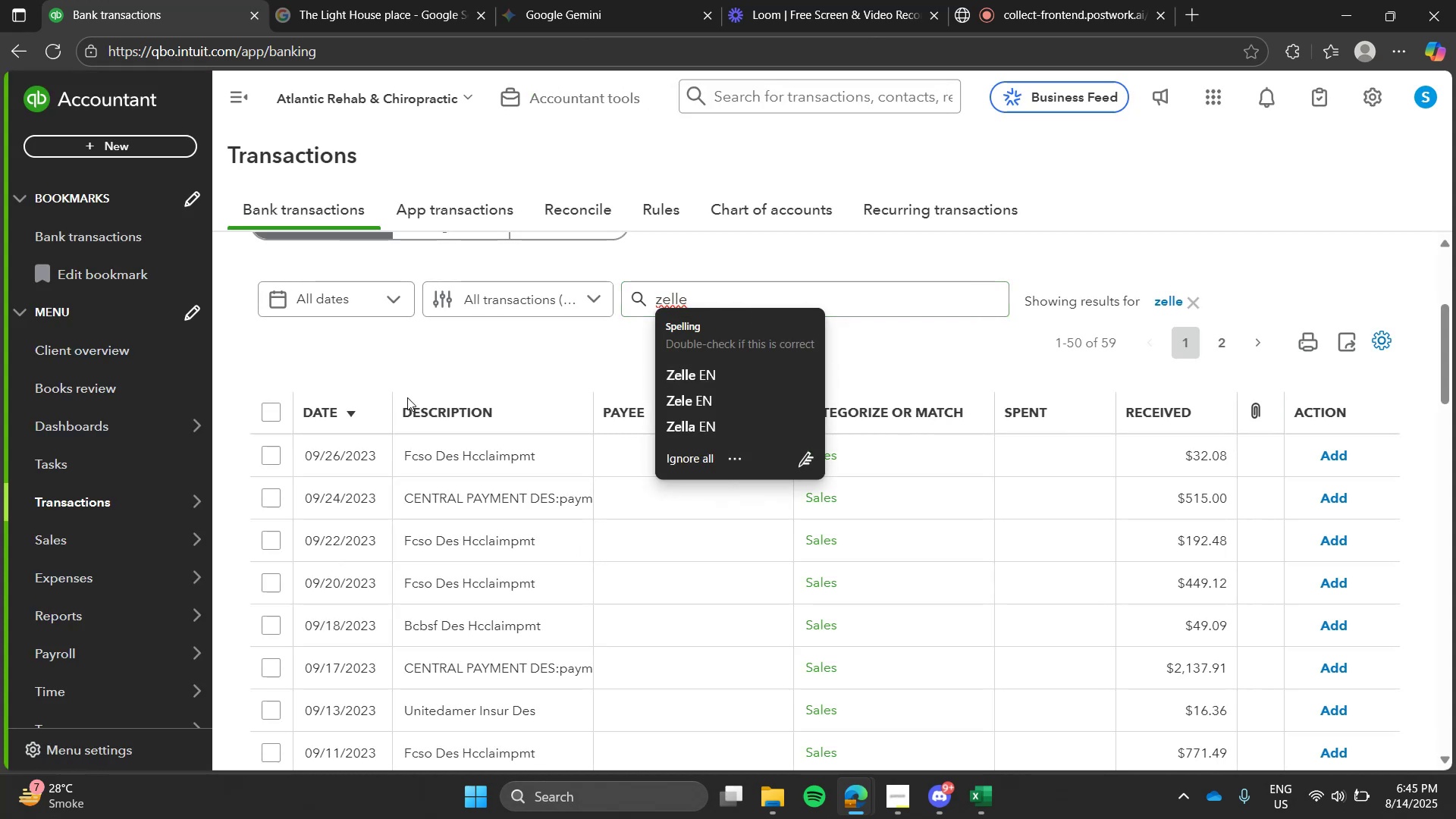 
left_click([268, 418])
 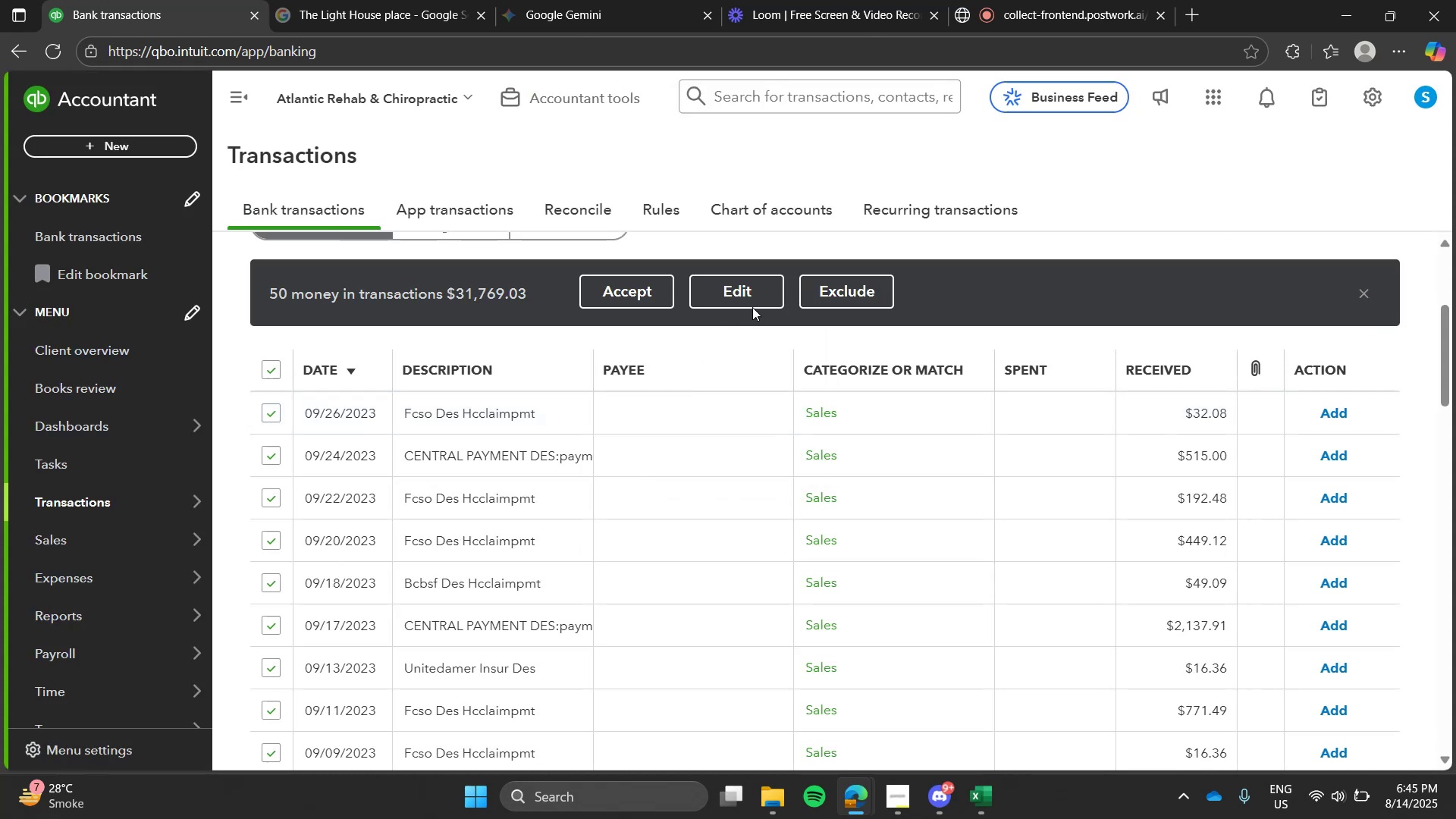 
left_click([756, 304])
 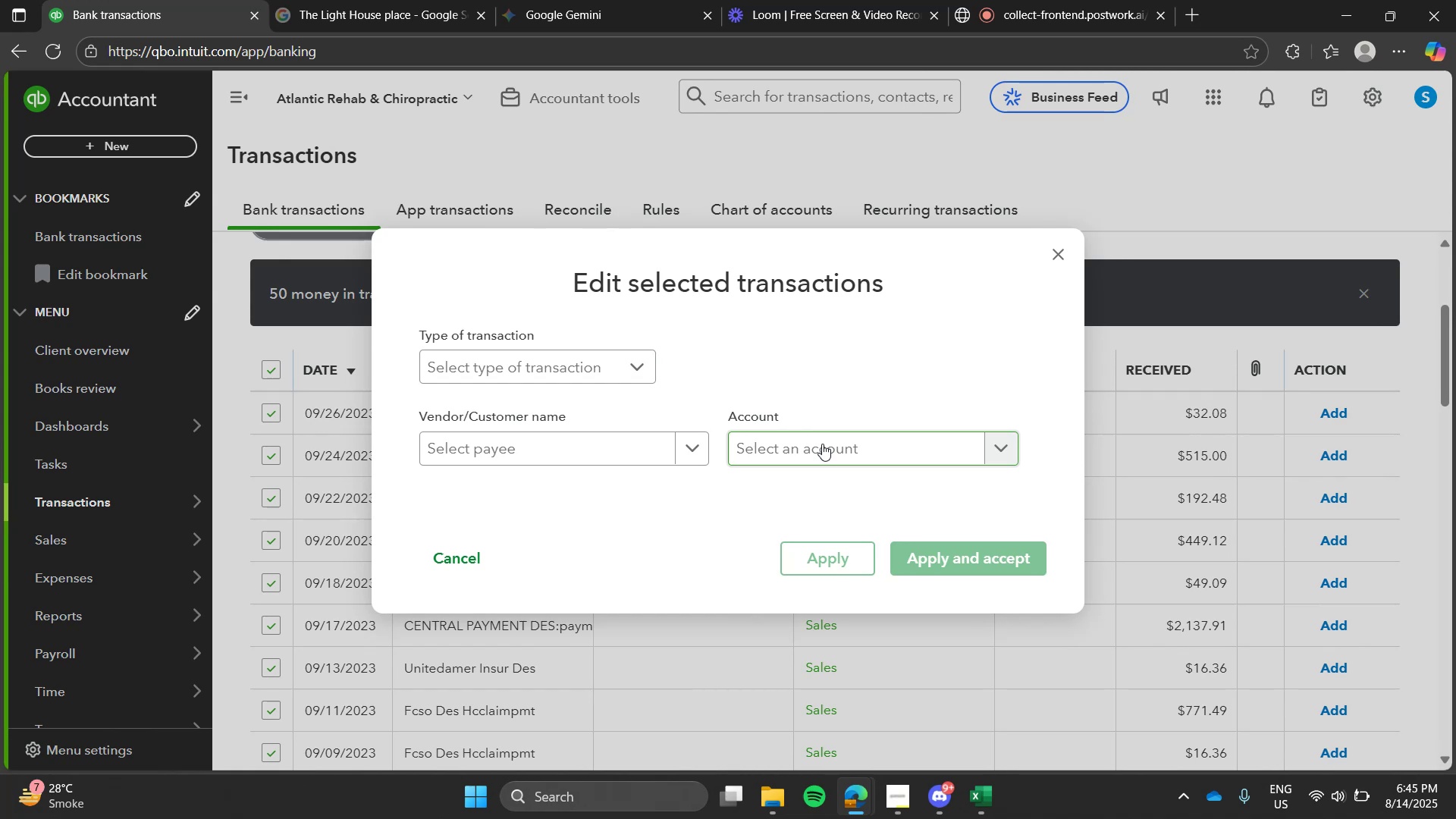 
left_click([822, 444])
 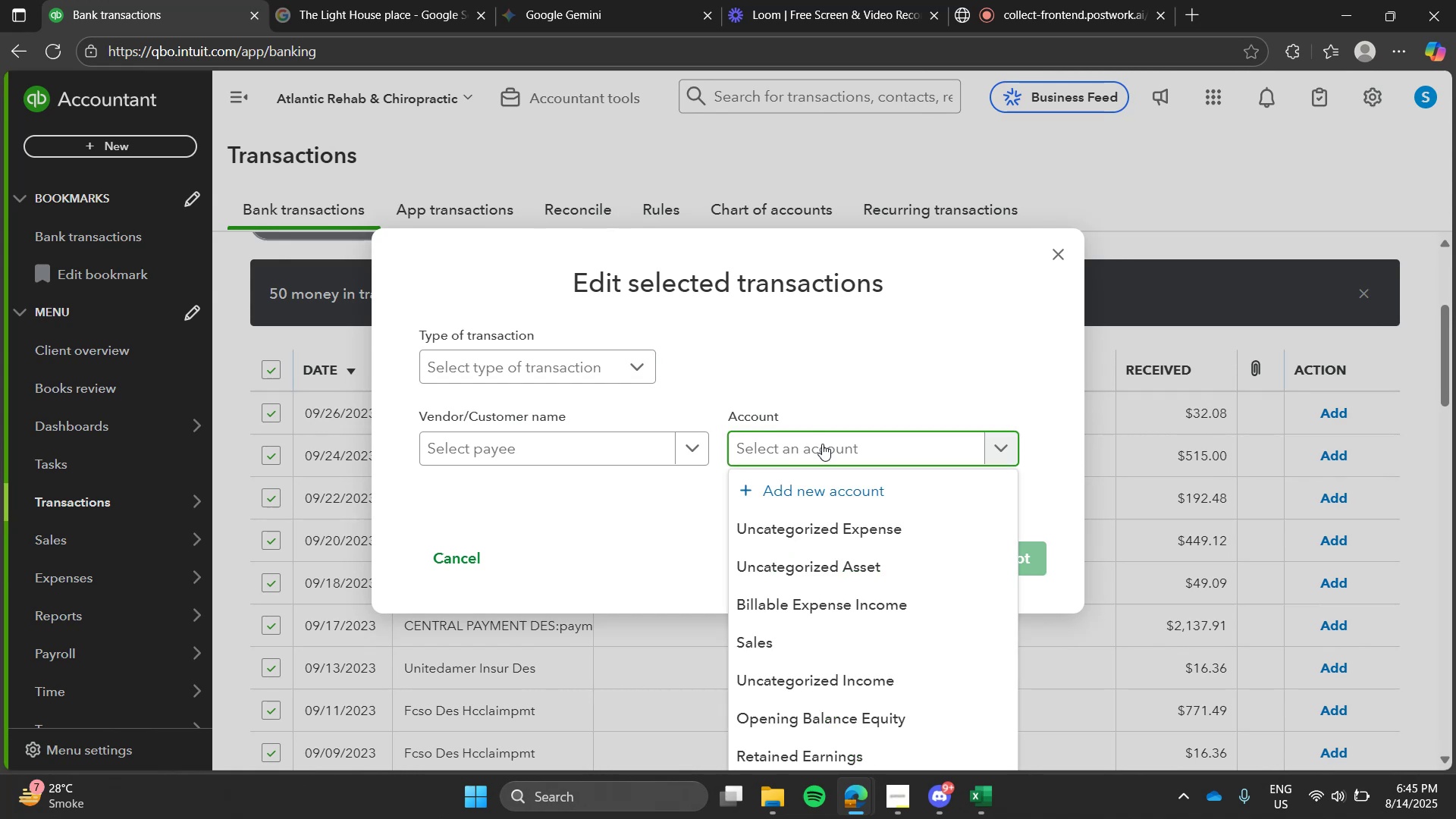 
key(S)
 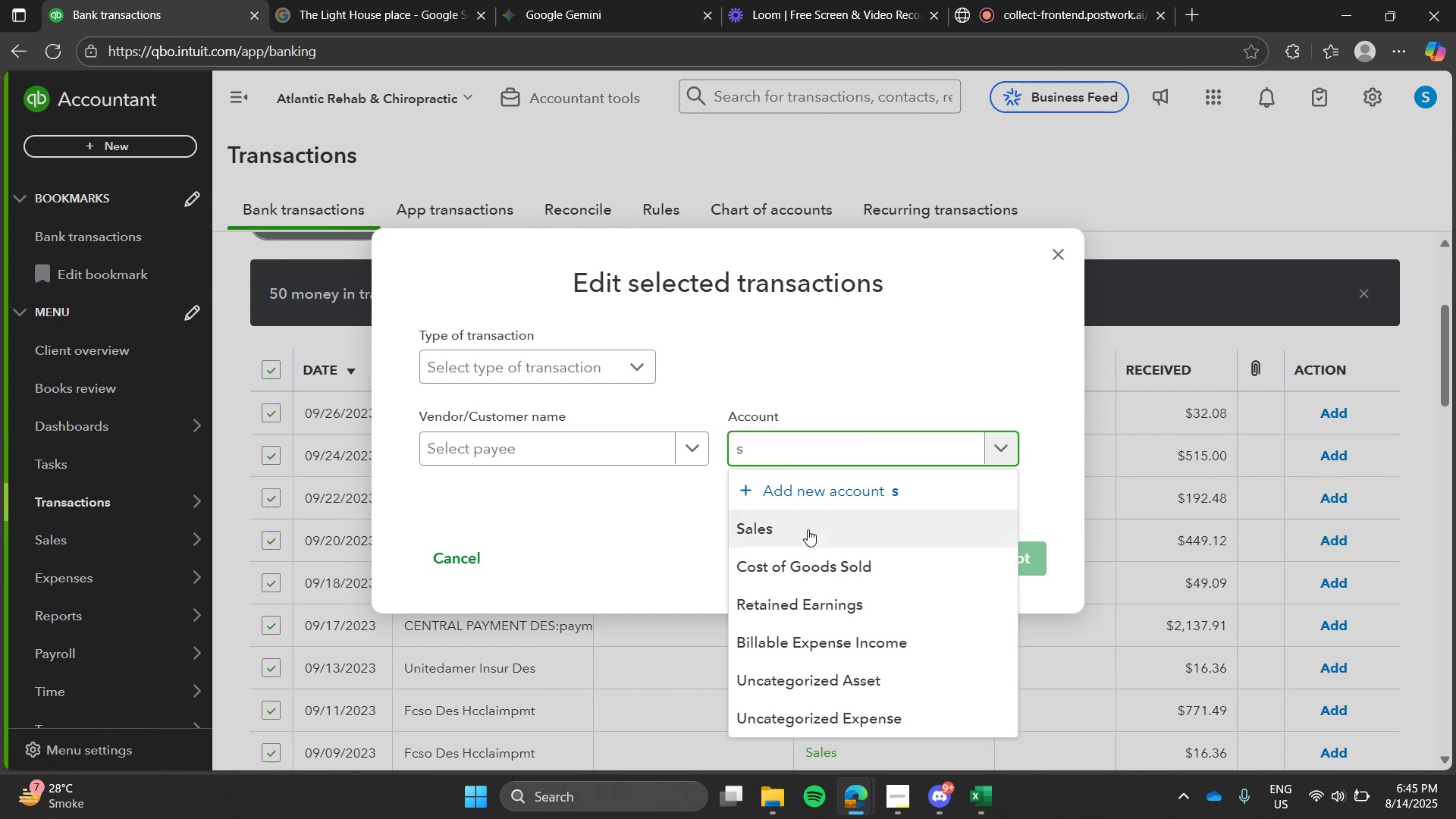 
left_click([806, 532])
 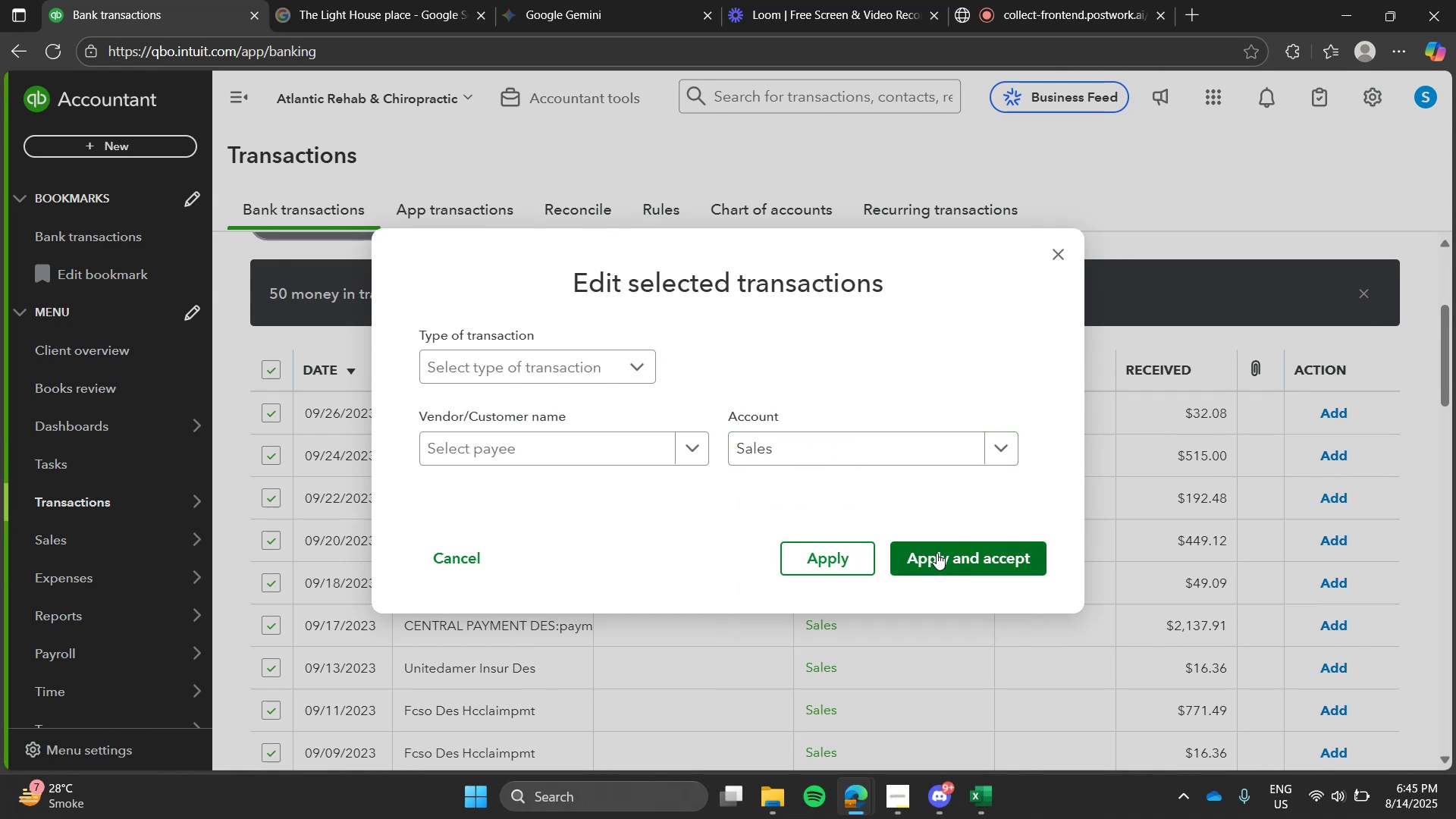 
left_click([937, 553])
 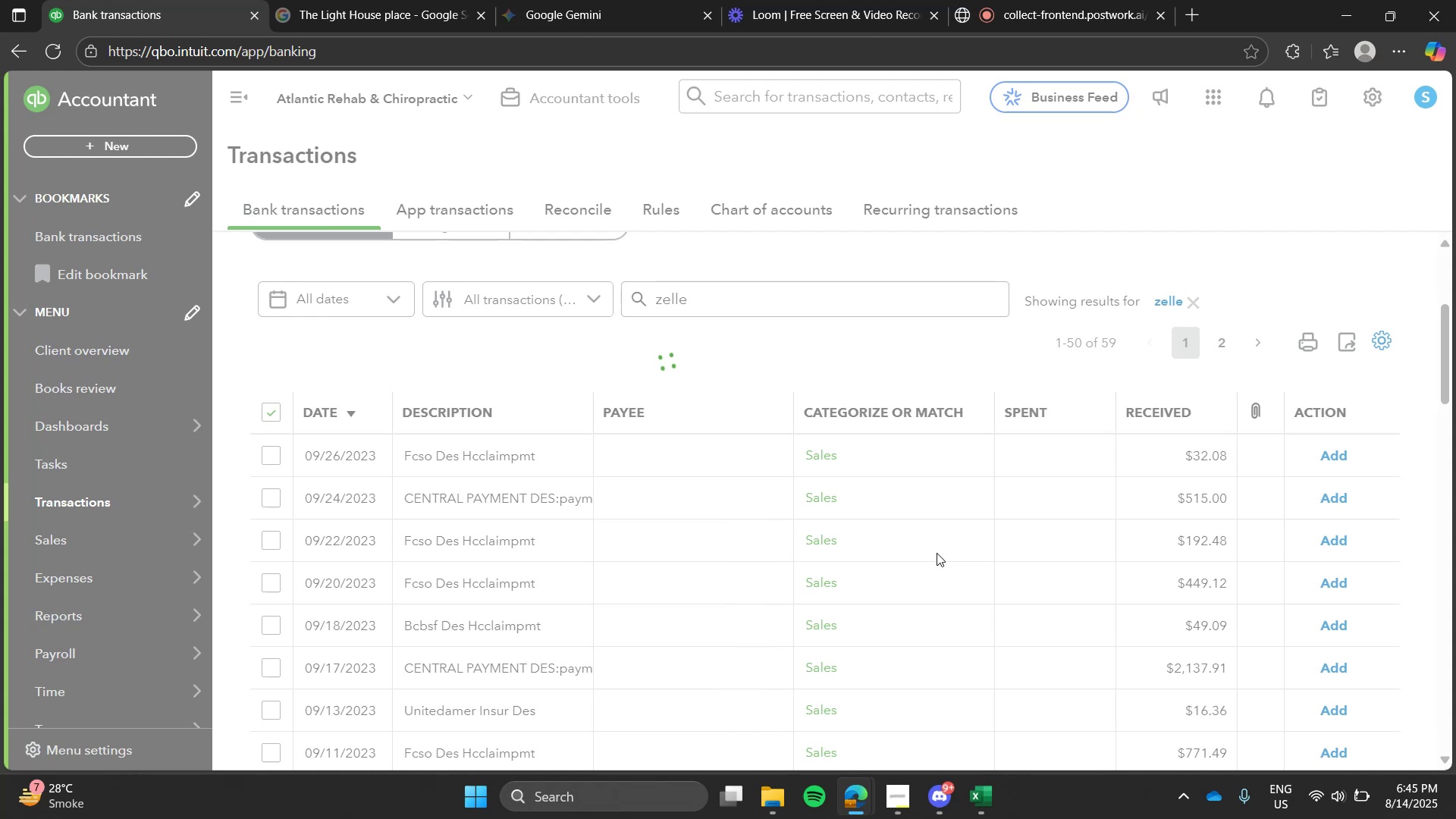 
wait(12.76)
 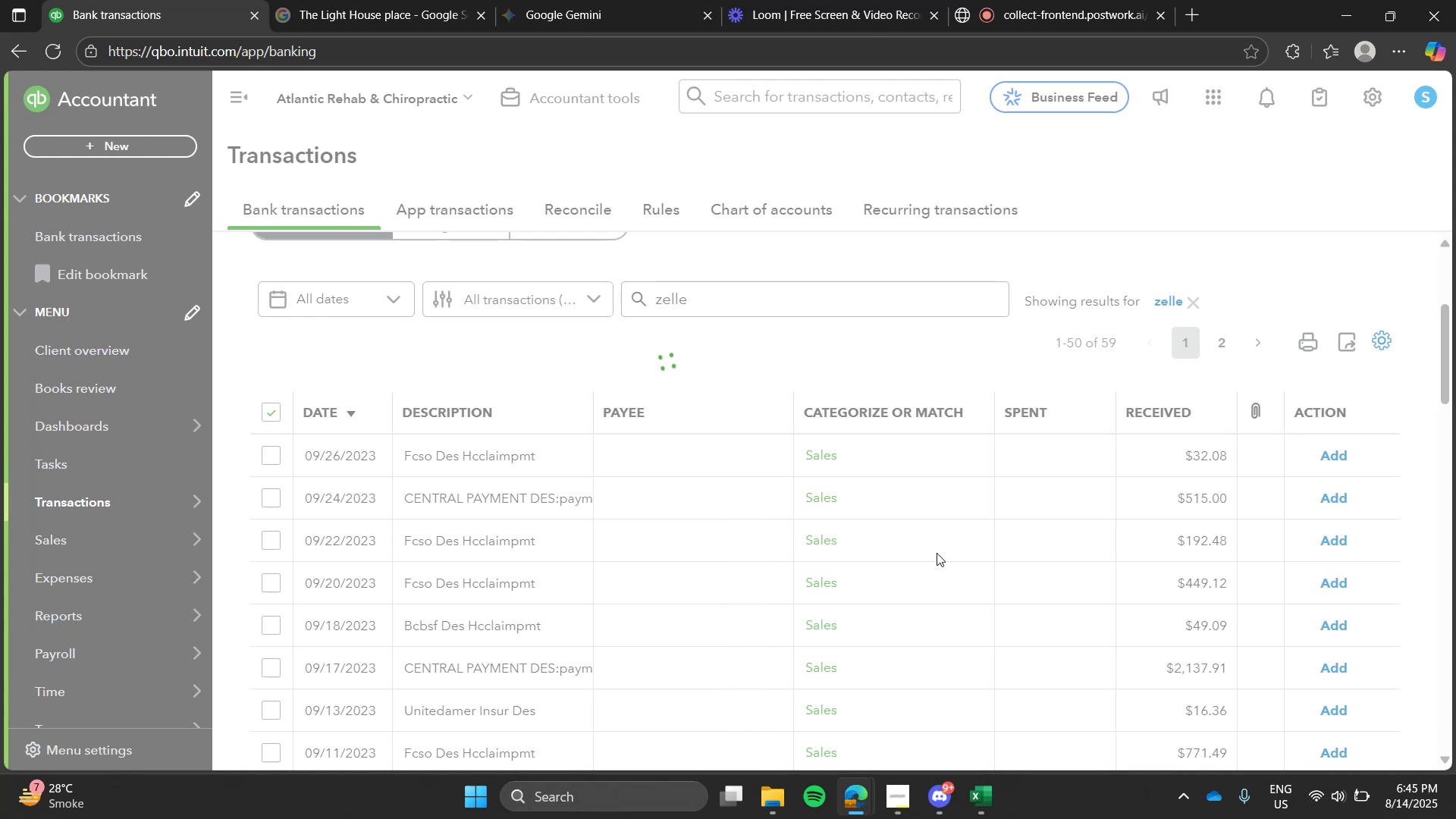 
left_click([280, 406])
 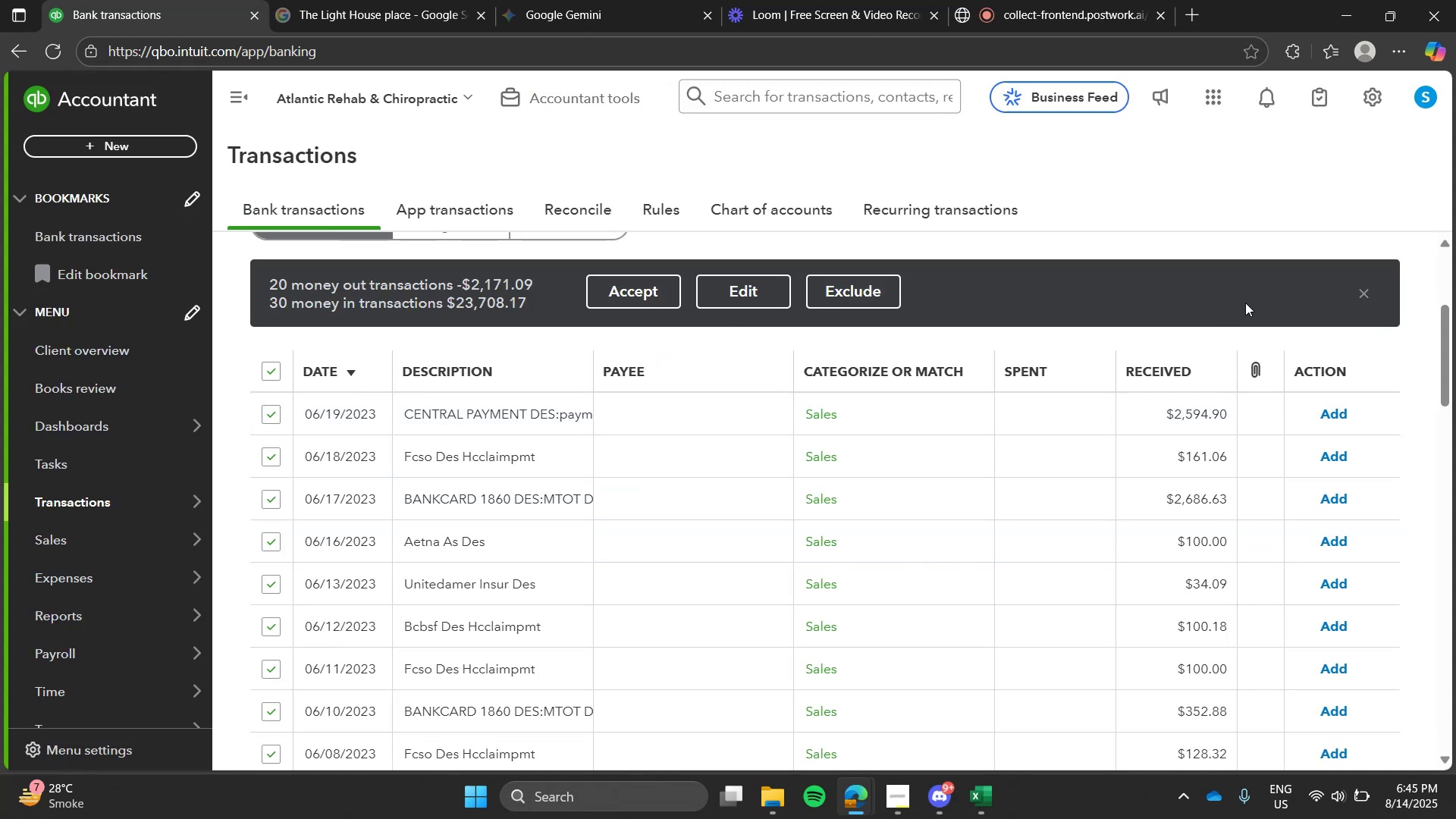 
left_click([1359, 295])
 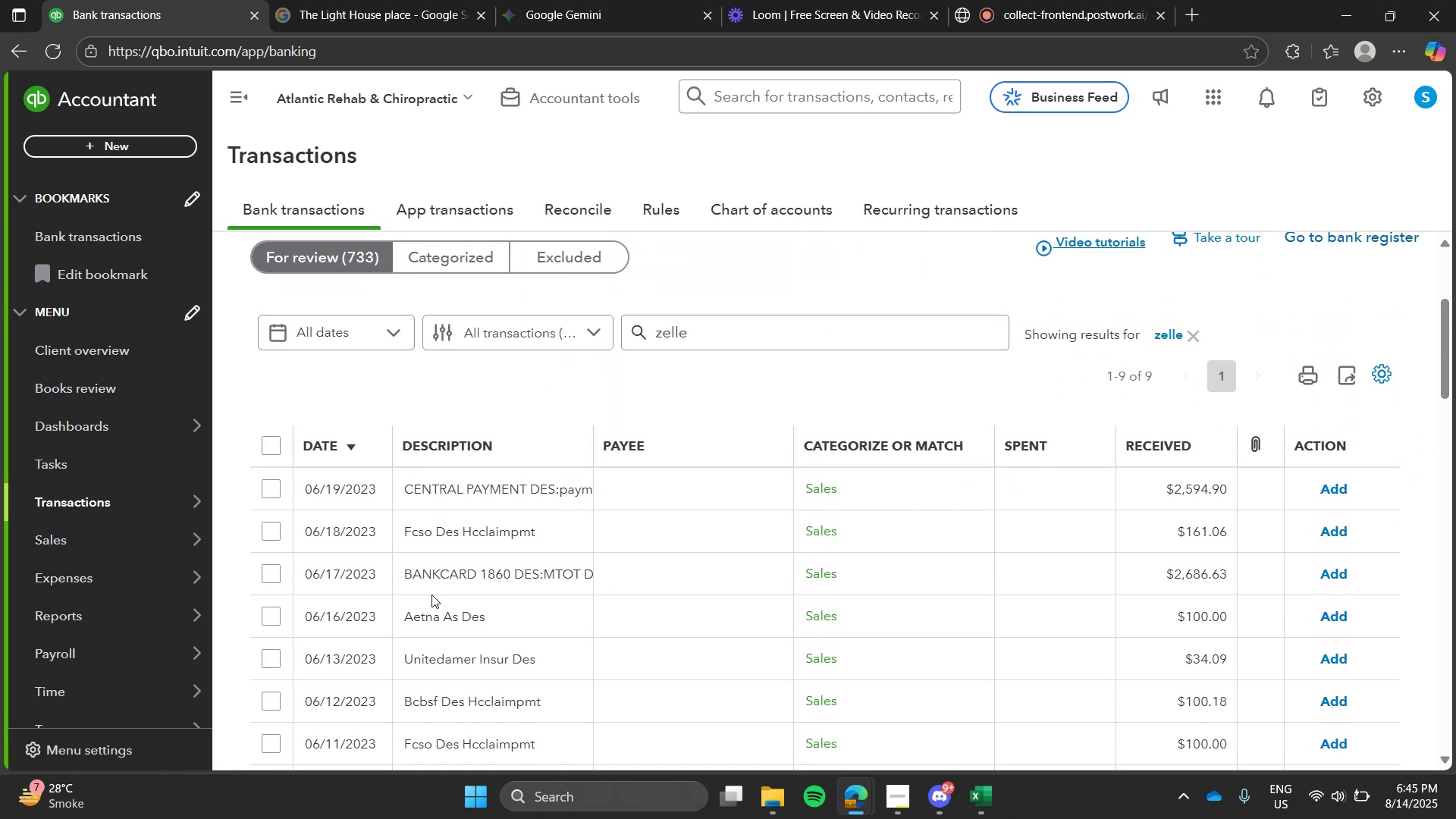 
wait(6.19)
 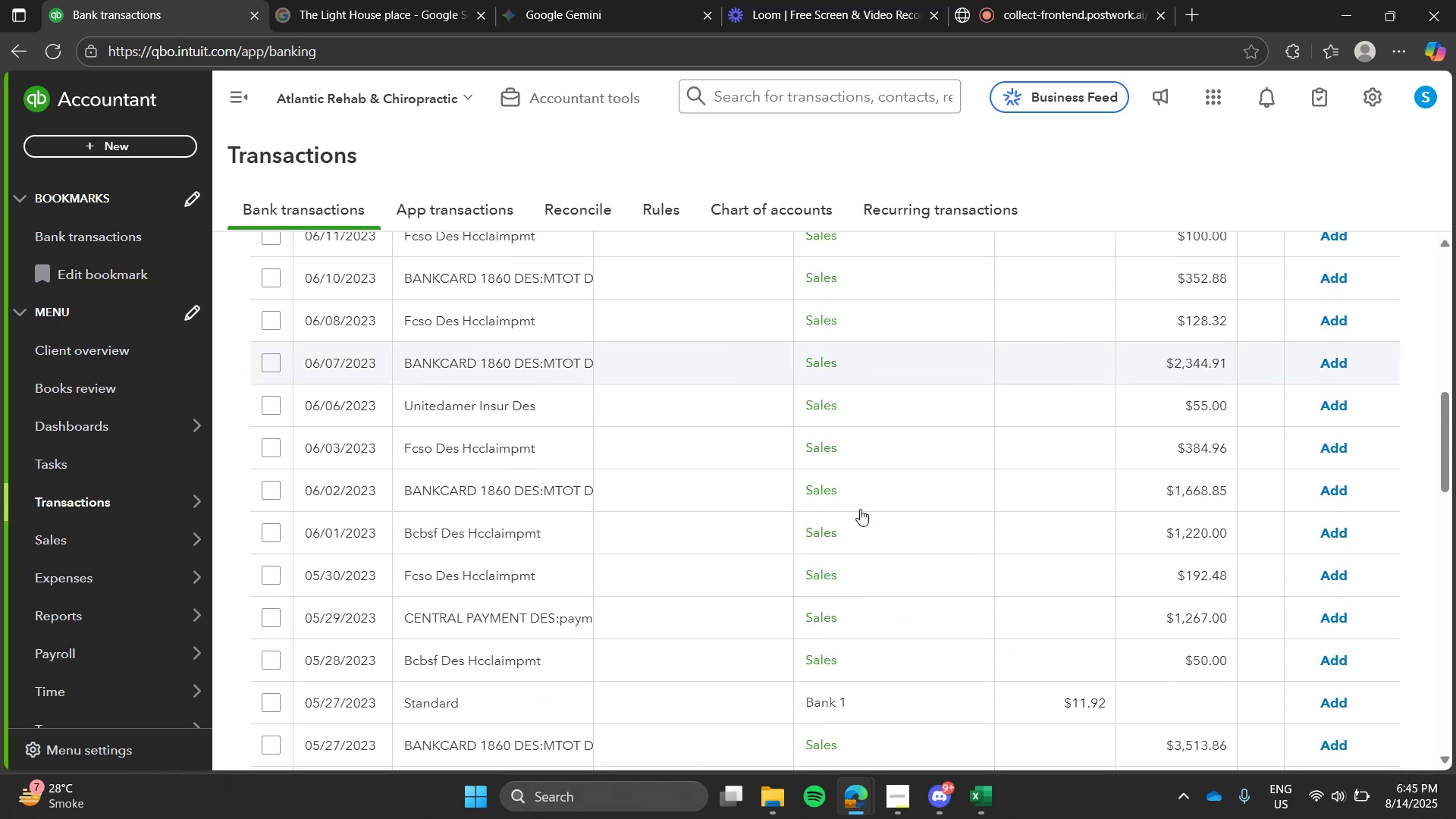 
left_click([270, 469])
 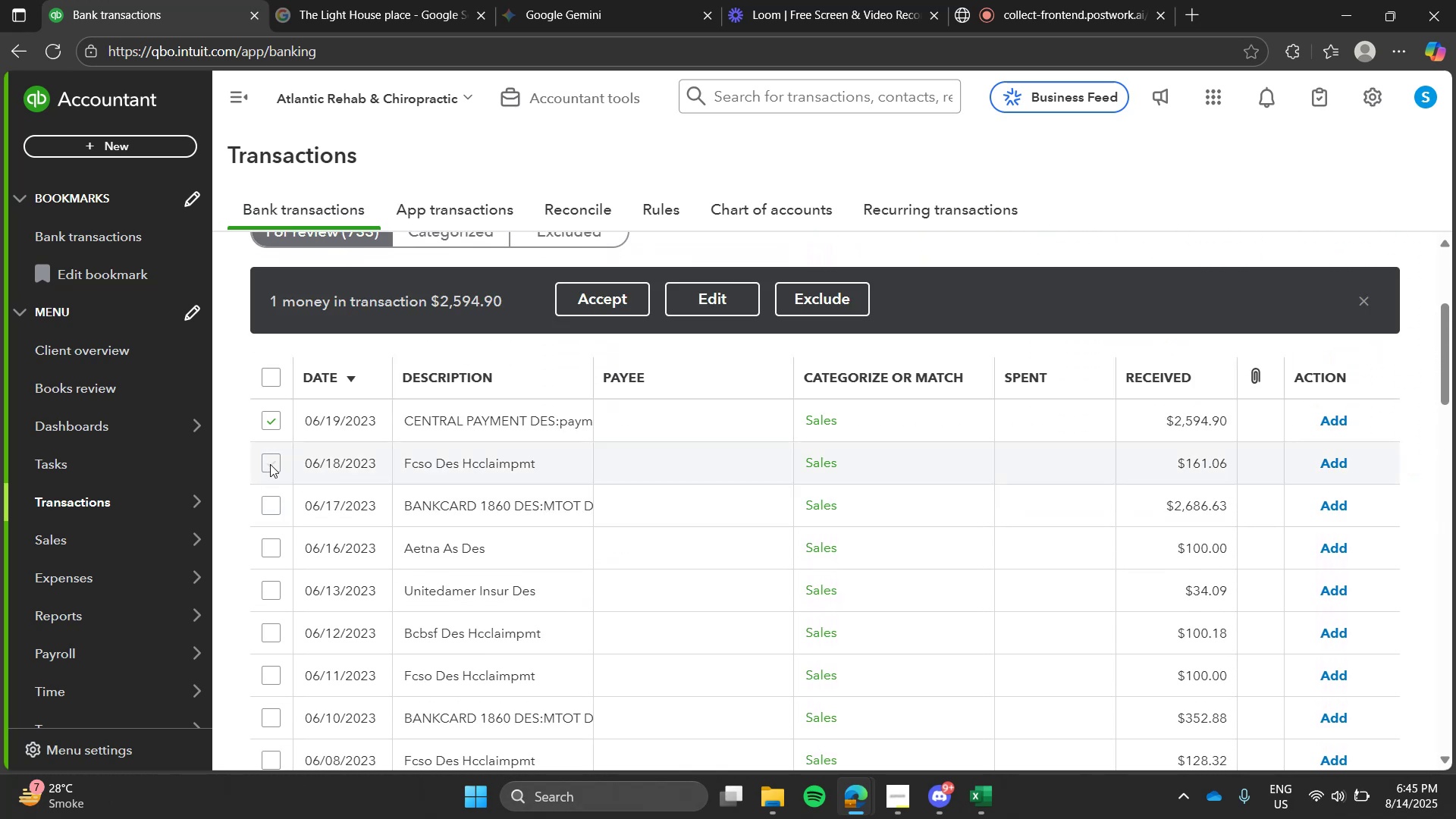 
left_click([270, 466])
 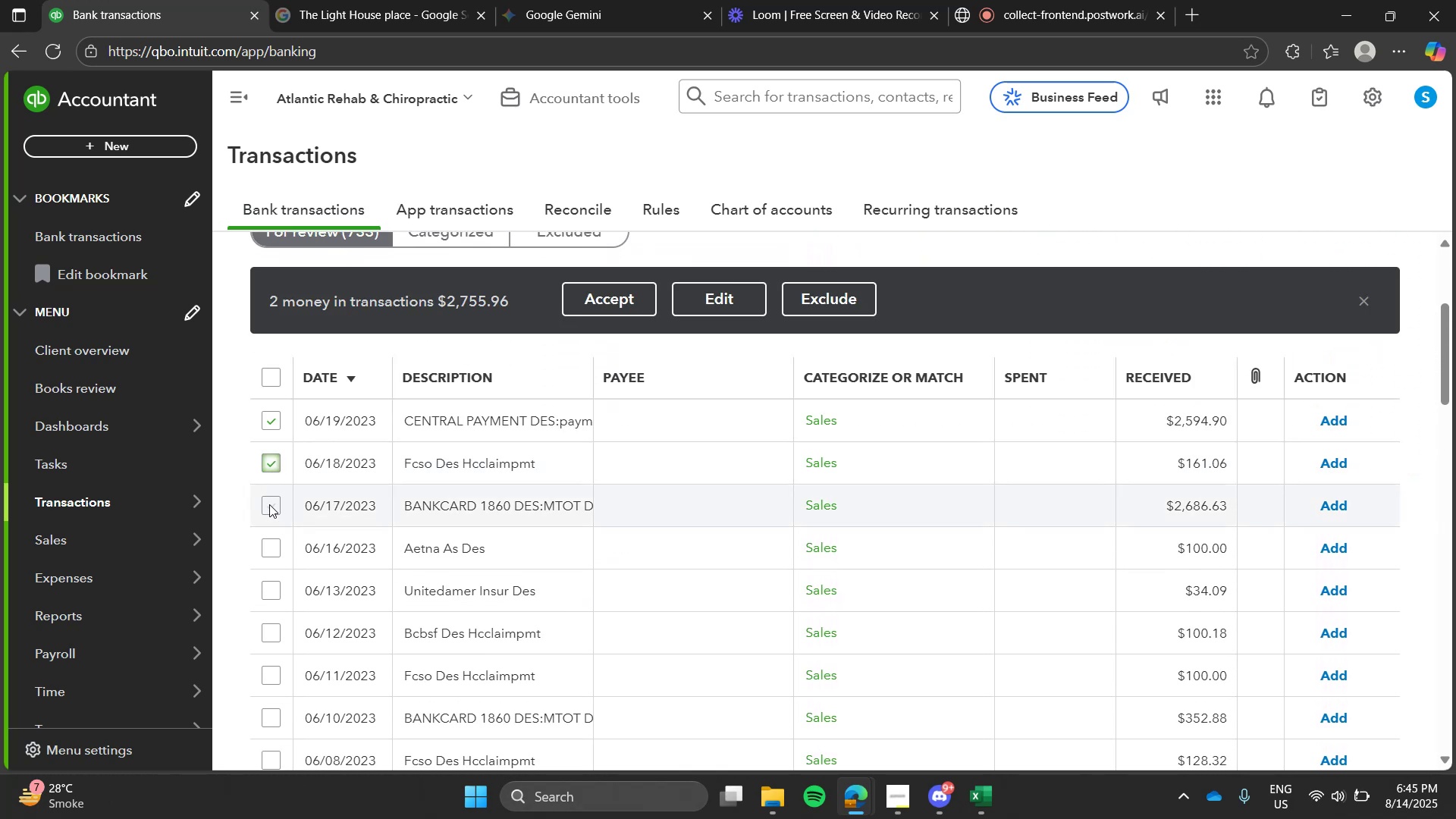 
left_click([269, 504])
 